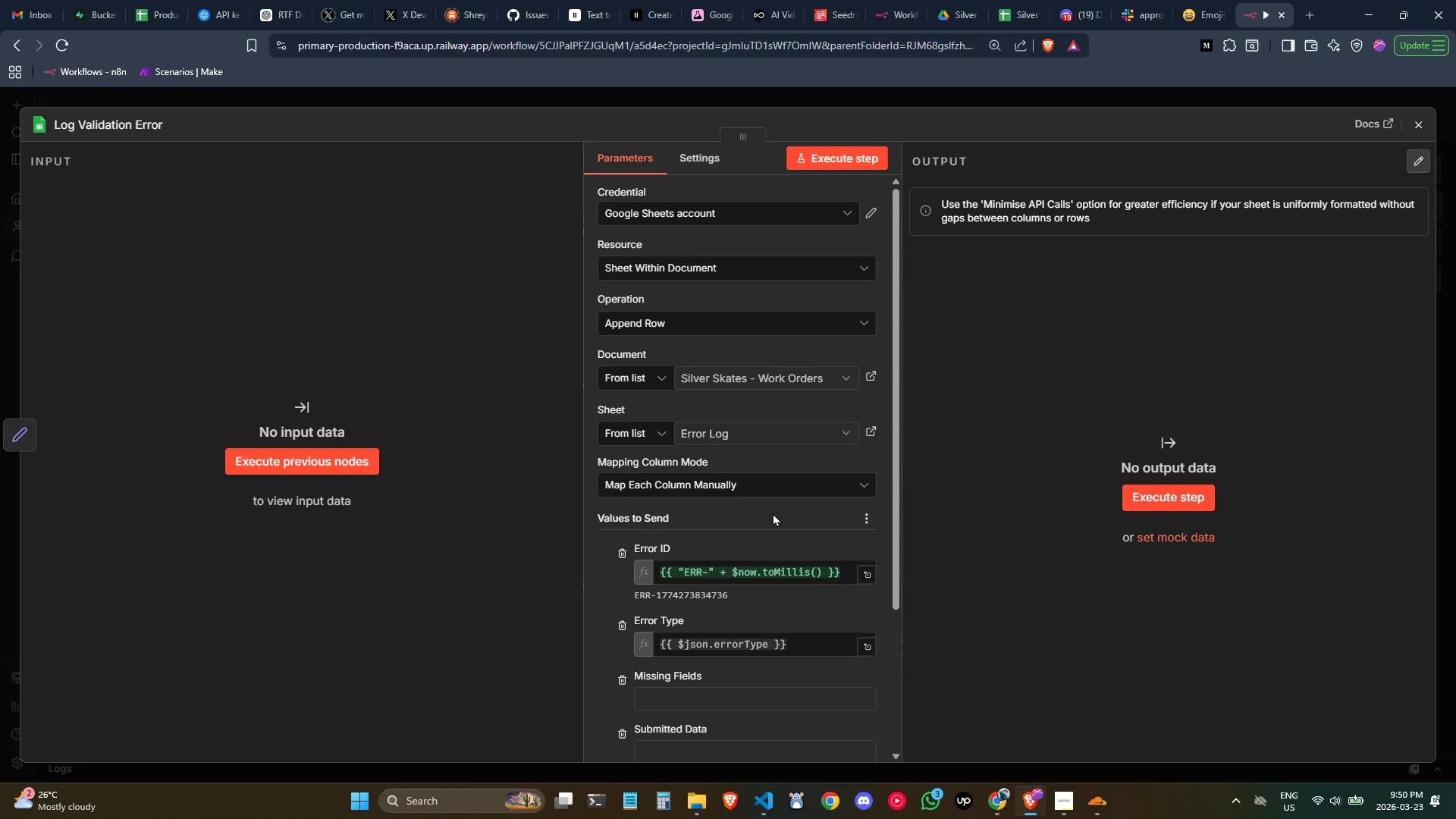 
scroll: coordinate [762, 523], scroll_direction: down, amount: 1.0
 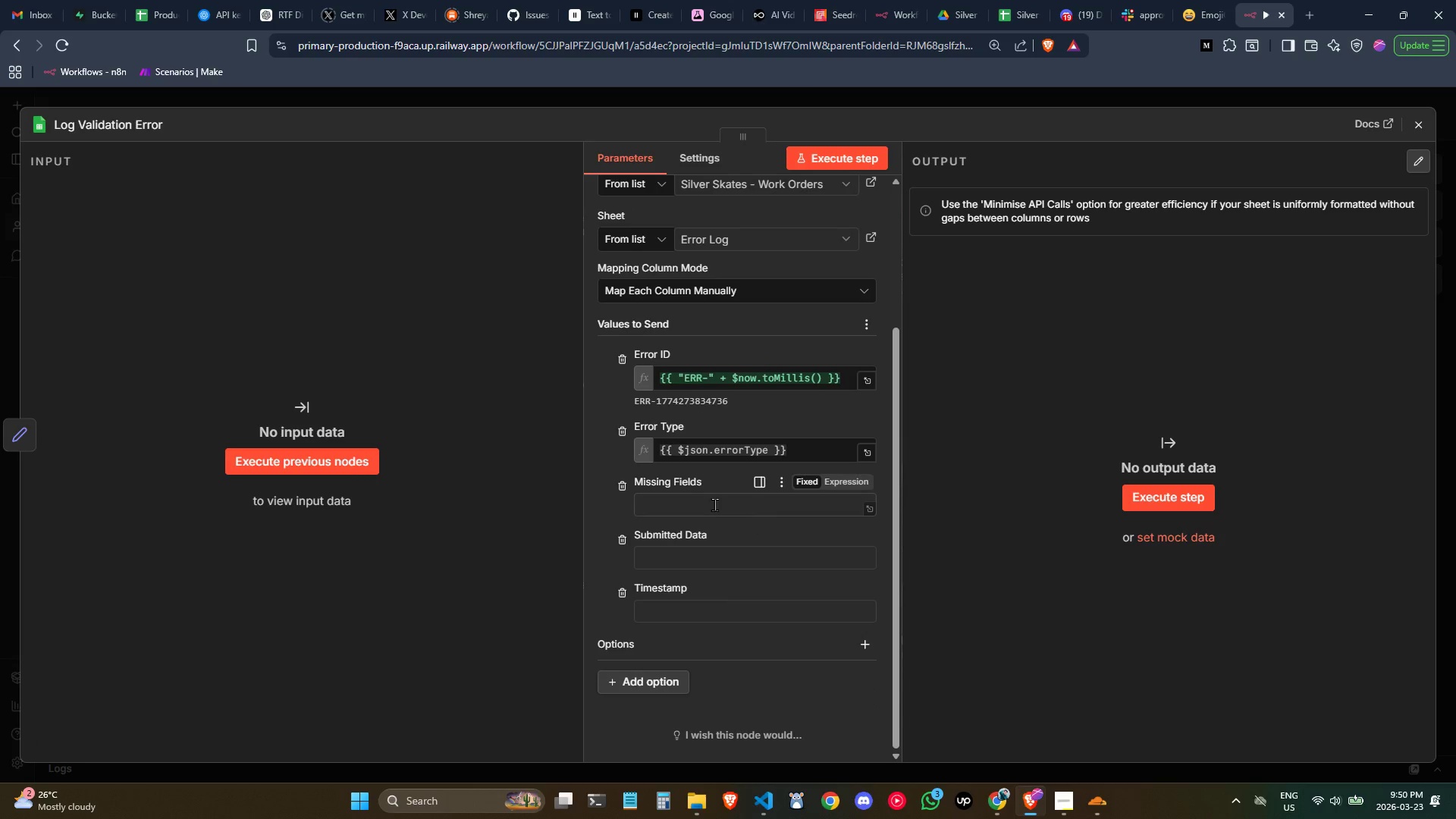 
left_click([714, 504])
 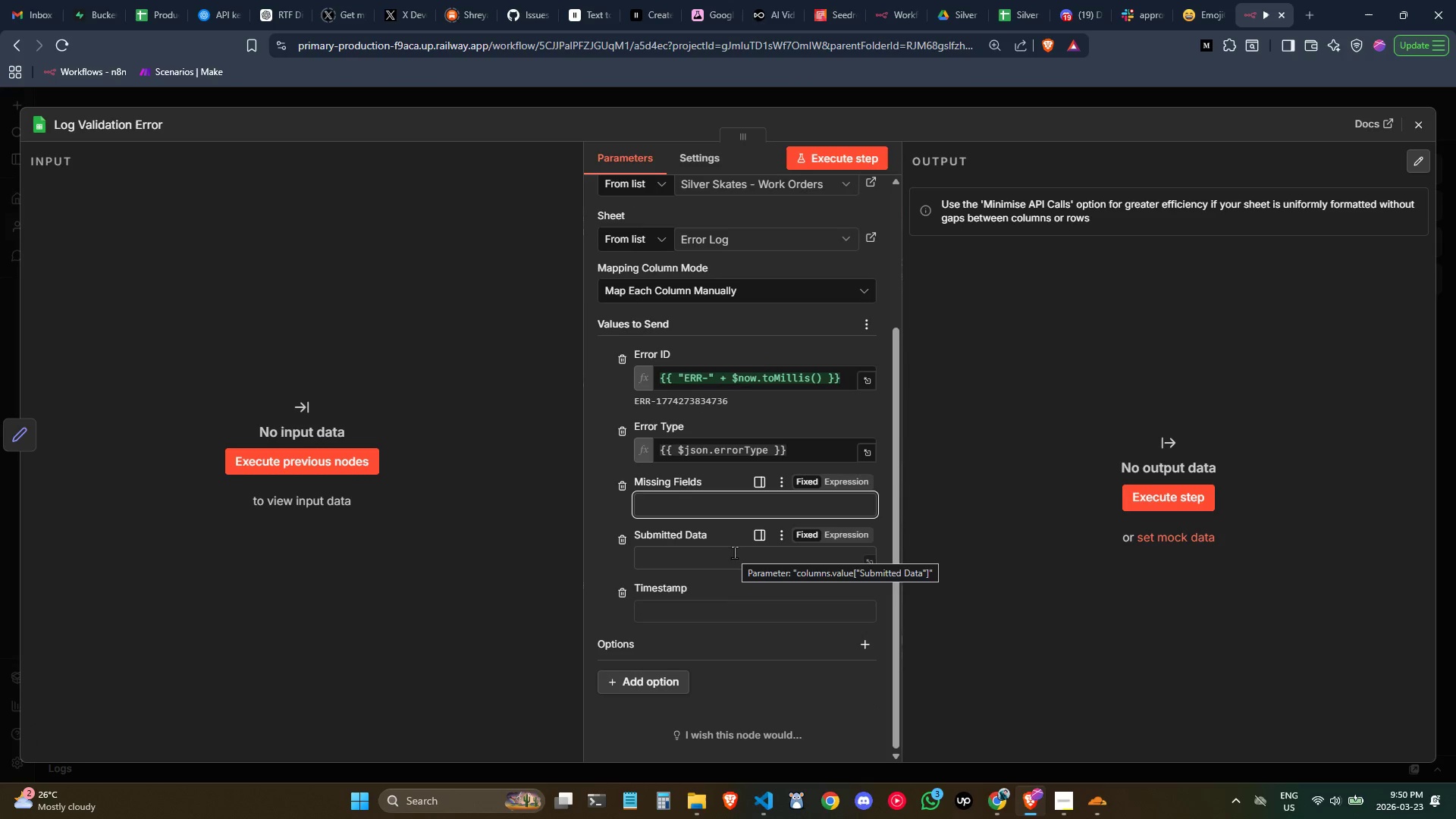 
wait(8.02)
 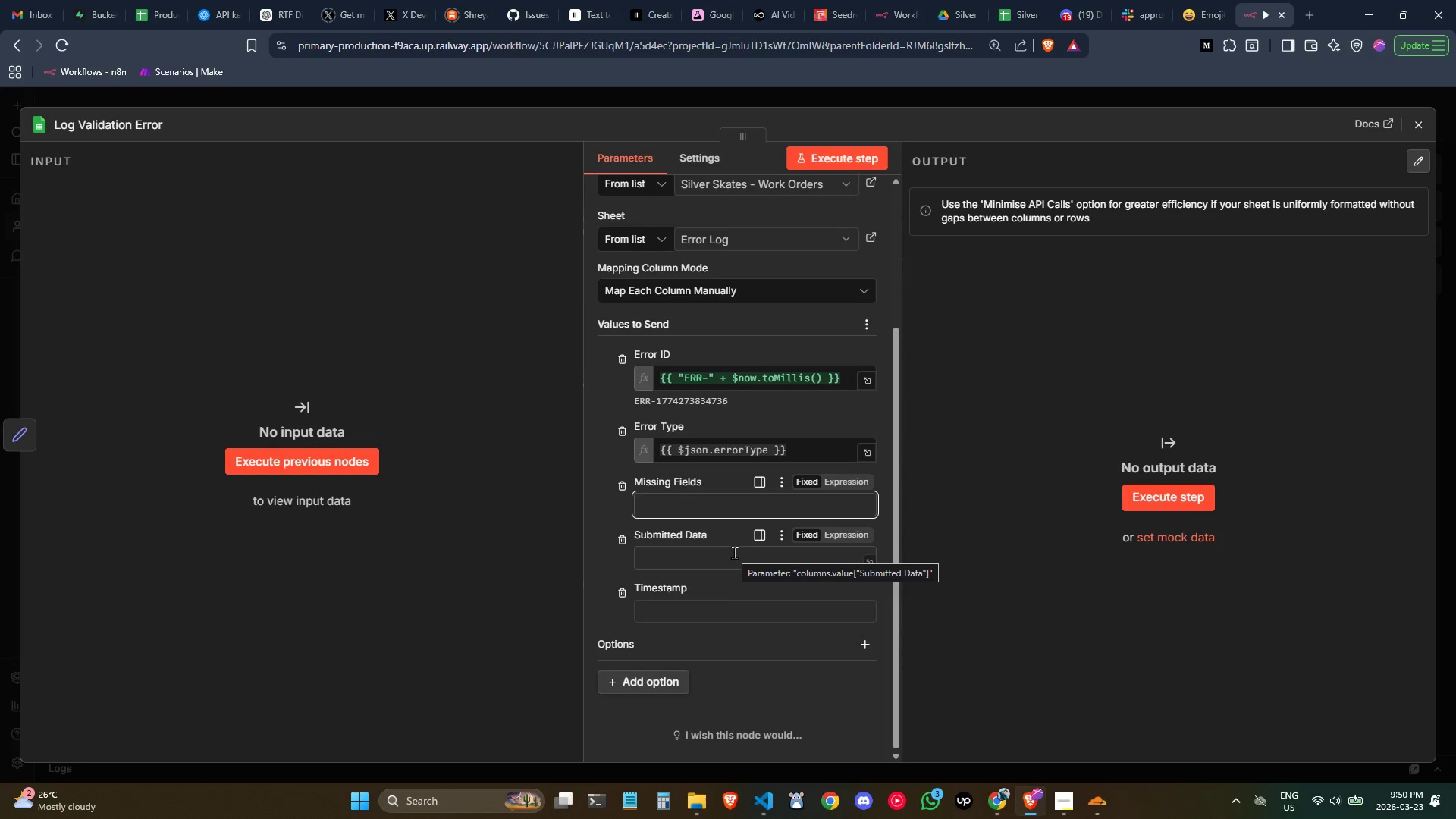 
key(Control+ControlLeft)
 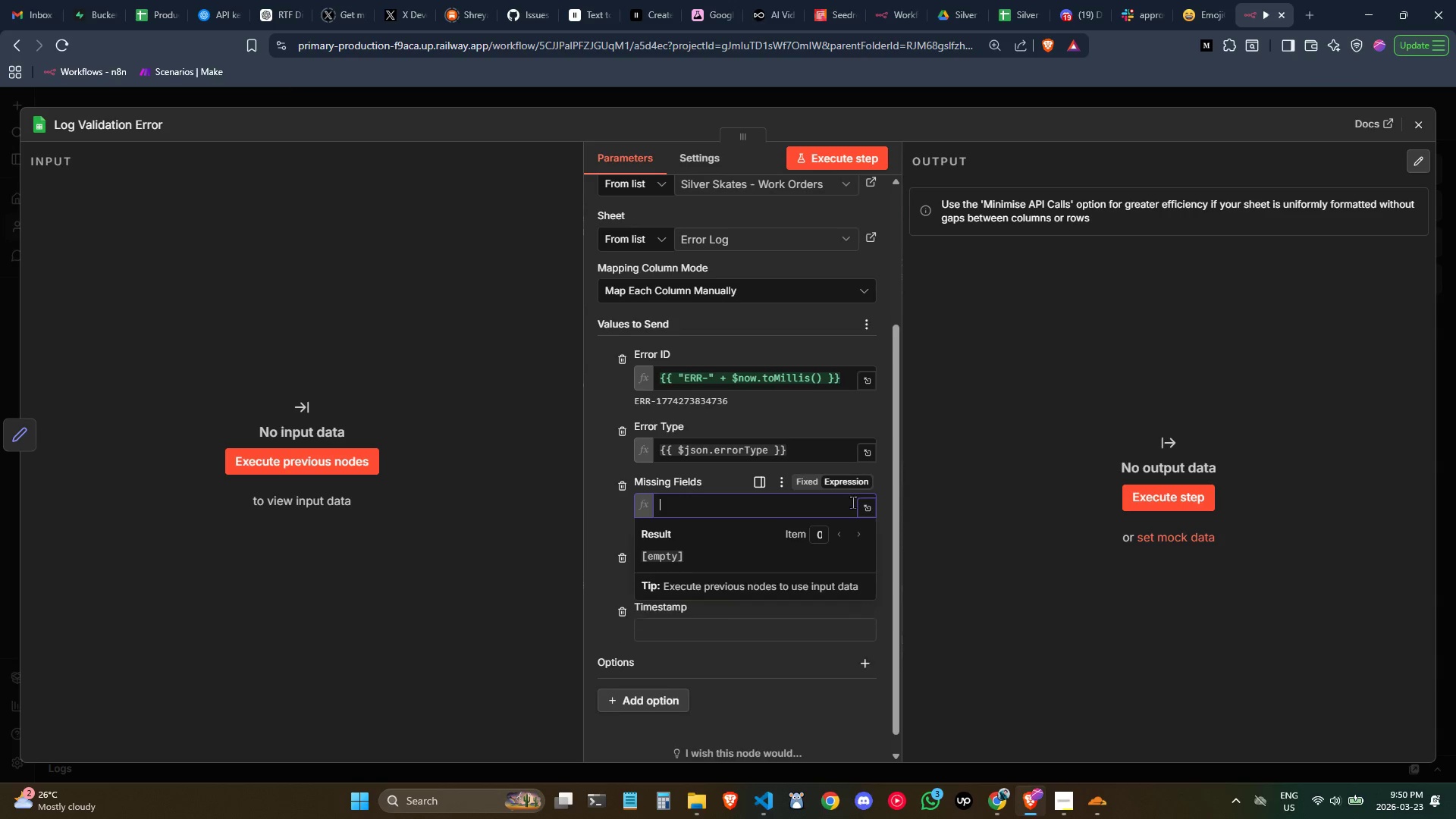 
left_click([711, 511])
 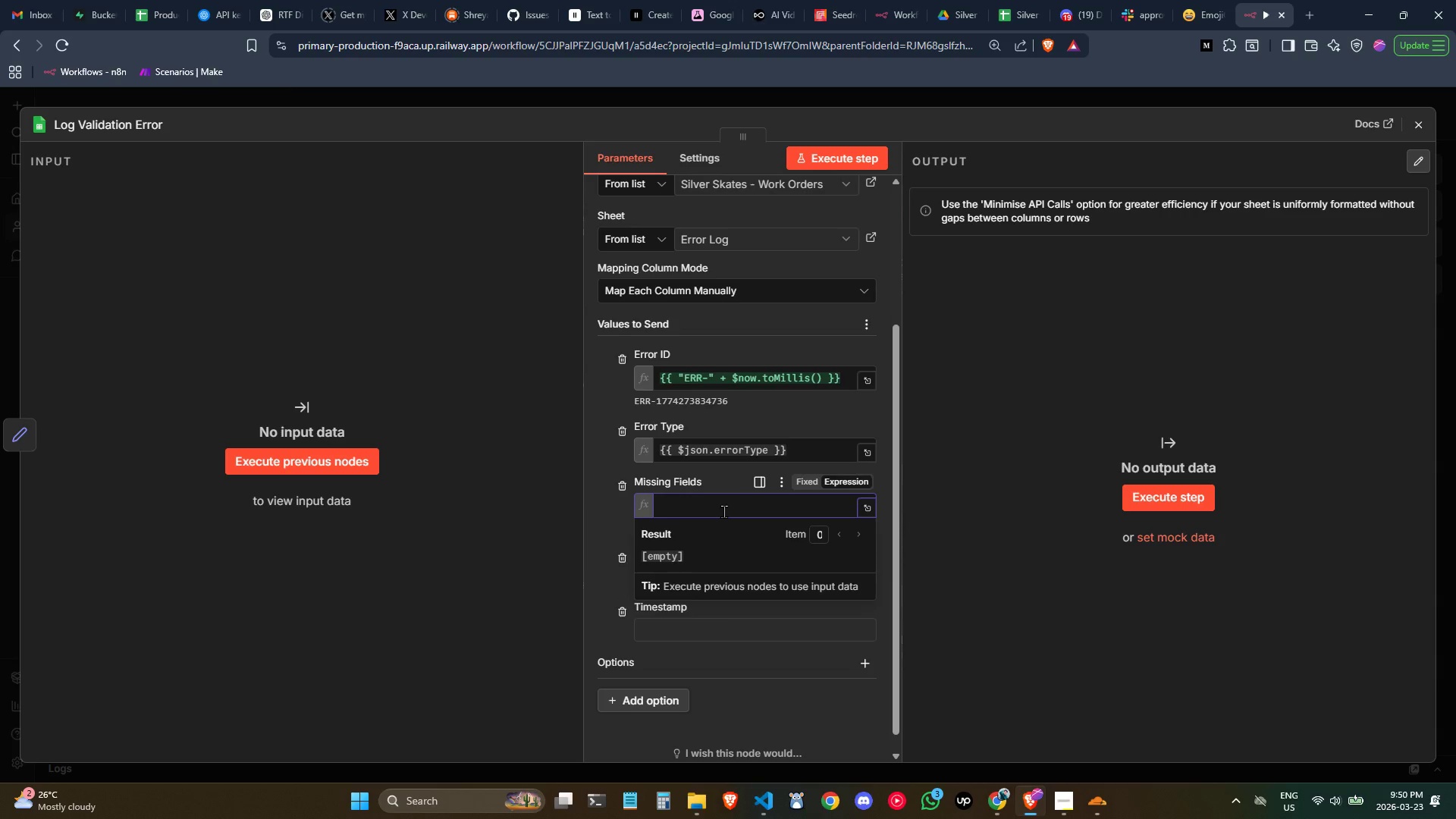 
type({{)
key(Tab)
type(.missingFields )
 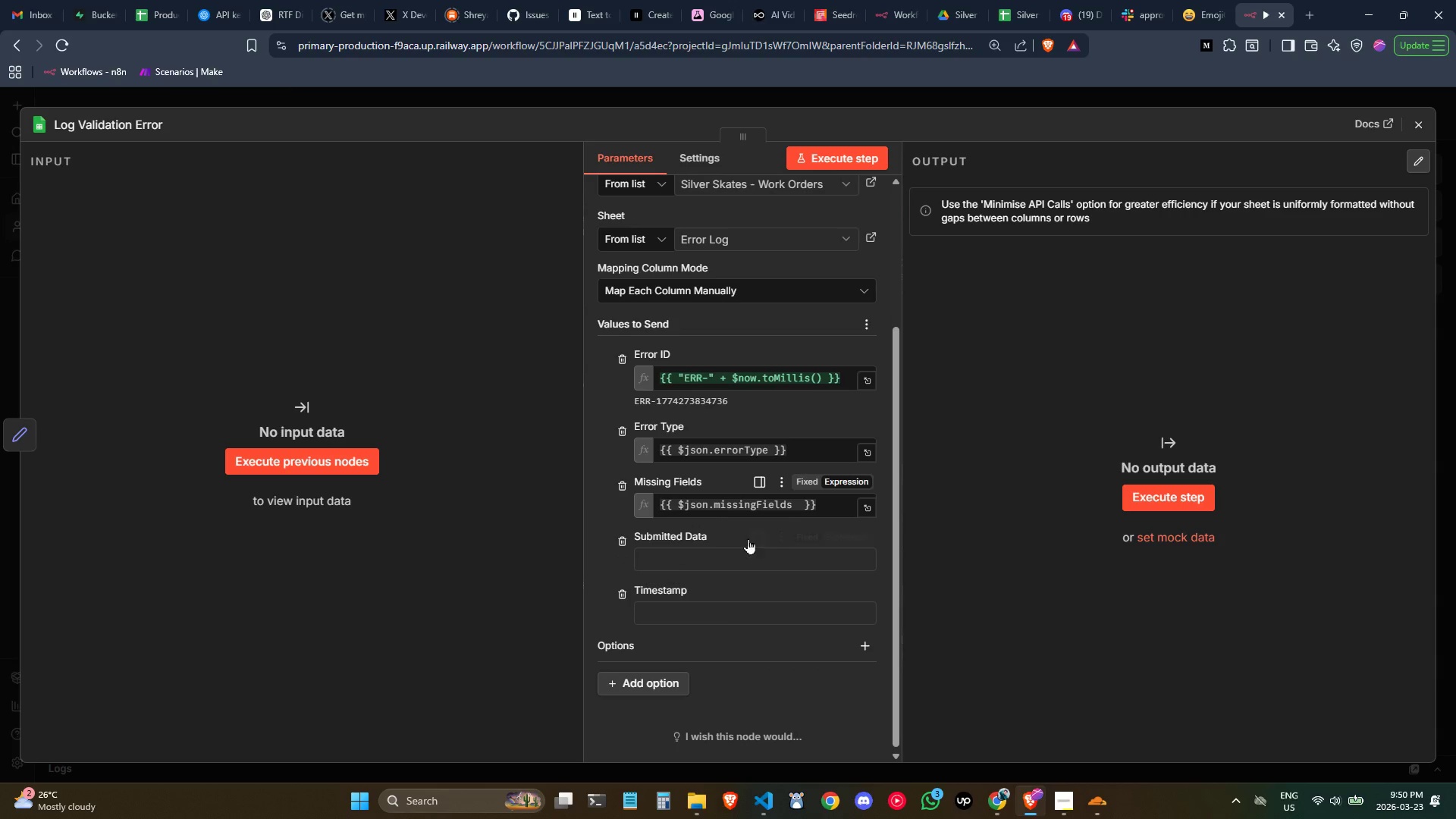 
mouse_move([739, 561])
 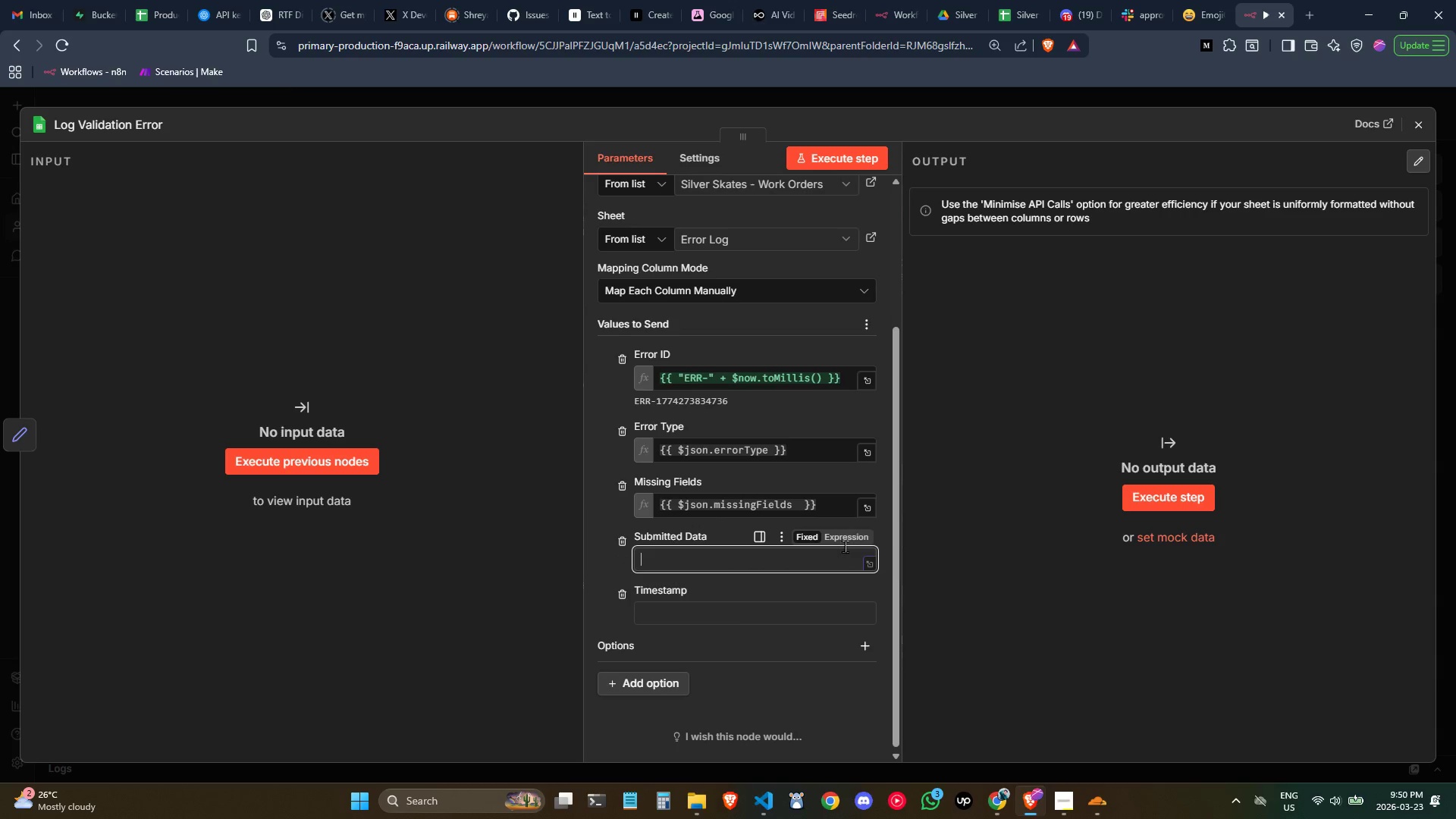 
left_click([847, 534])
 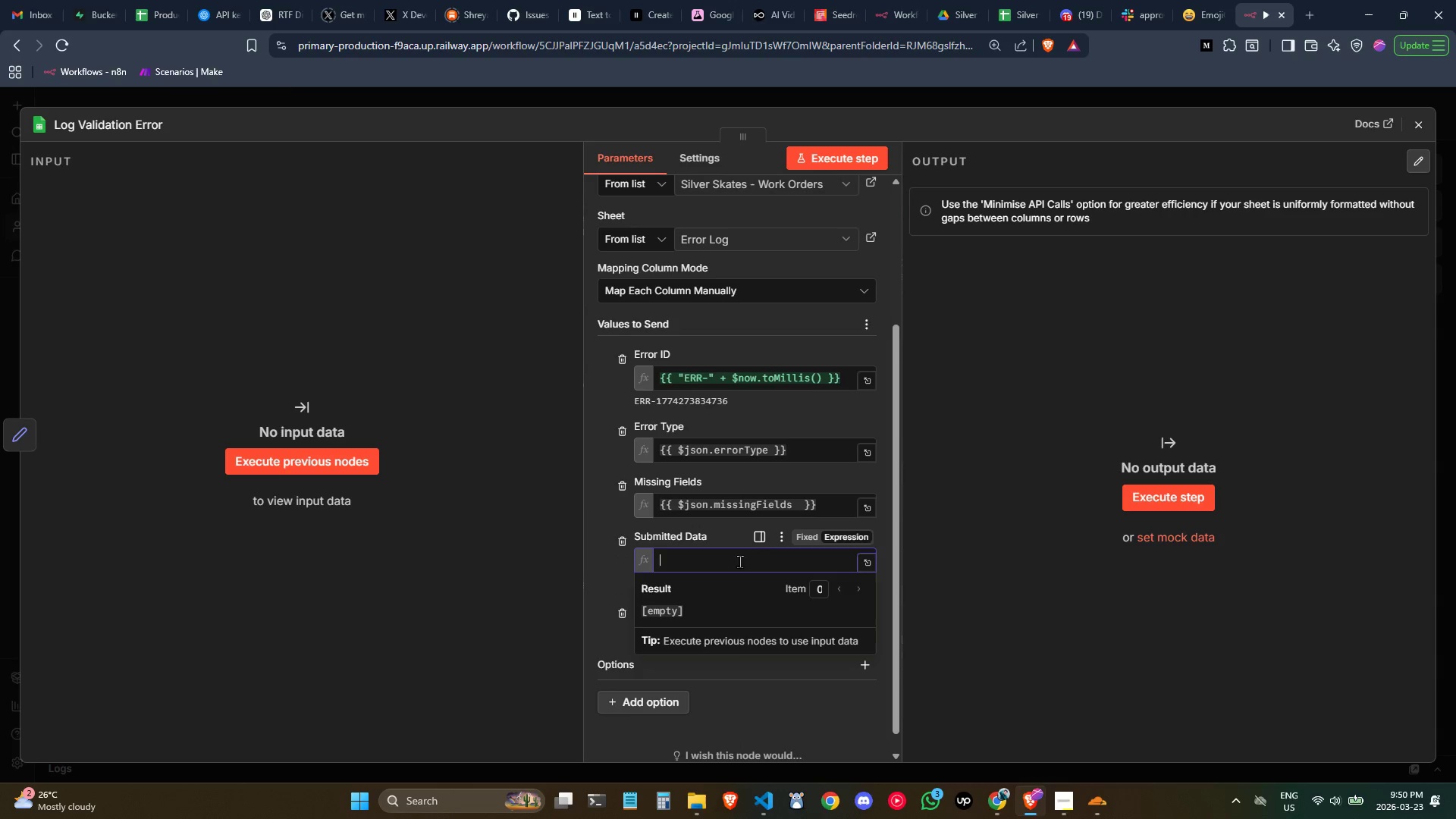 
left_click([727, 557])
 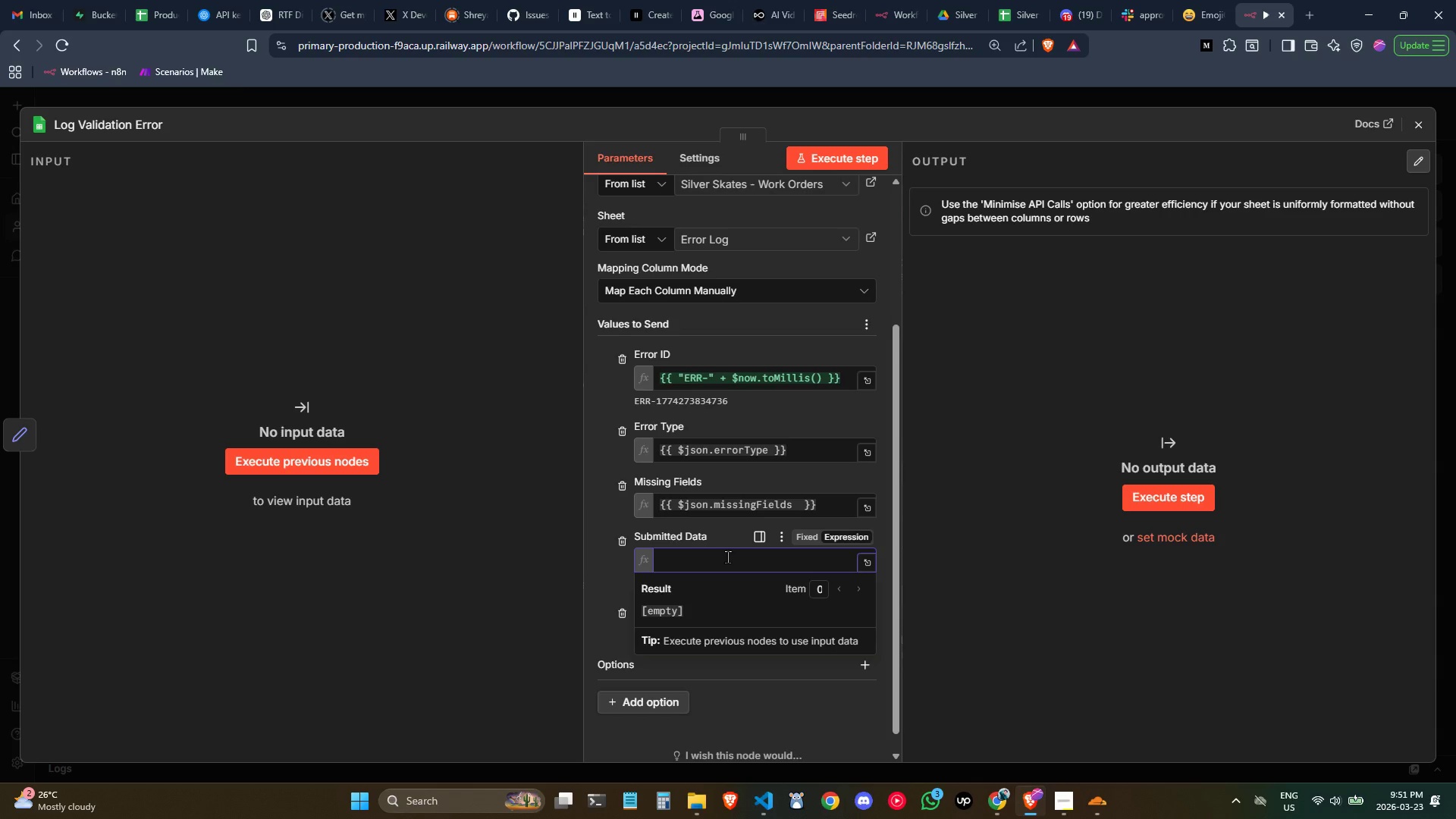 
key(Shift+BracketLeft)
 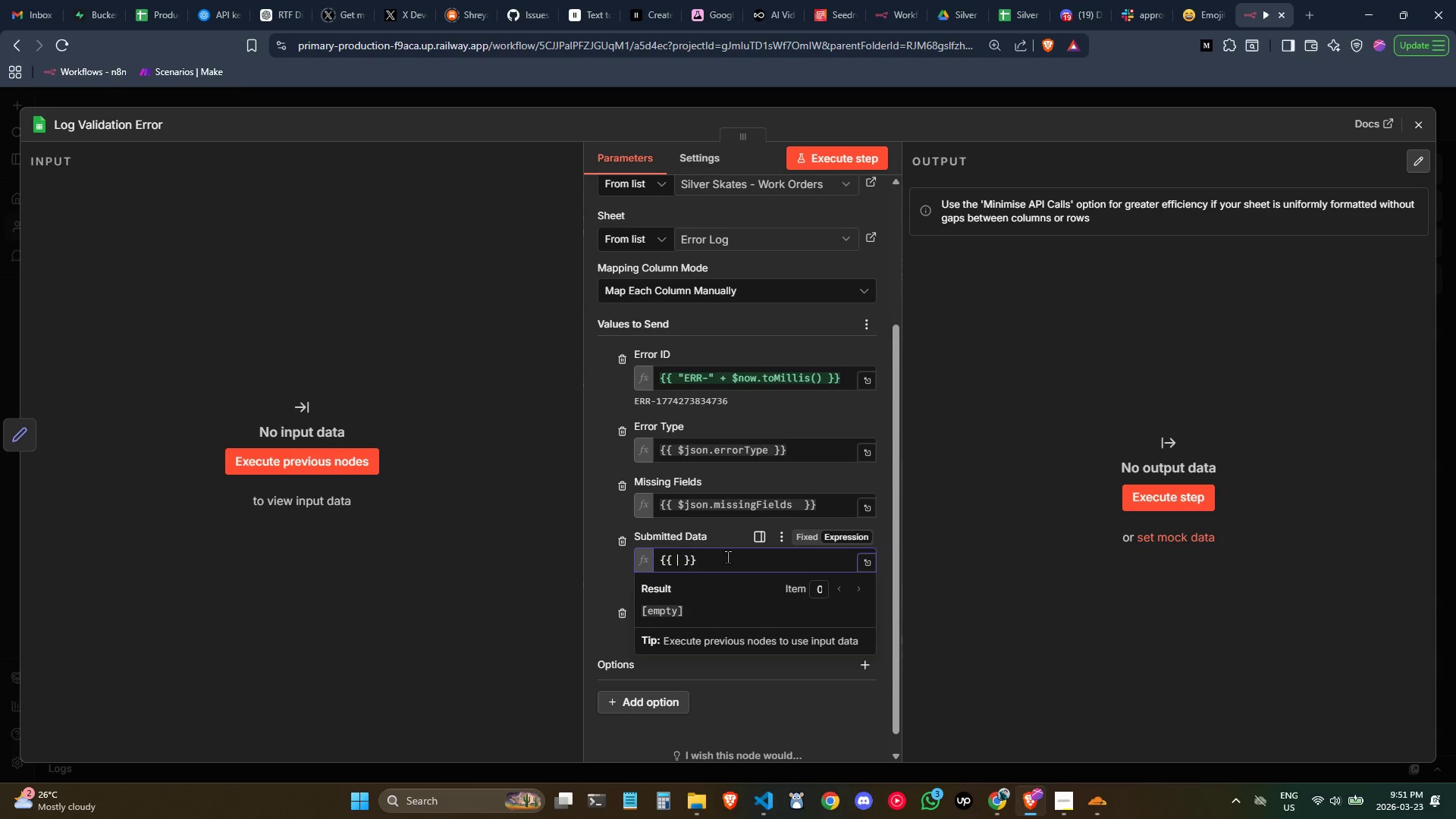 
key(Shift+BracketLeft)
 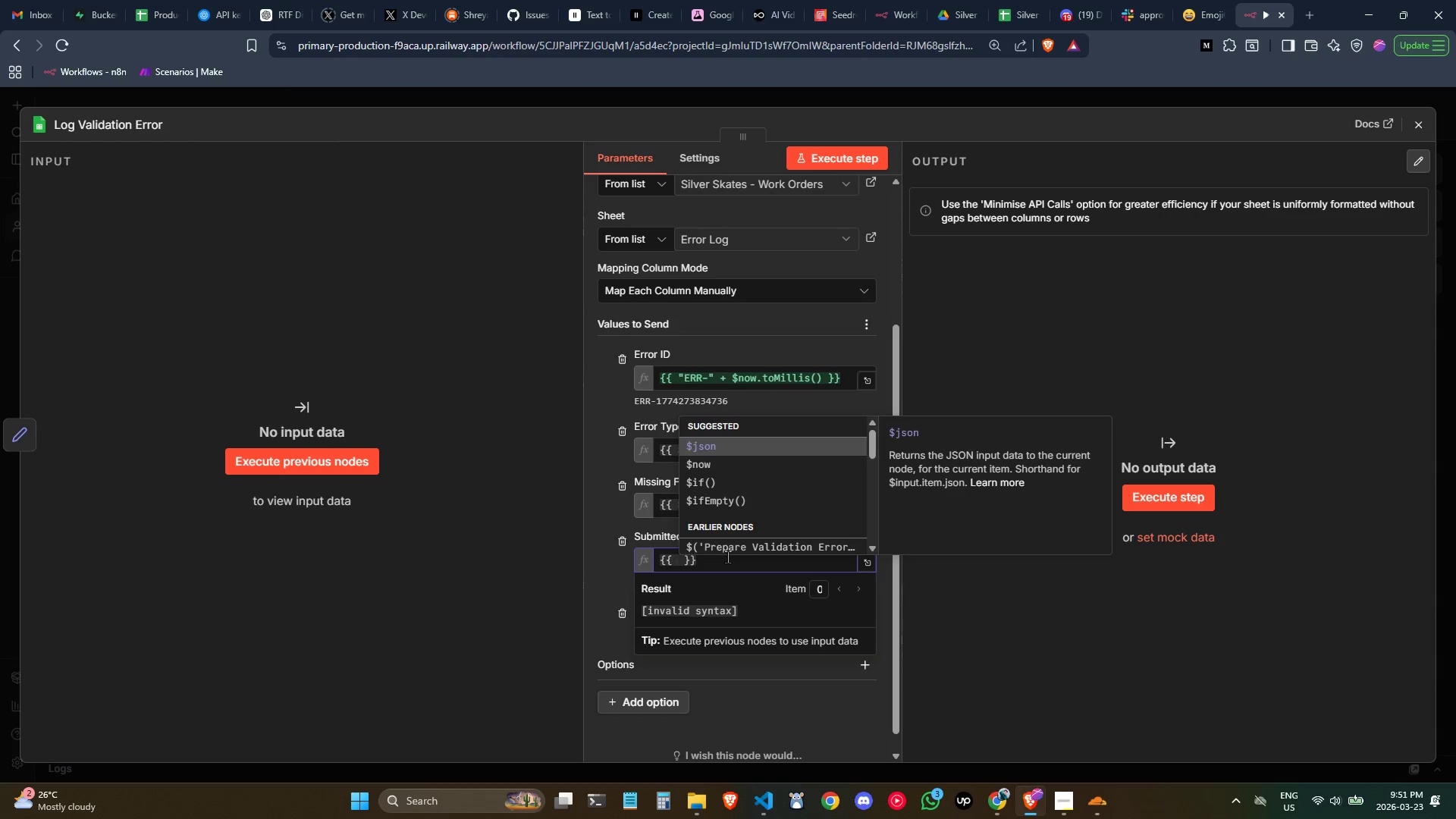 
wait(12.12)
 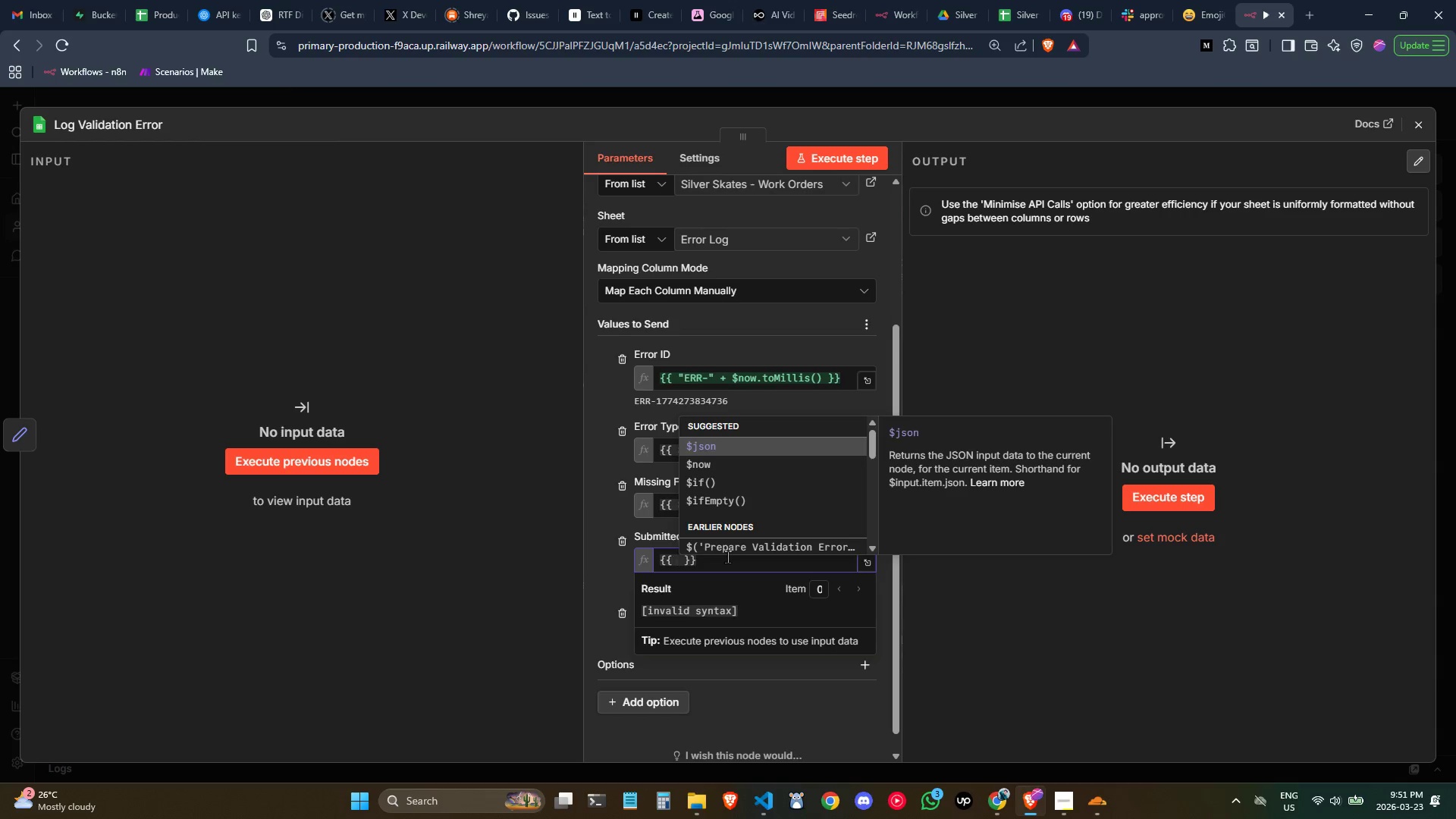 
key(Control+ControlLeft)
 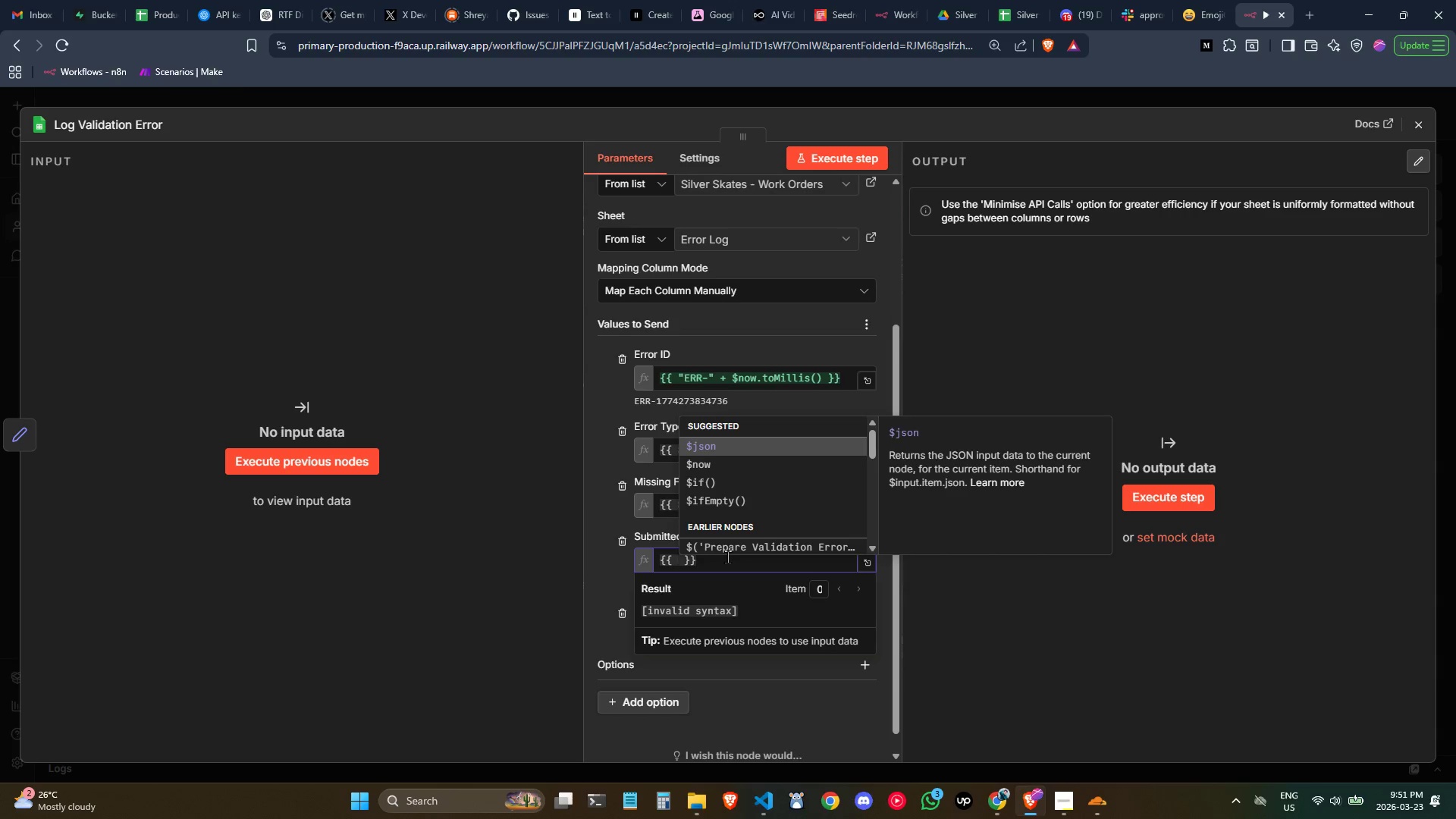 
key(Tab)
type(.stringi)
 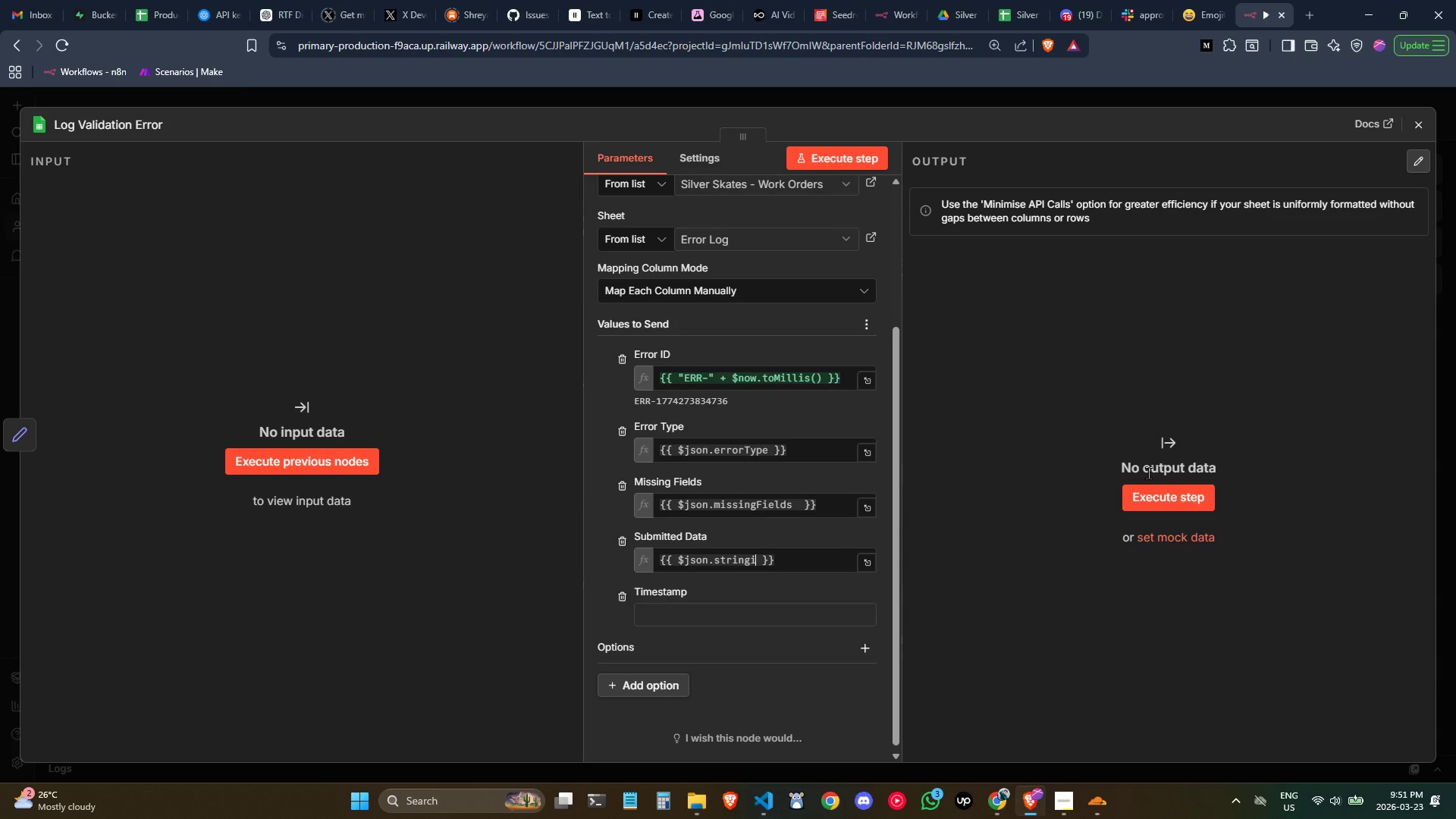 
key(Backspace)
 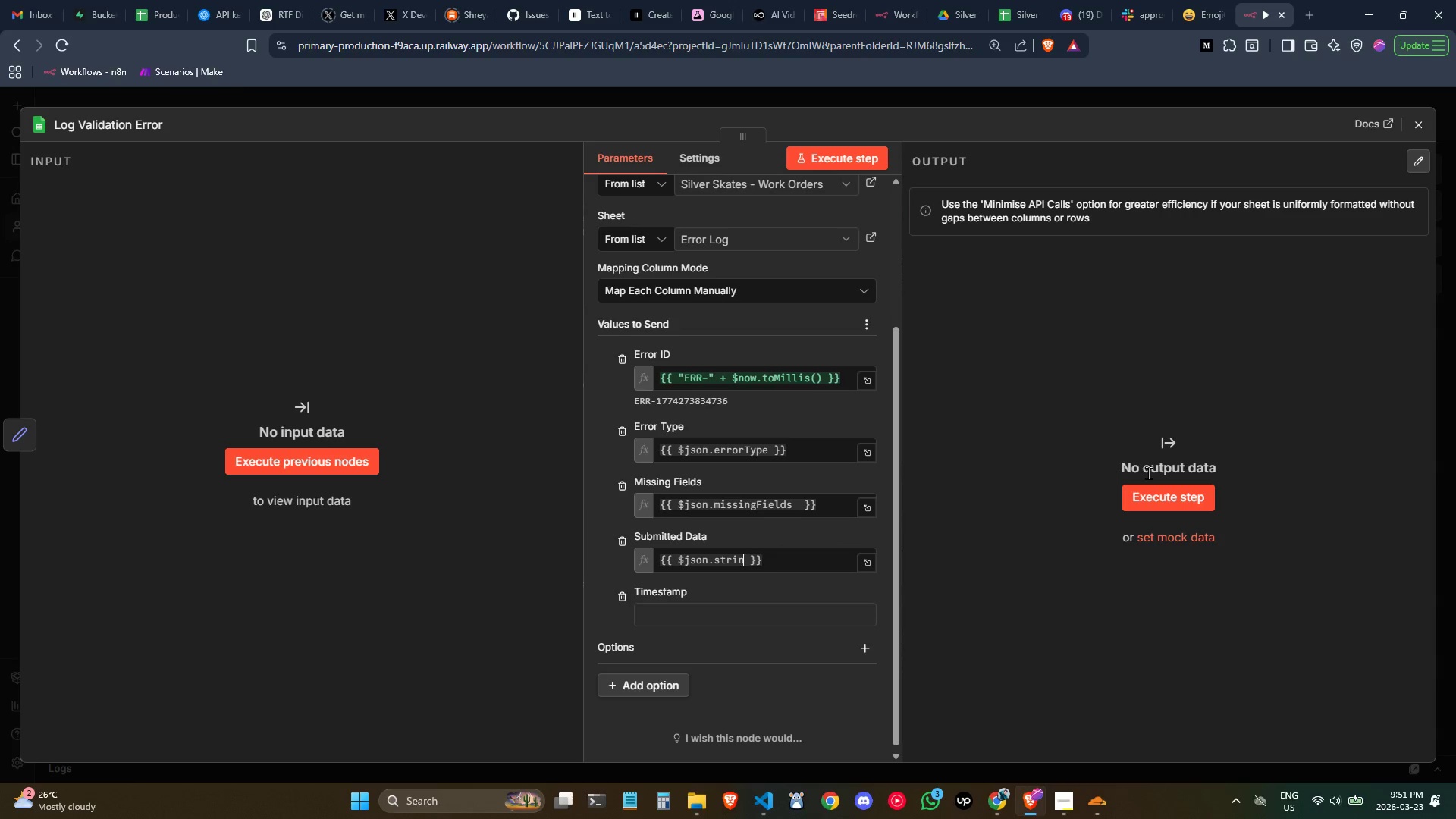 
key(Backspace)
 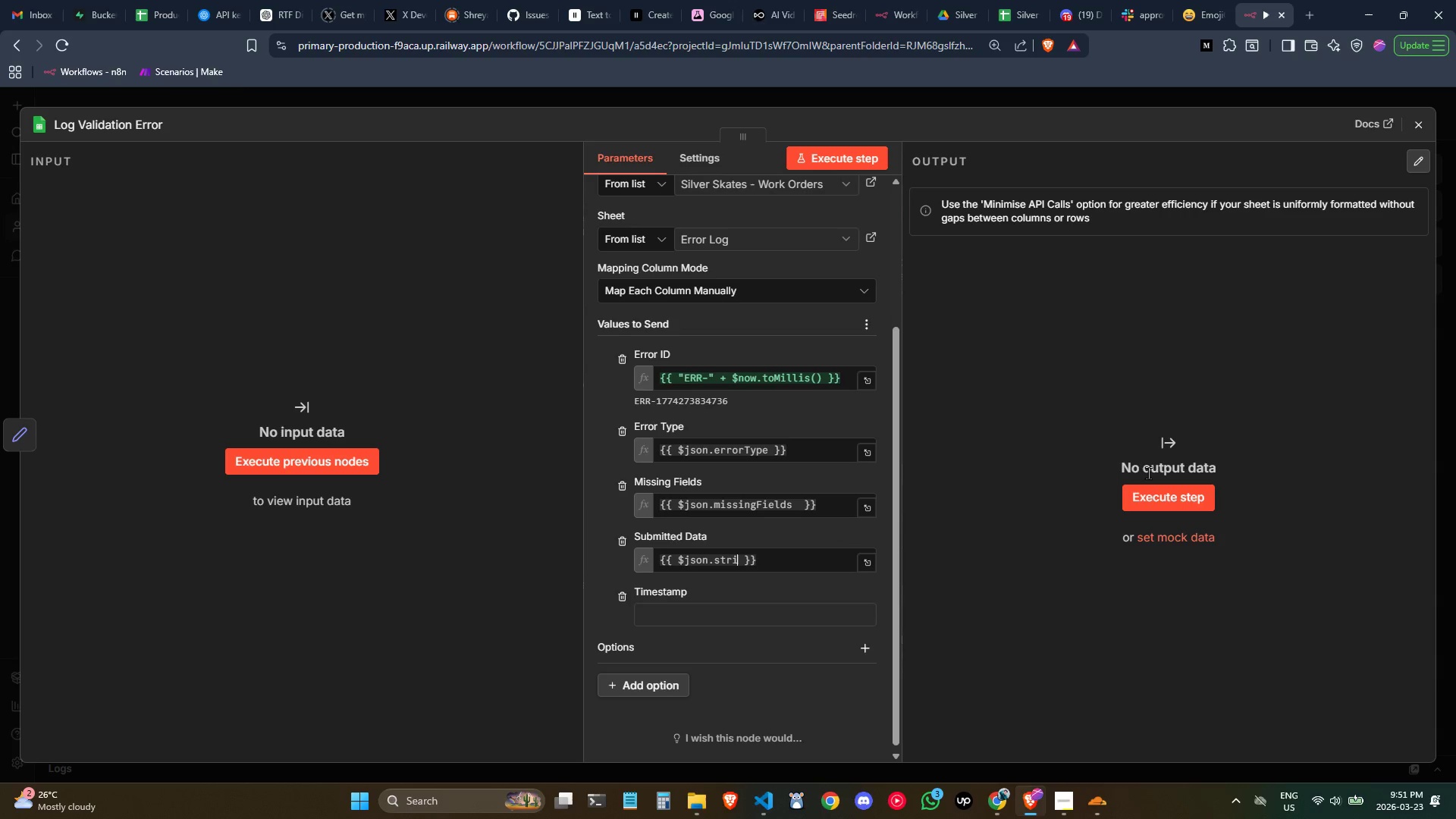 
key(Backspace)
 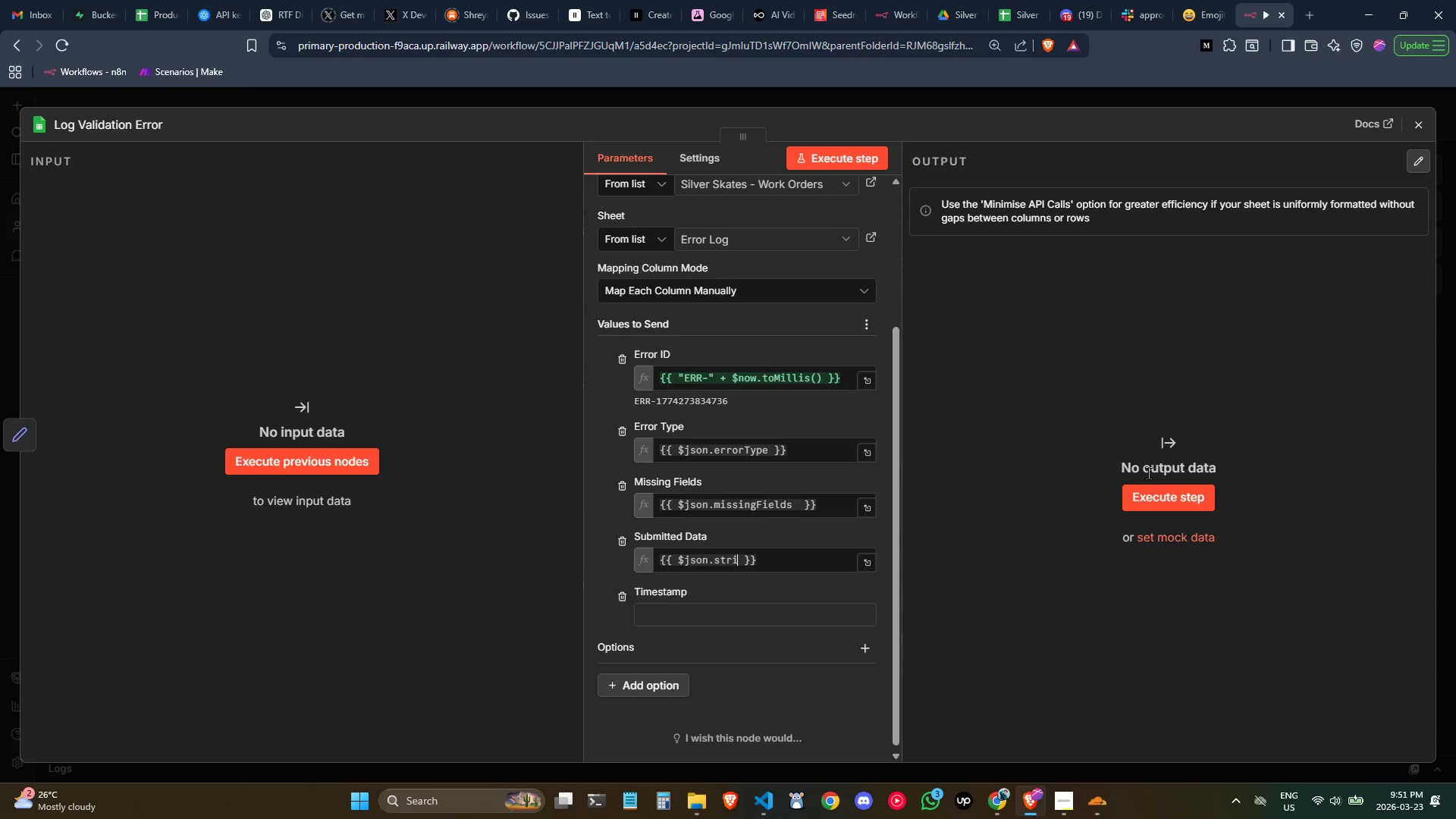 
key(Backspace)
 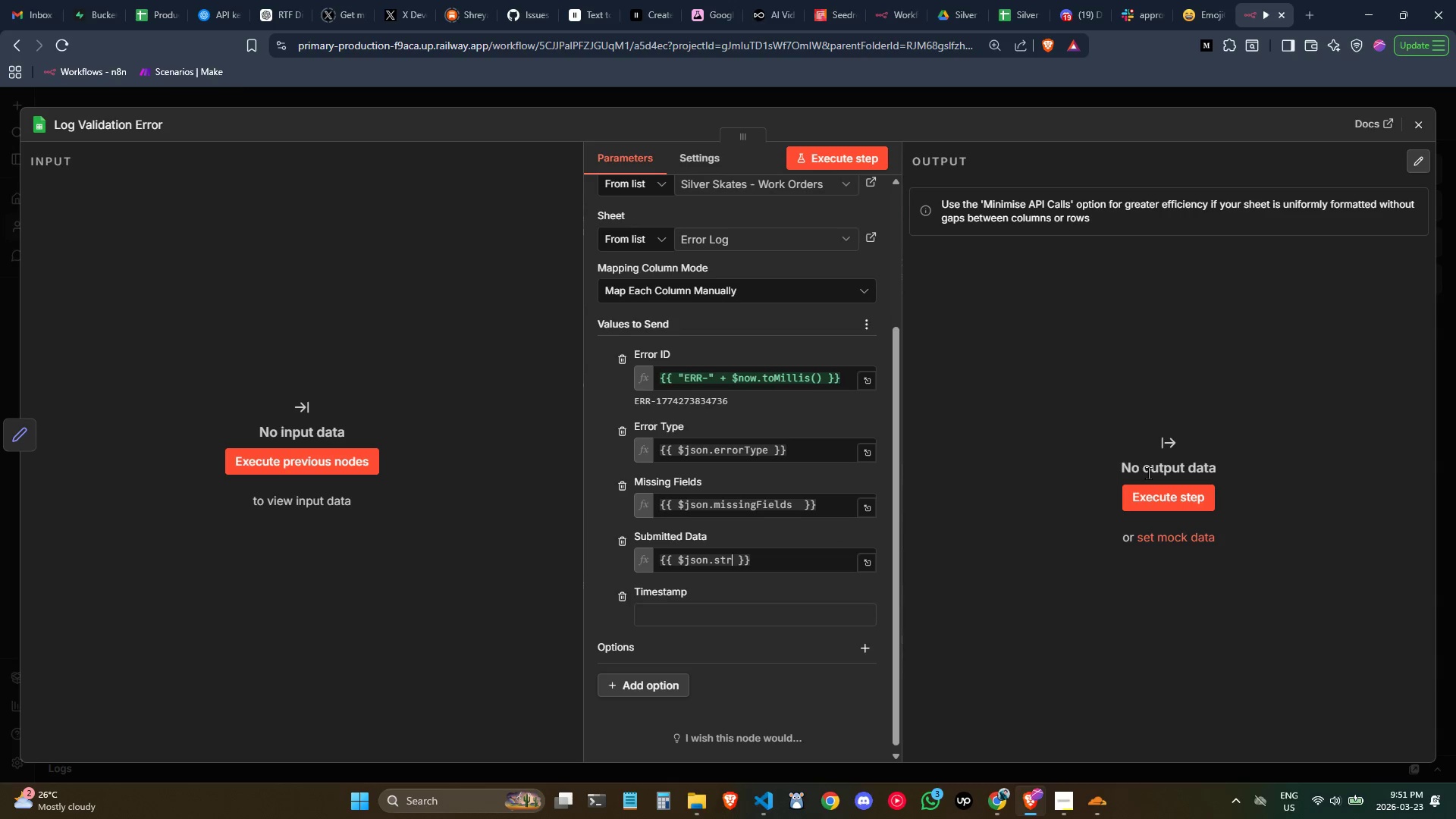 
key(Backspace)
 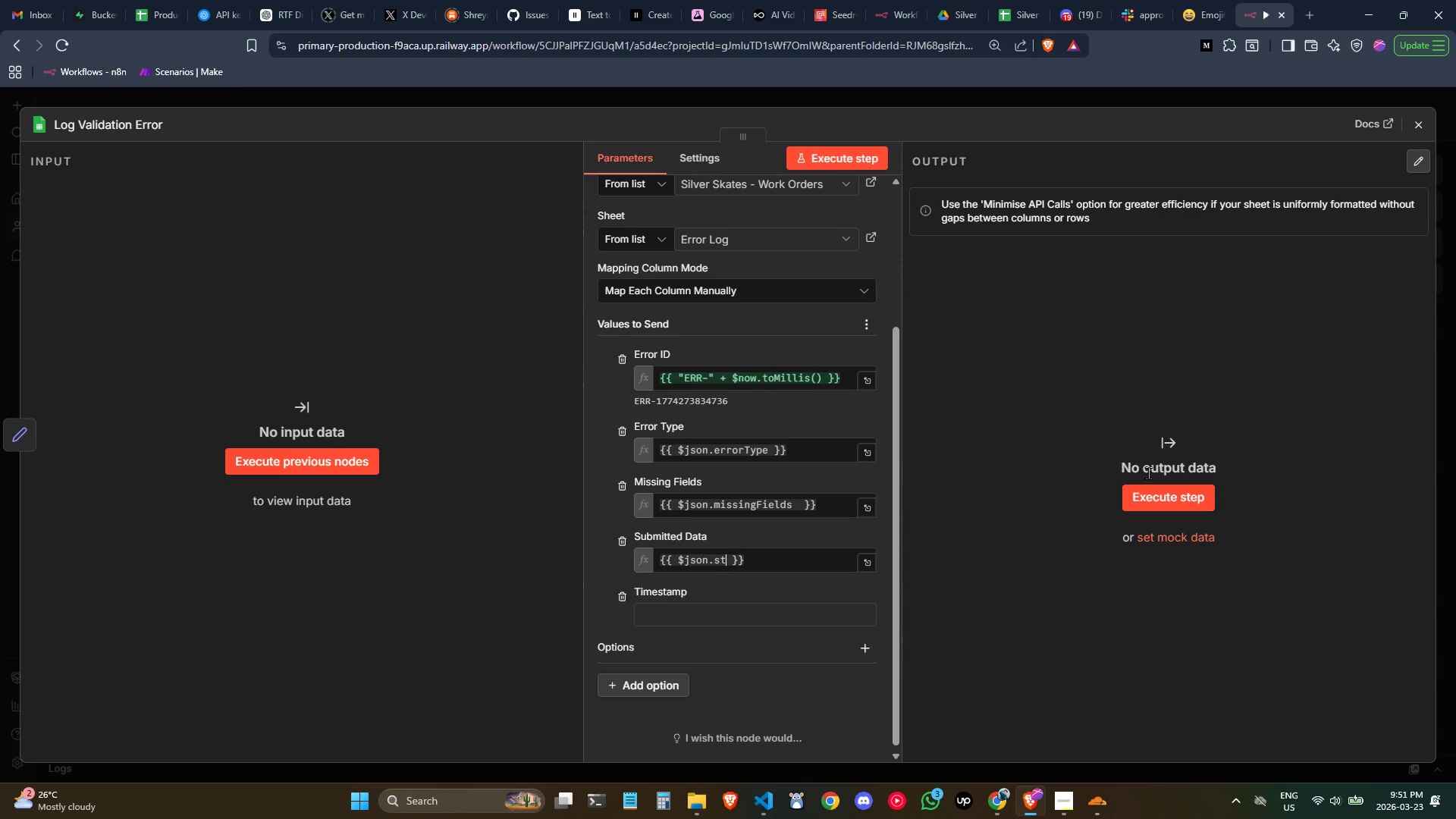 
key(Backspace)
 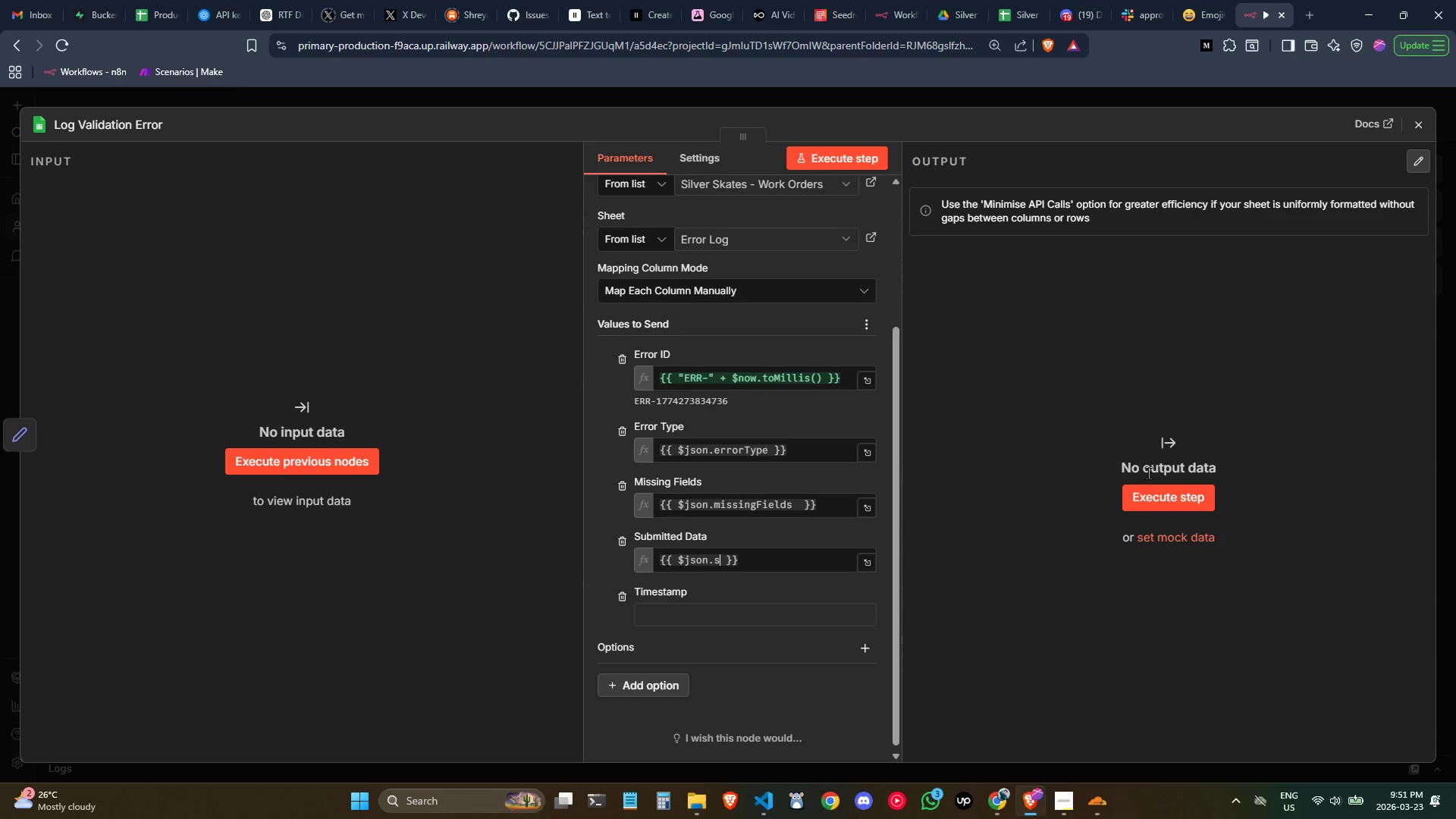 
key(Backspace)
 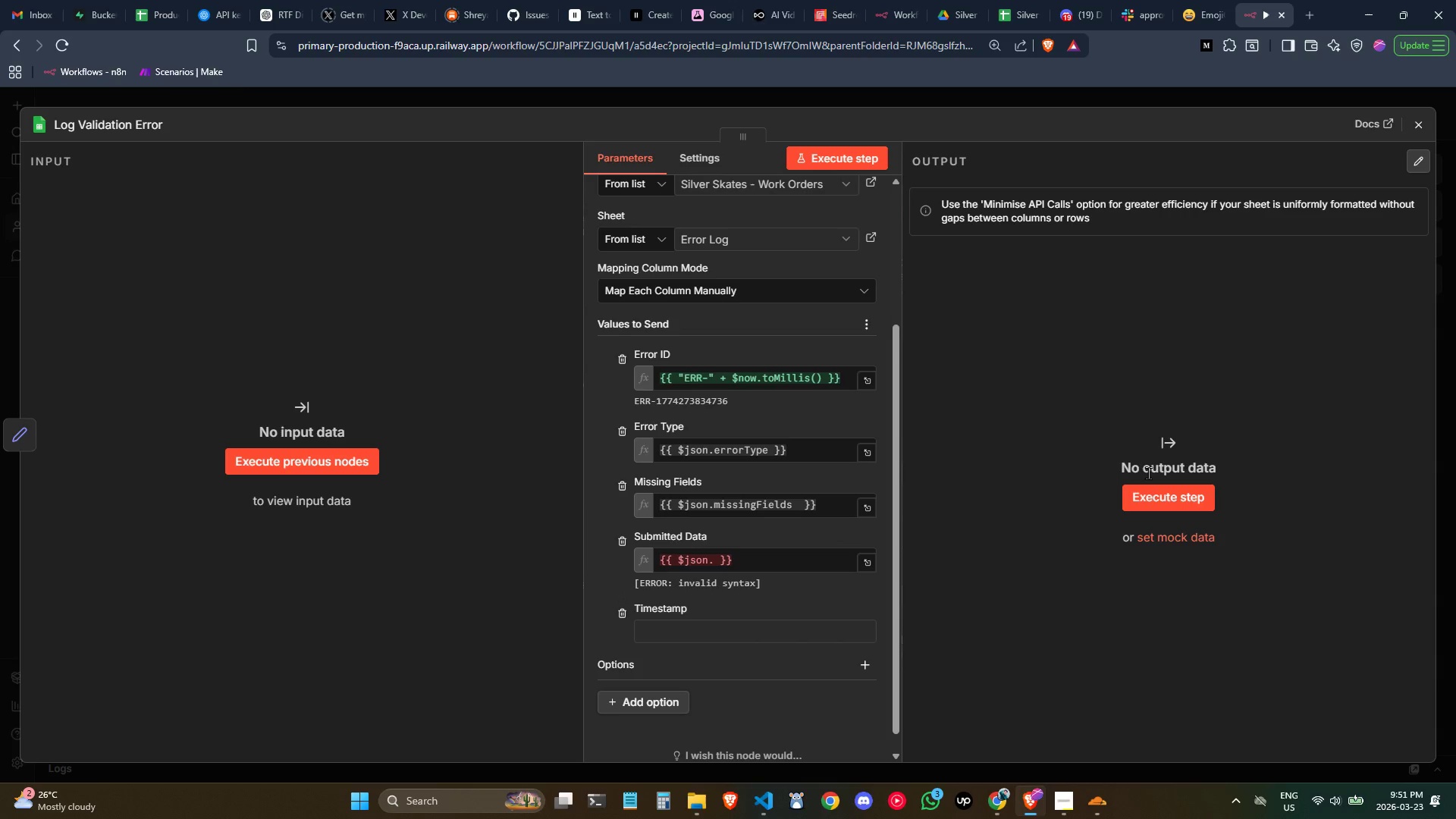 
key(Backspace)
key(Backspace)
key(Backspace)
key(Backspace)
key(Backspace)
key(Backspace)
type(JSON)
 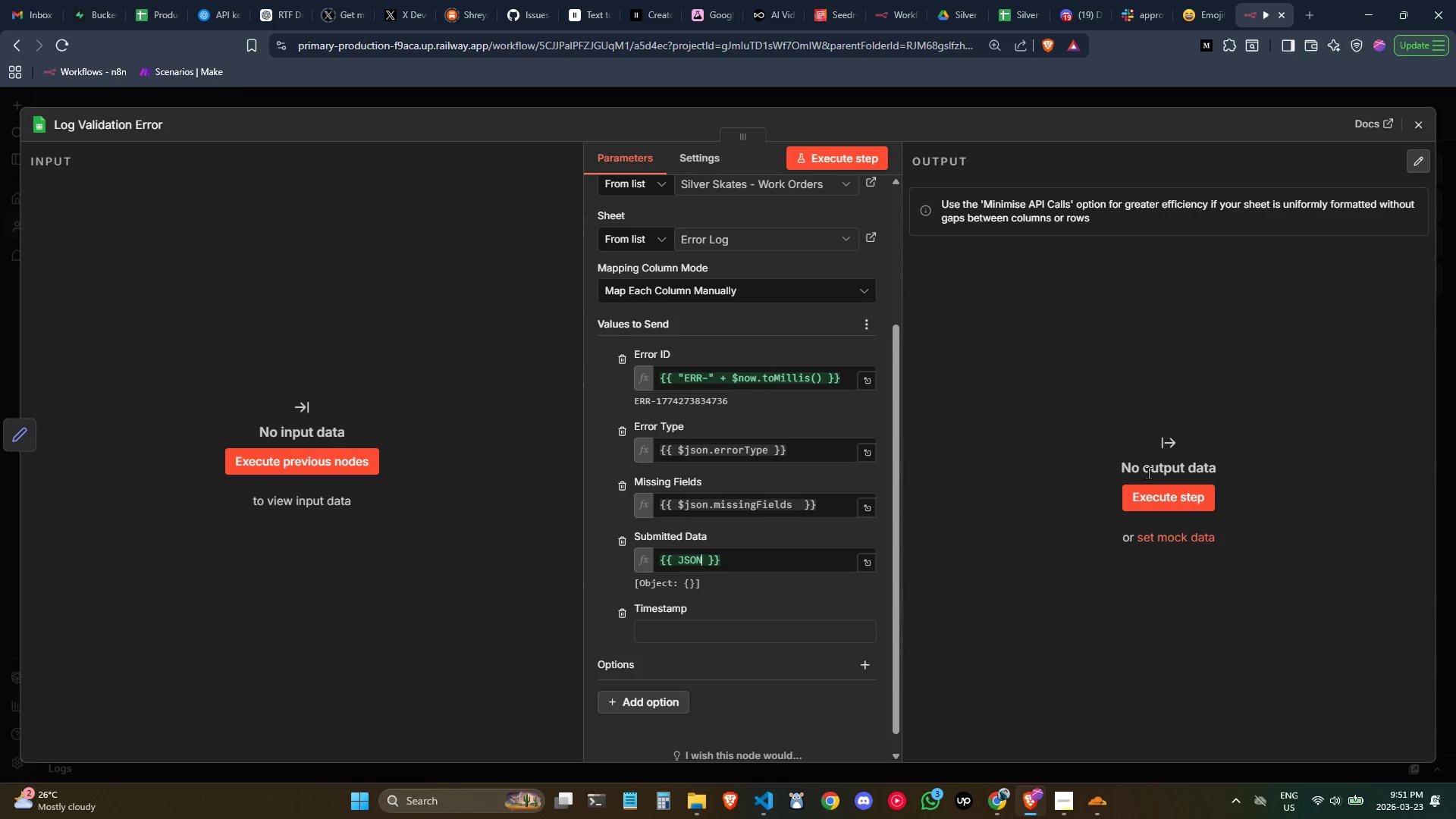 
type(.stringify)
 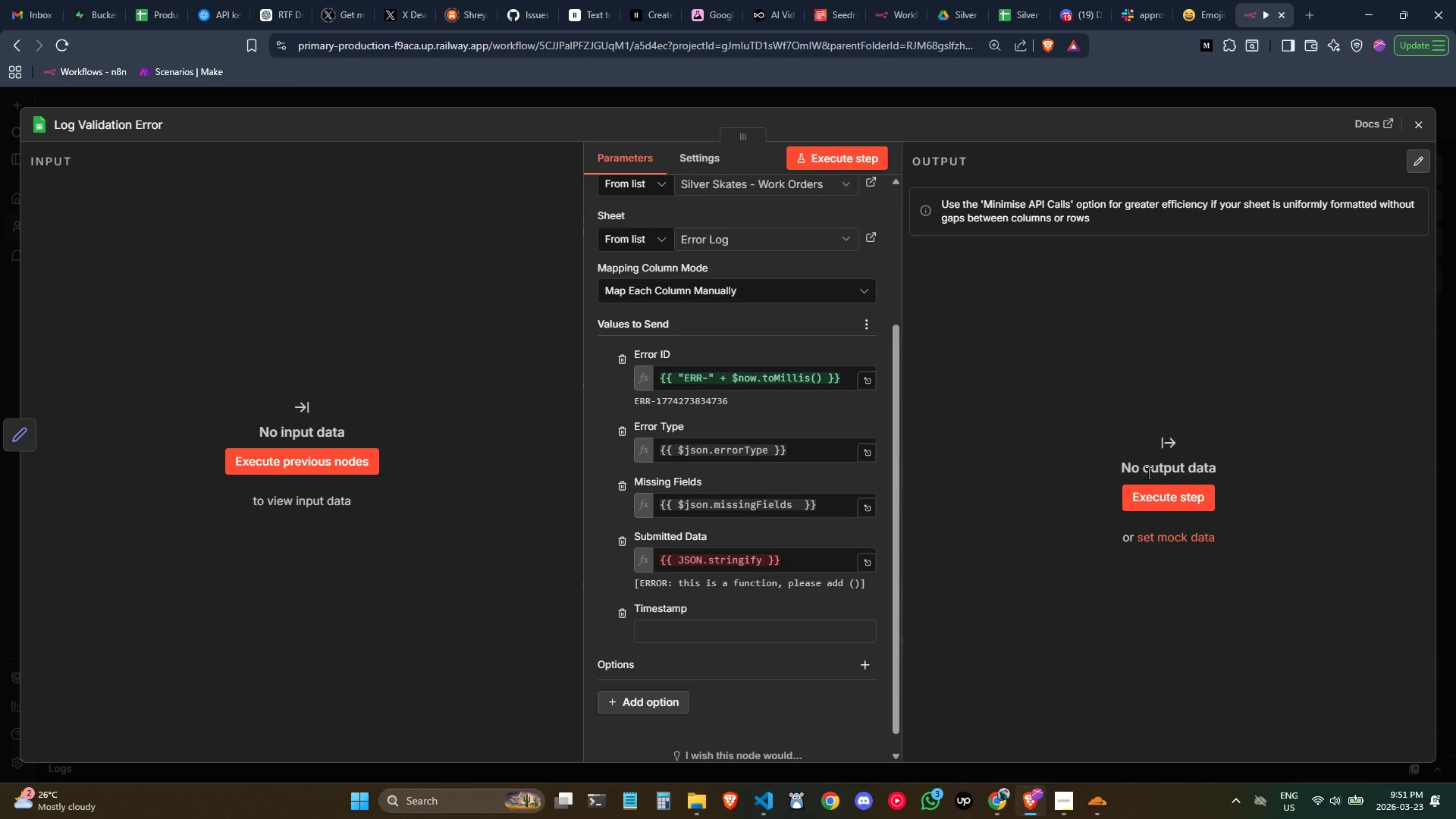 
type((#json)
key(Backspace)
key(Backspace)
key(Backspace)
key(Backspace)
key(Backspace)
type($json)
key(Tab)
type(.item)
key(Backspace)
key(Backspace)
key(Backspace)
key(Backspace)
key(Backspace)
key(Backspace)
key(Backspace)
key(Backspace)
key(Backspace)
type(ite.)
key(Backspace)
type(m)
key(Backspace)
key(Backspace)
key(Backspace)
key(Backspace)
 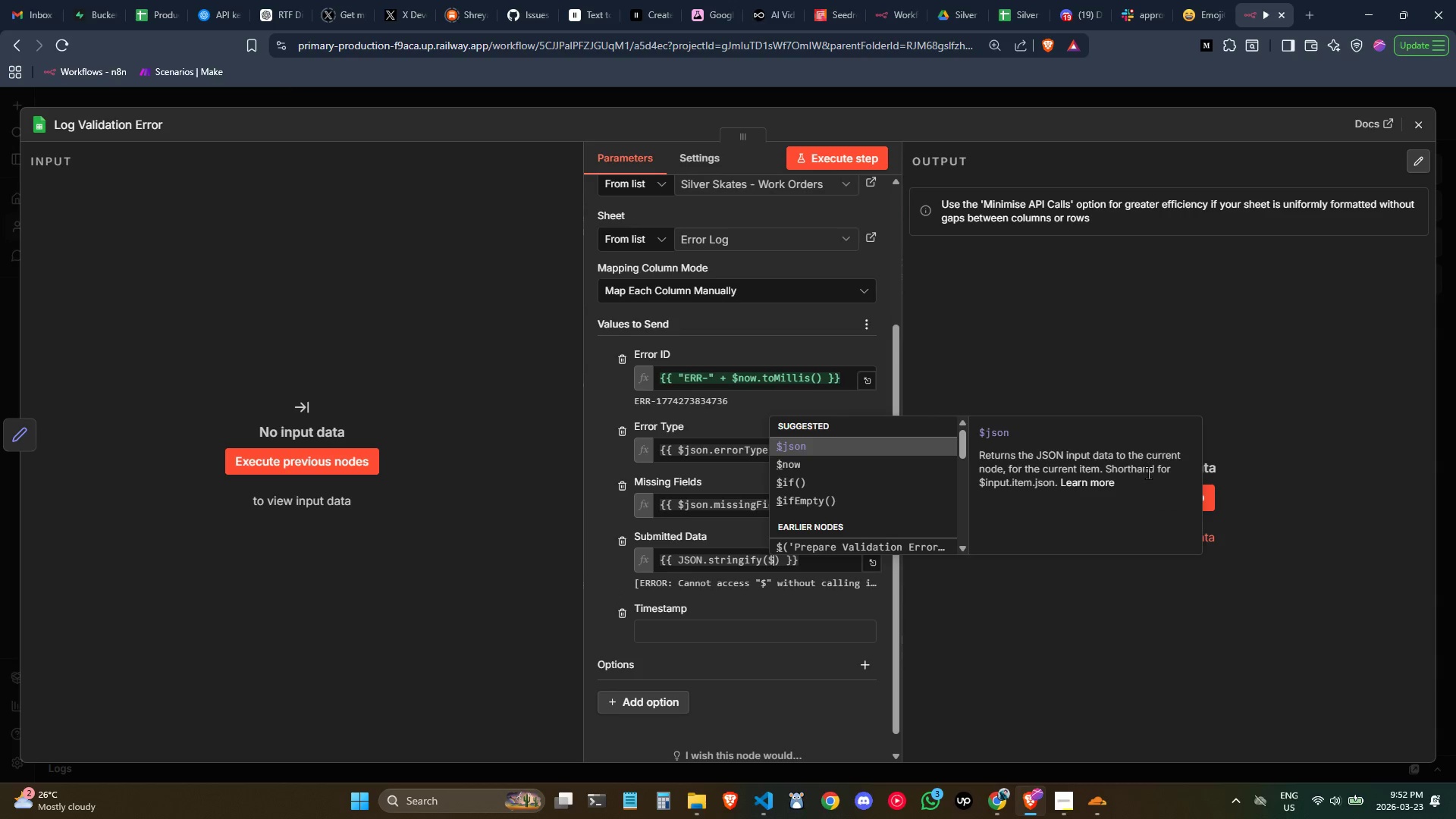 
key(Enter)
 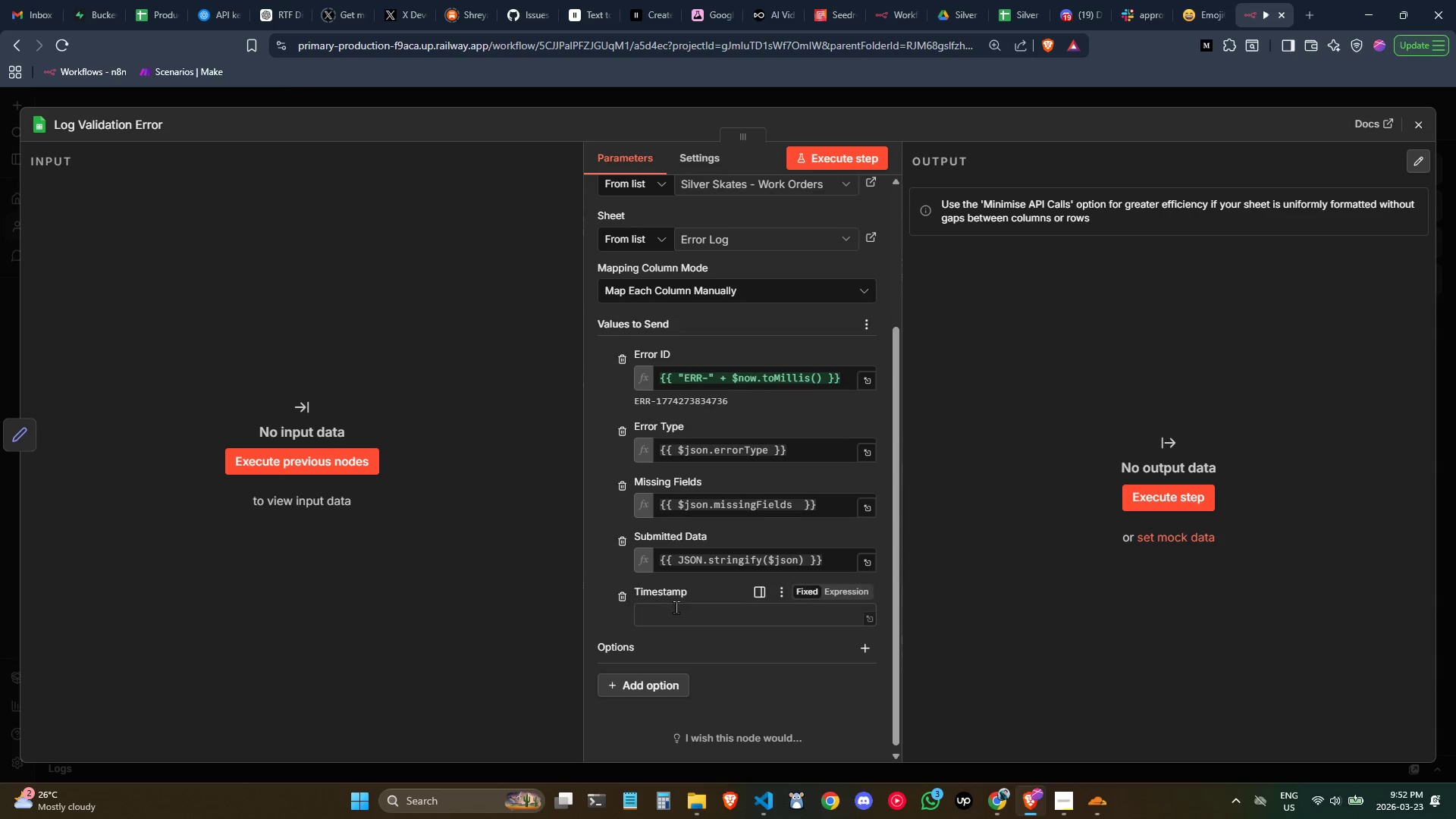 
left_click([683, 609])
 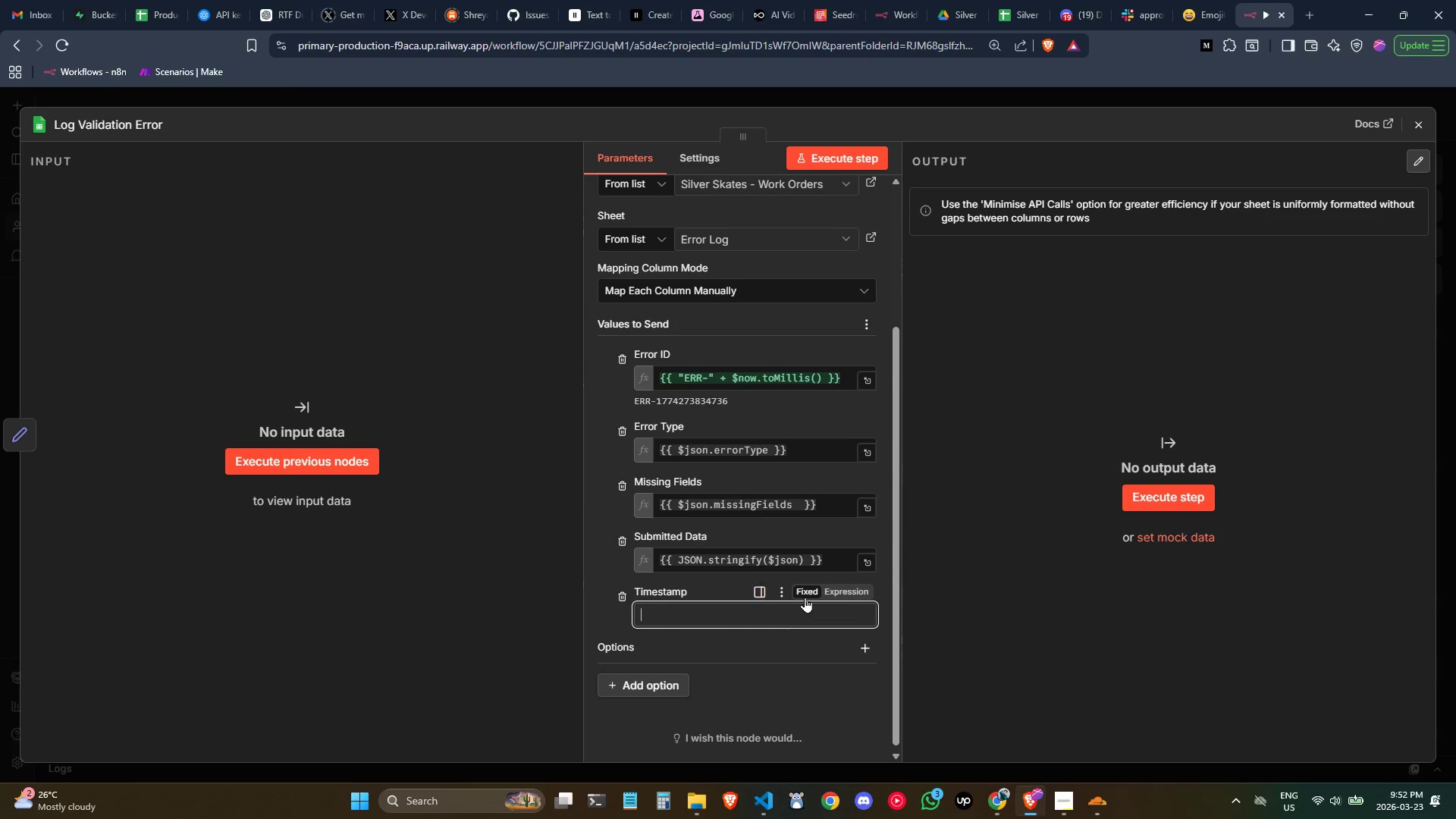 
left_click([823, 591])
 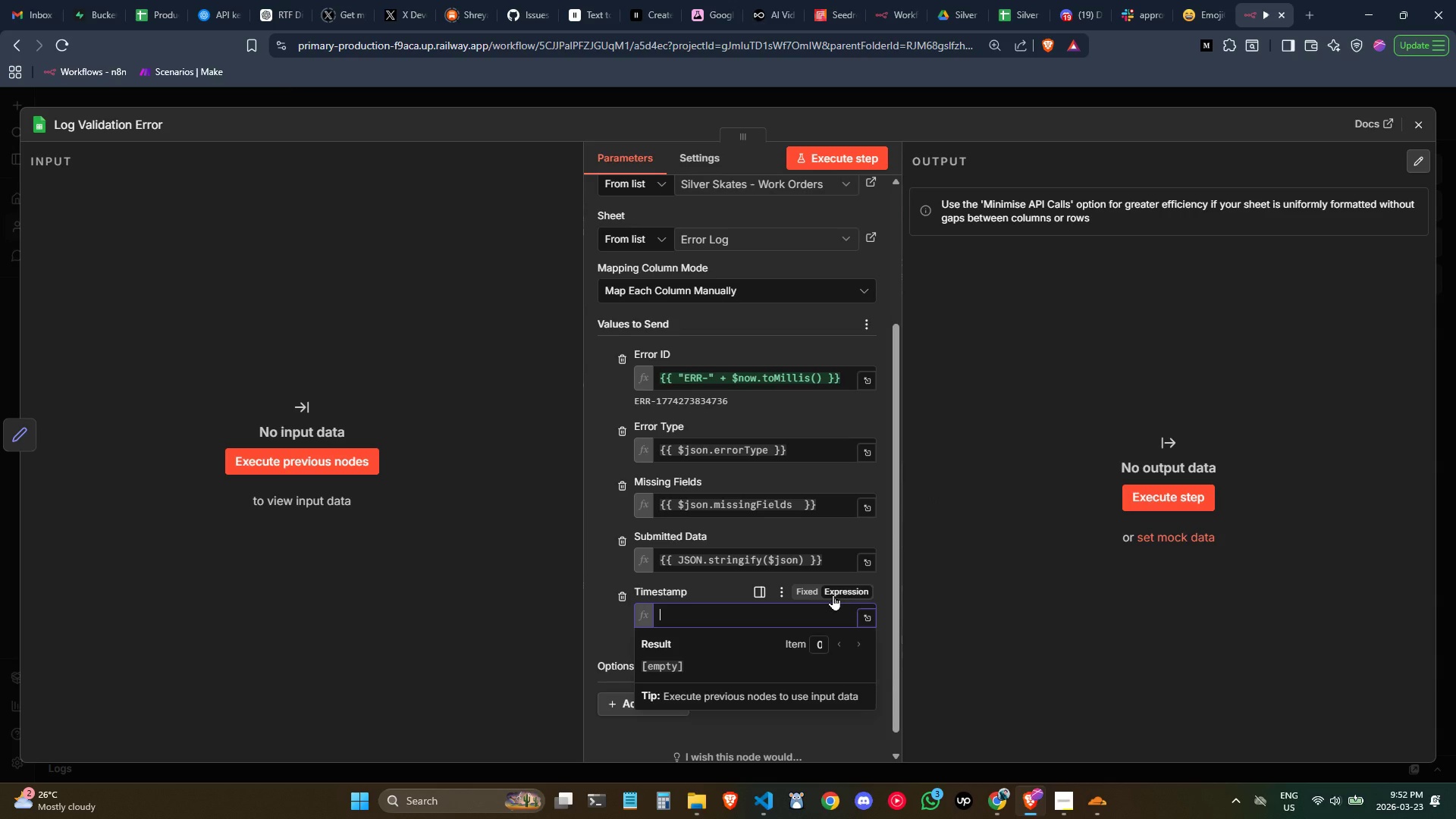 
type([[)
key(Backspace)
key(Backspace)
key(Backspace)
type({{)
key(Tab)
type(.errorTimestamp)
 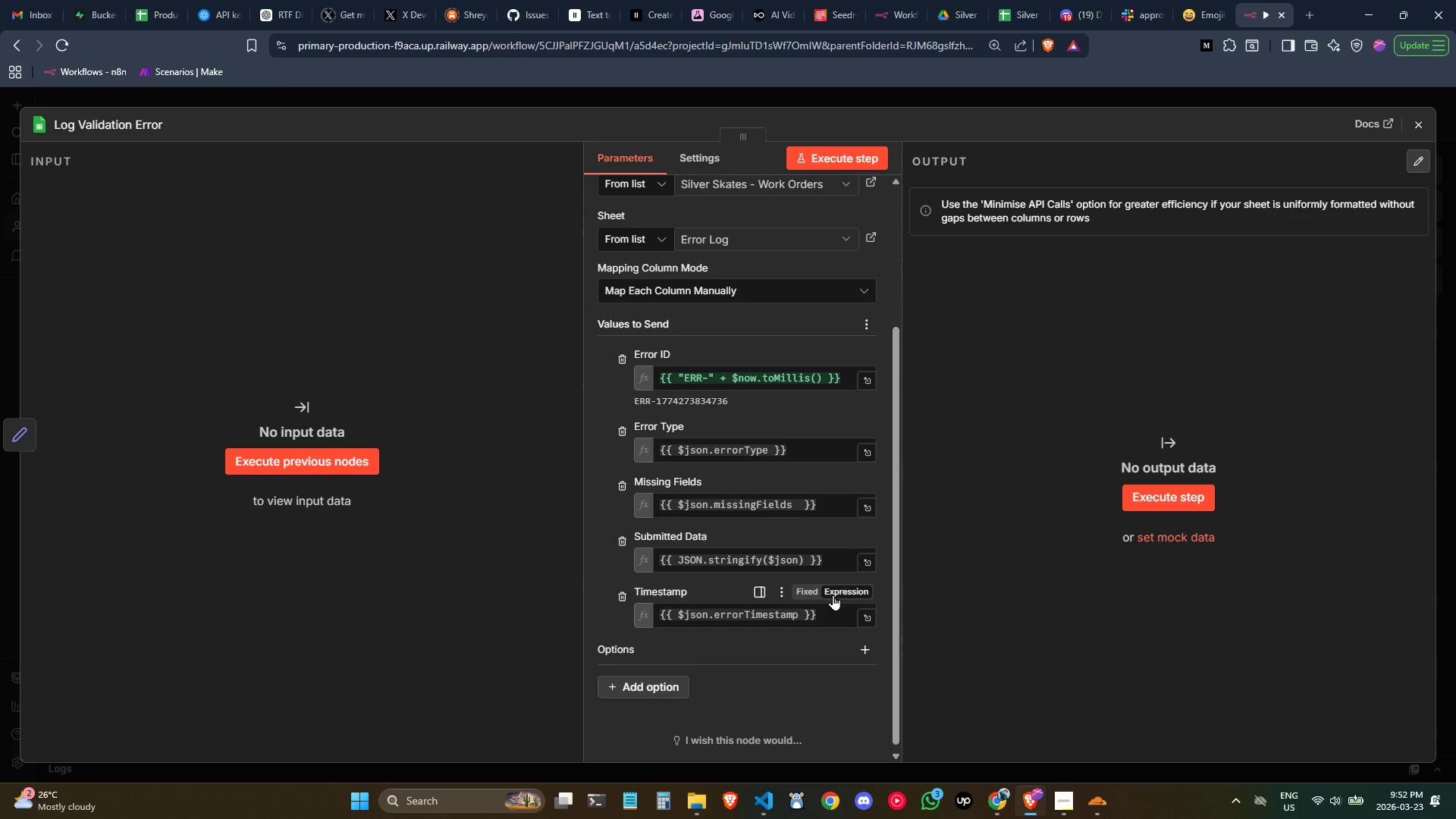 
left_click([950, 392])
 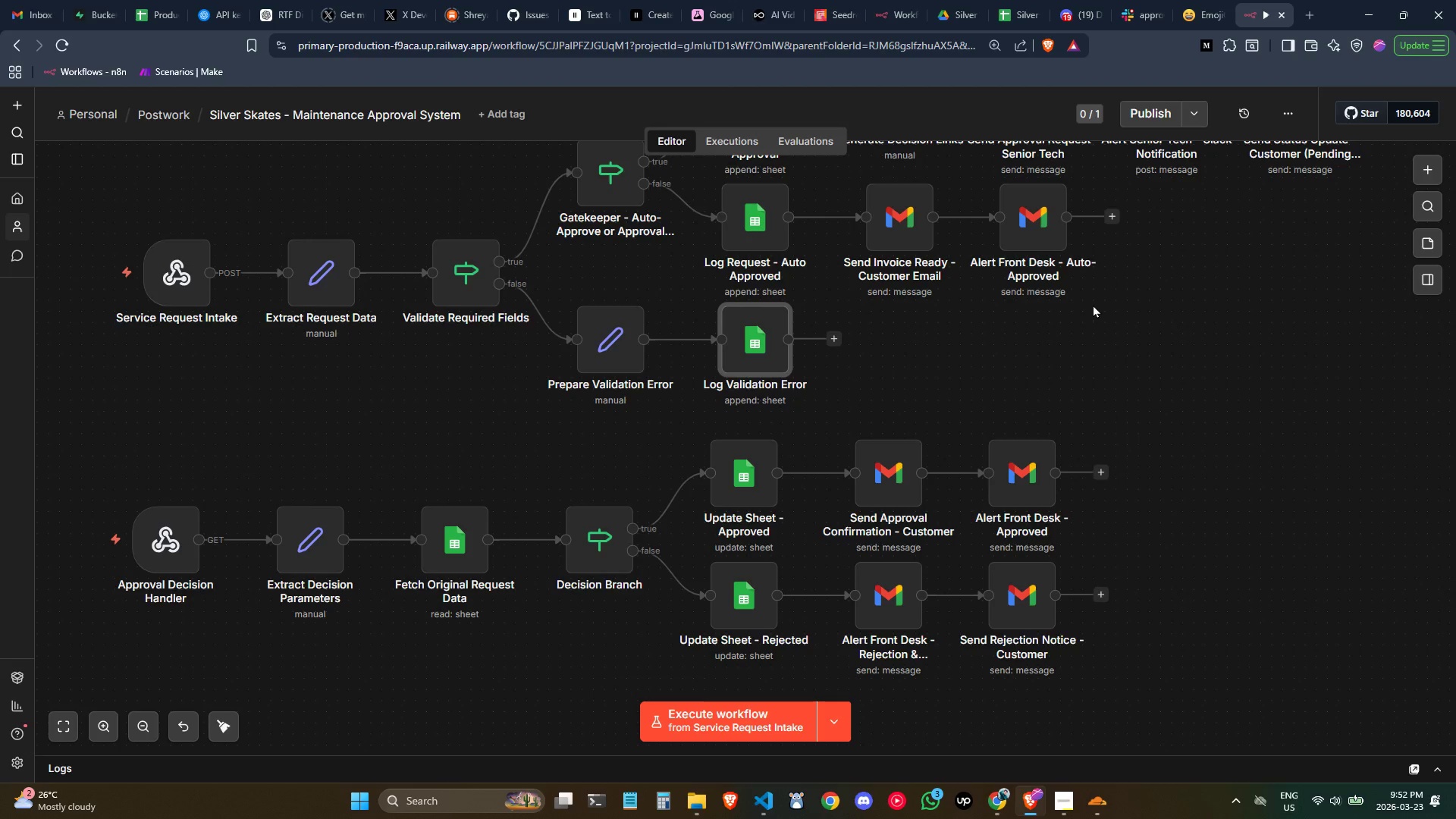 
double_click([749, 351])
 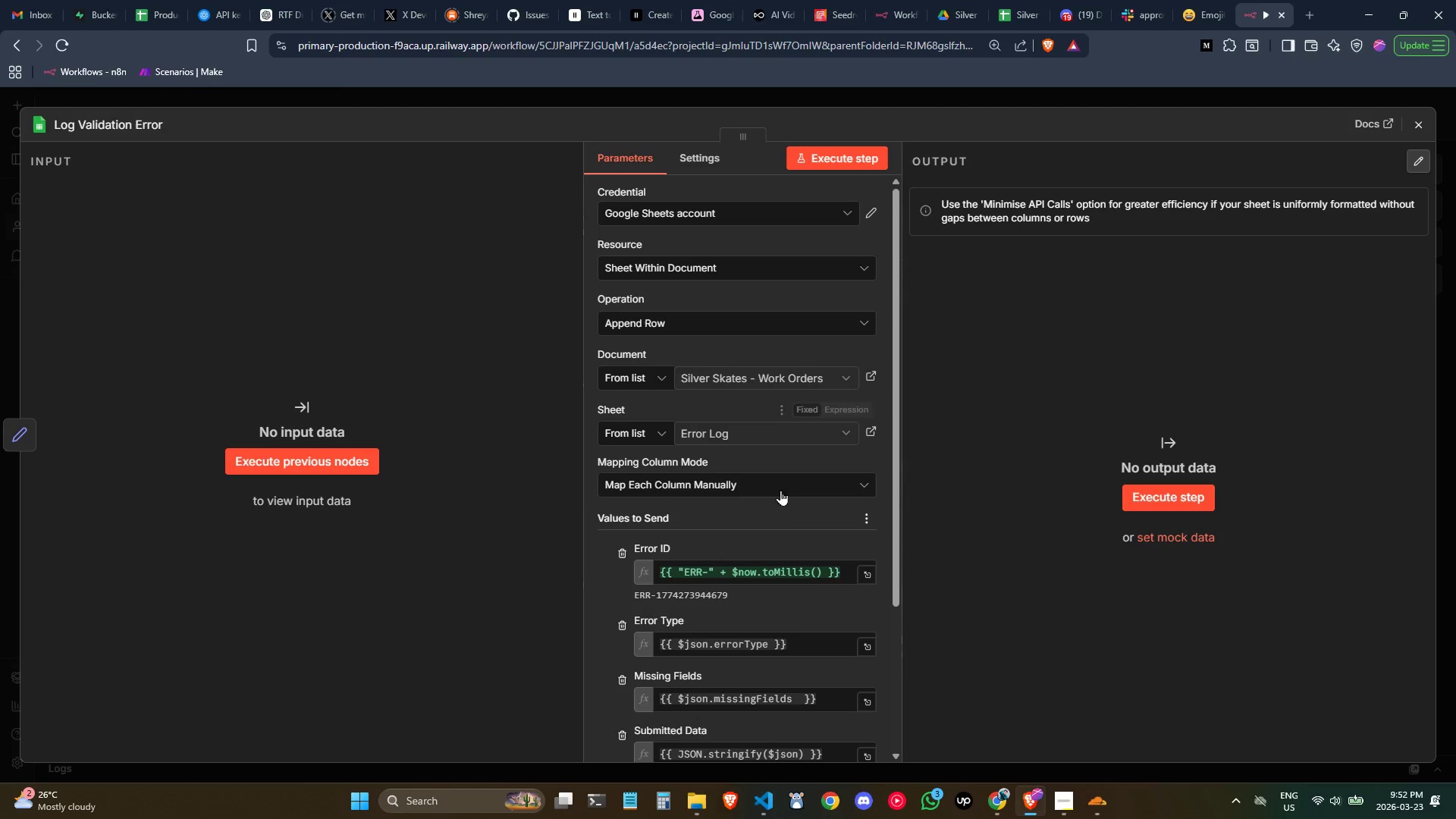 
scroll: coordinate [773, 538], scroll_direction: down, amount: 1.0
 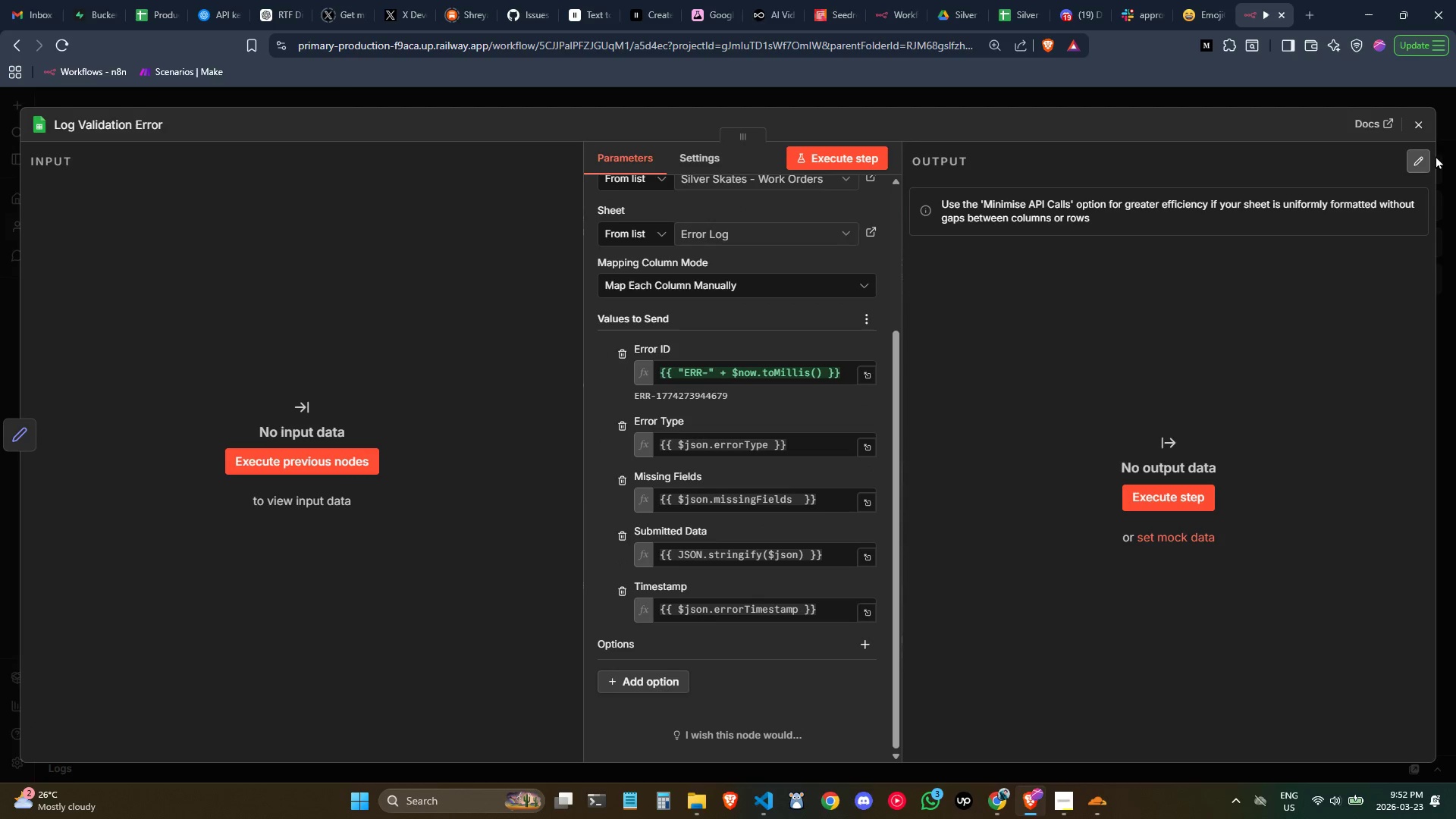 
left_click([1426, 131])
 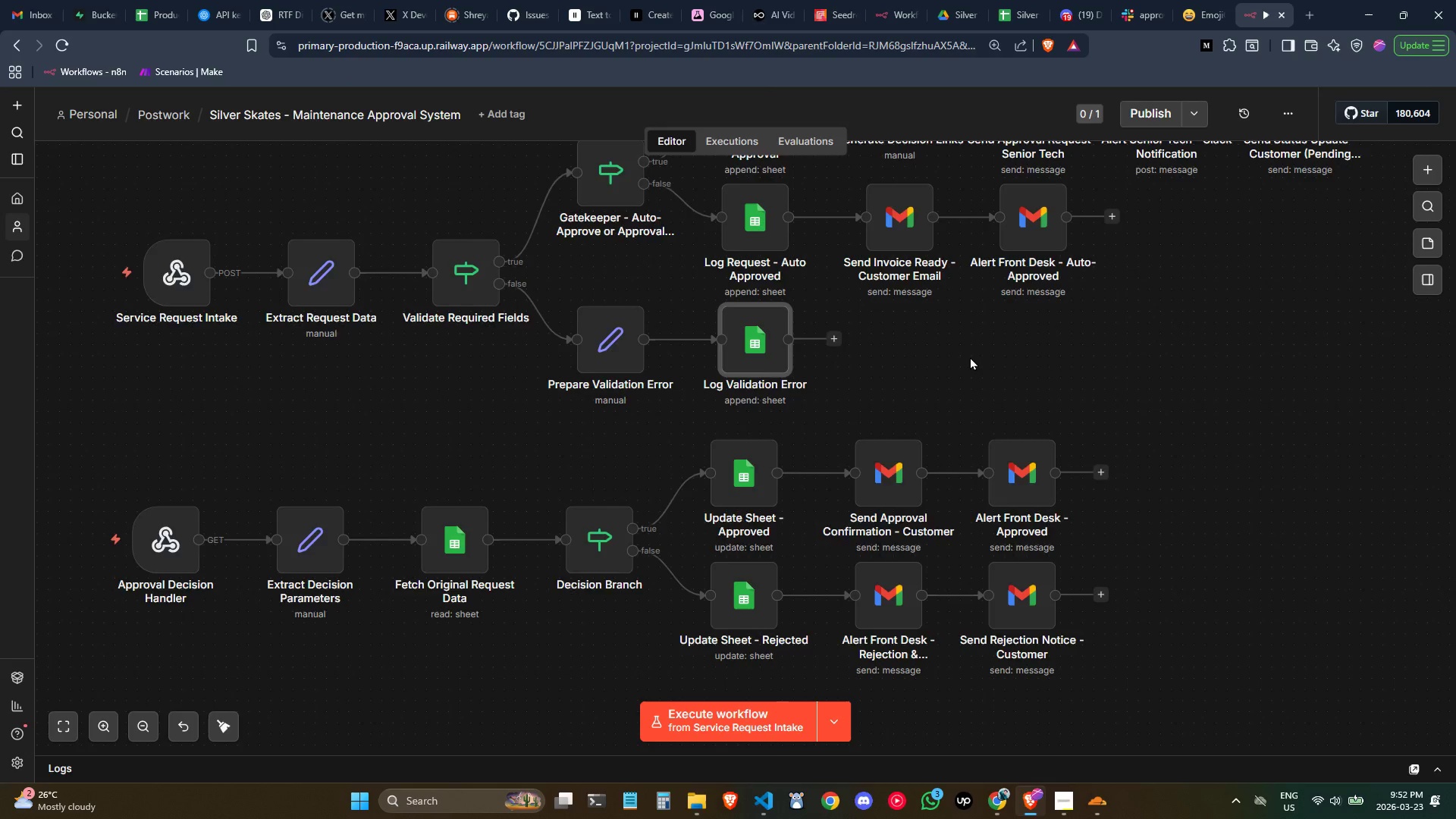 
scroll: coordinate [970, 356], scroll_direction: none, amount: 0.0
 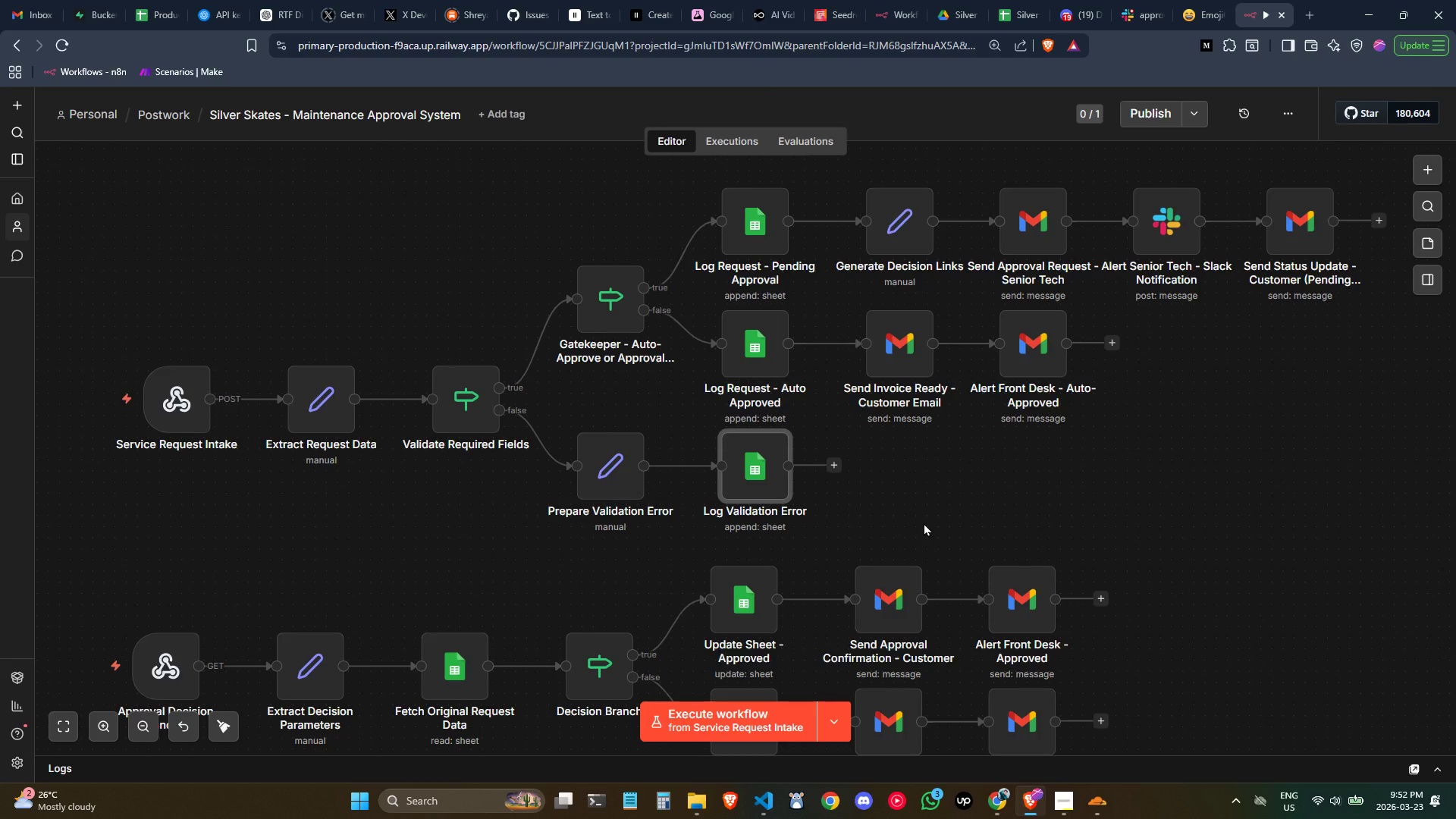 
wait(10.78)
 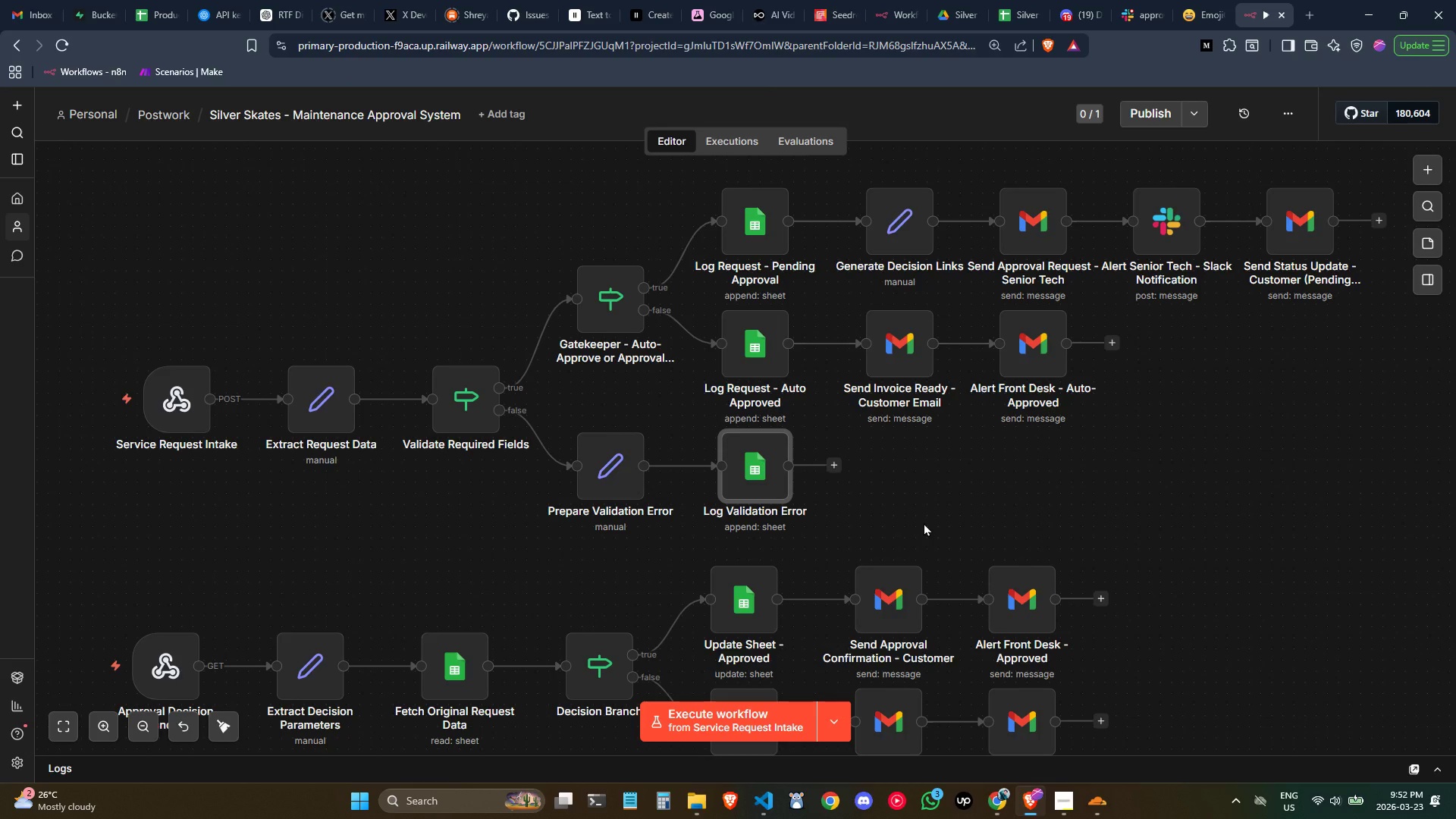 
left_click([832, 468])
 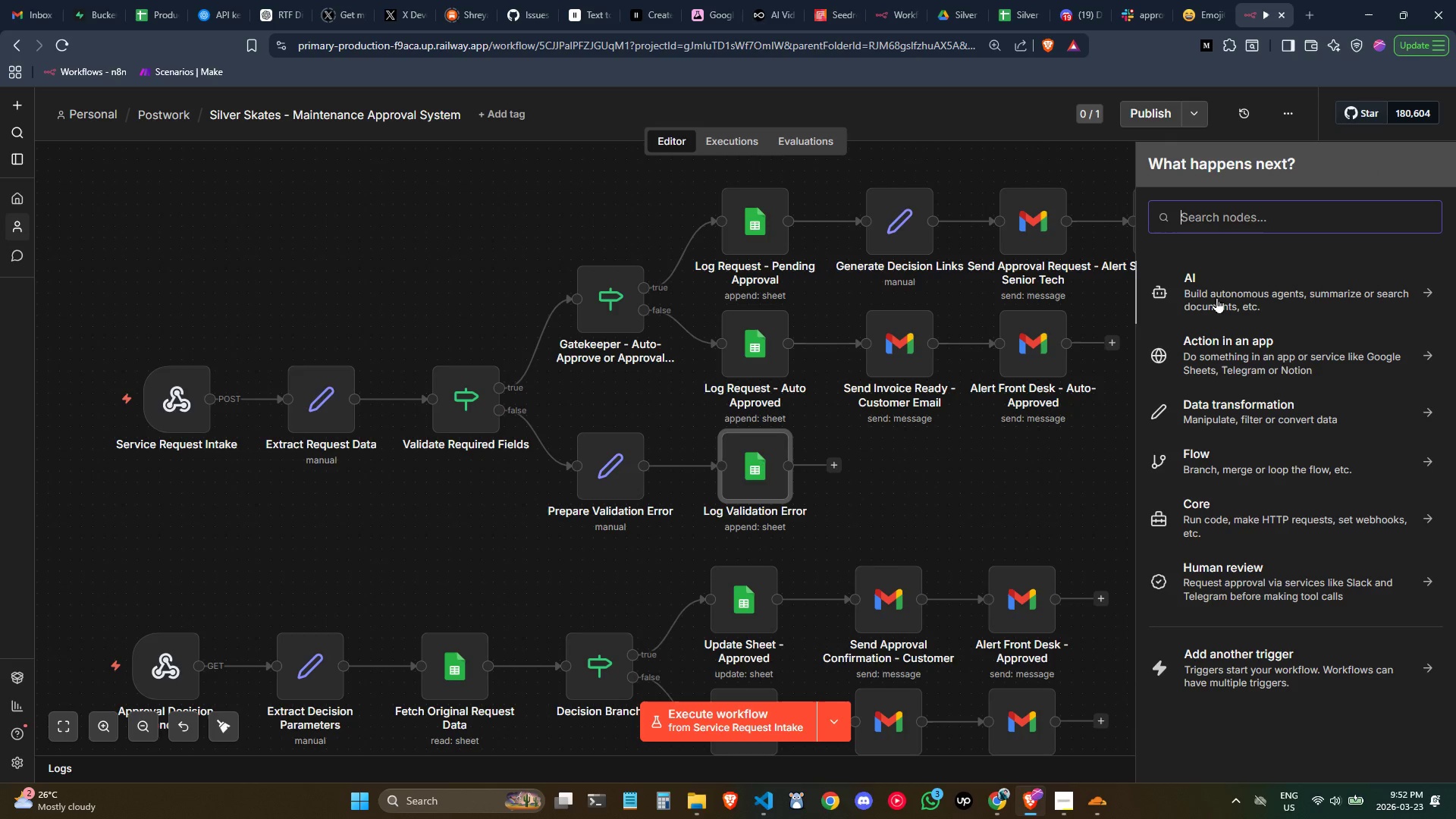 
key(Control+ControlLeft)
 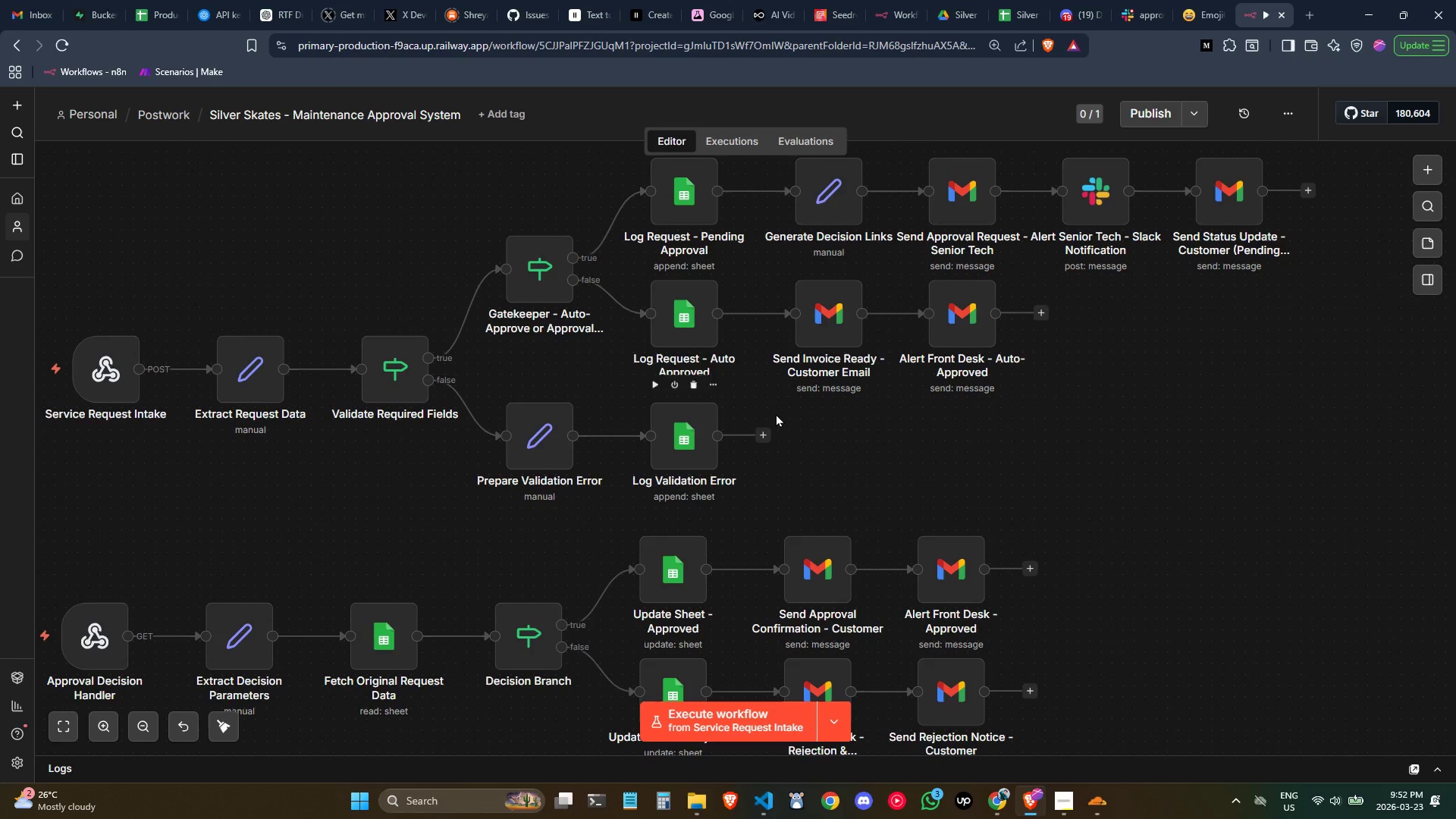 
left_click([761, 436])
 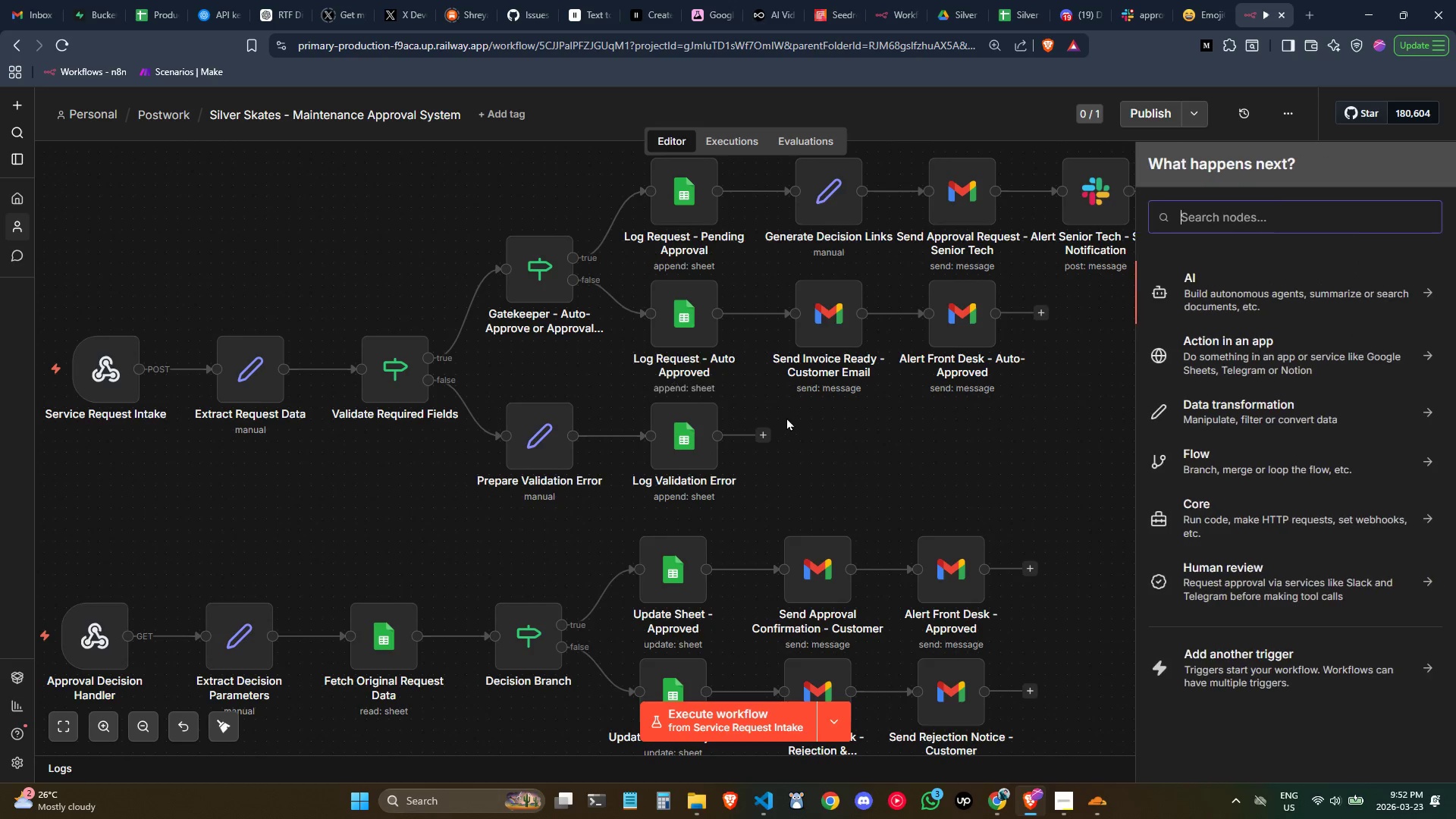 
type(send)
 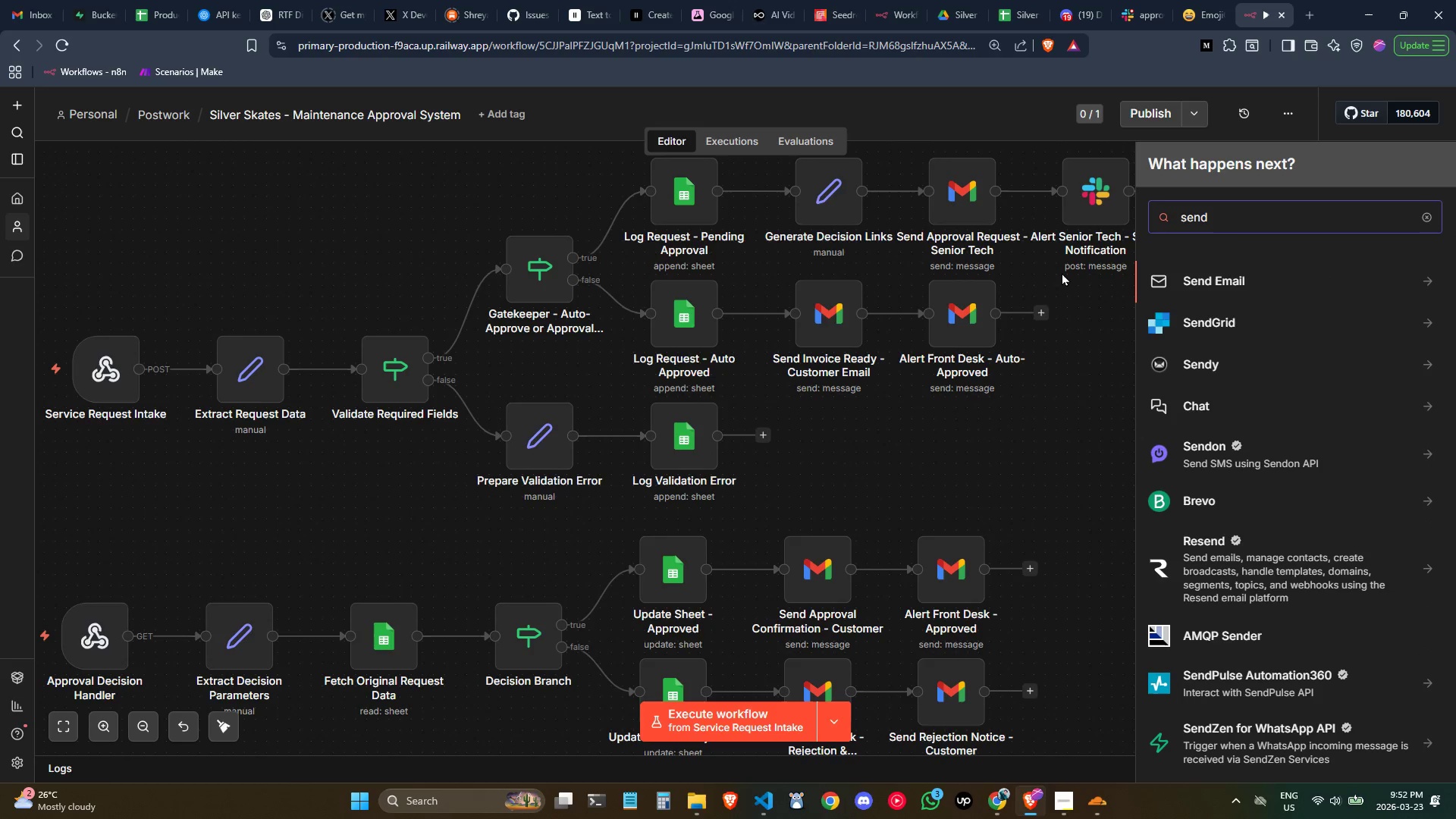 
key(Control+Backspace)
 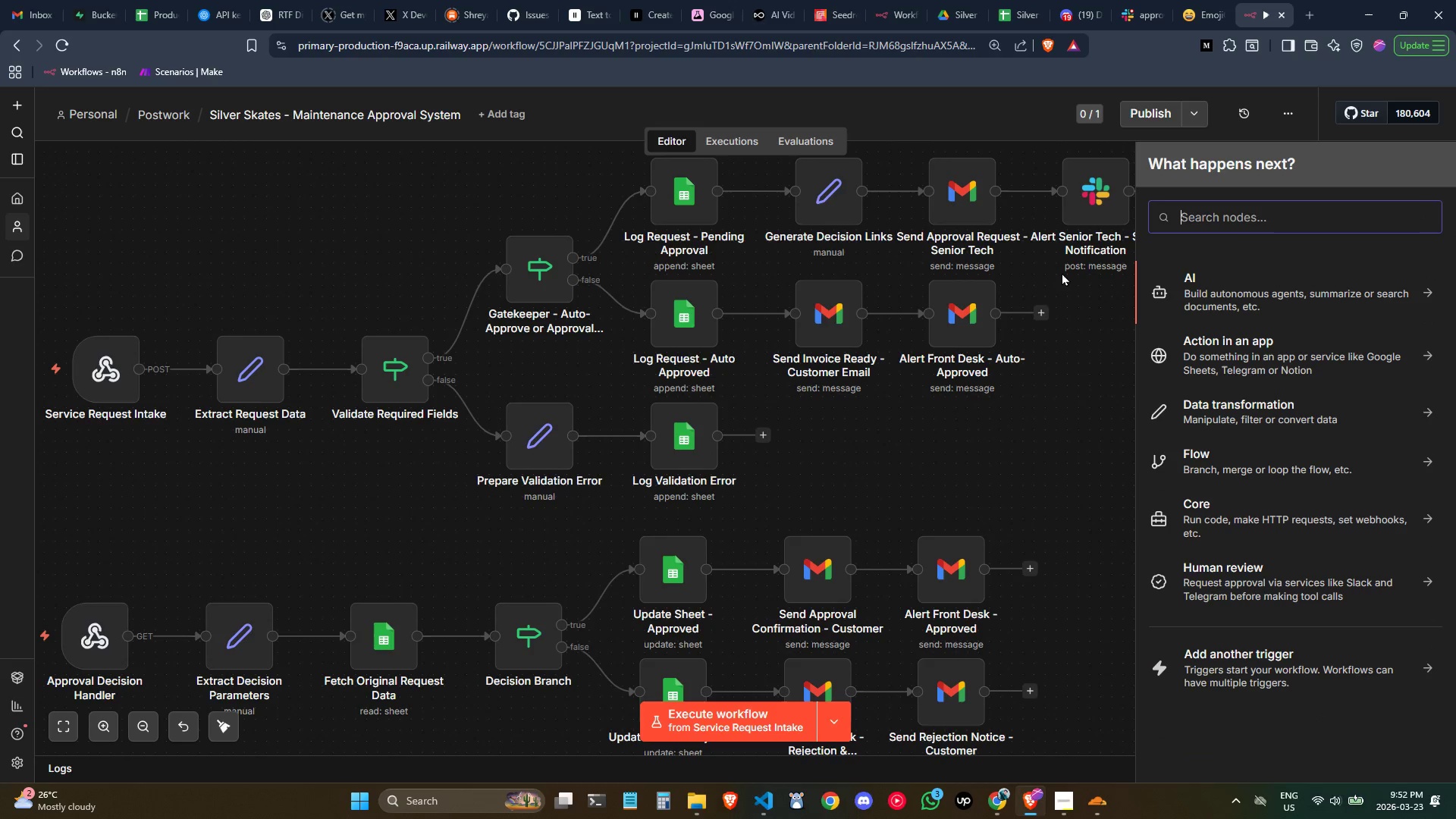 
key(Control+Backspace)
 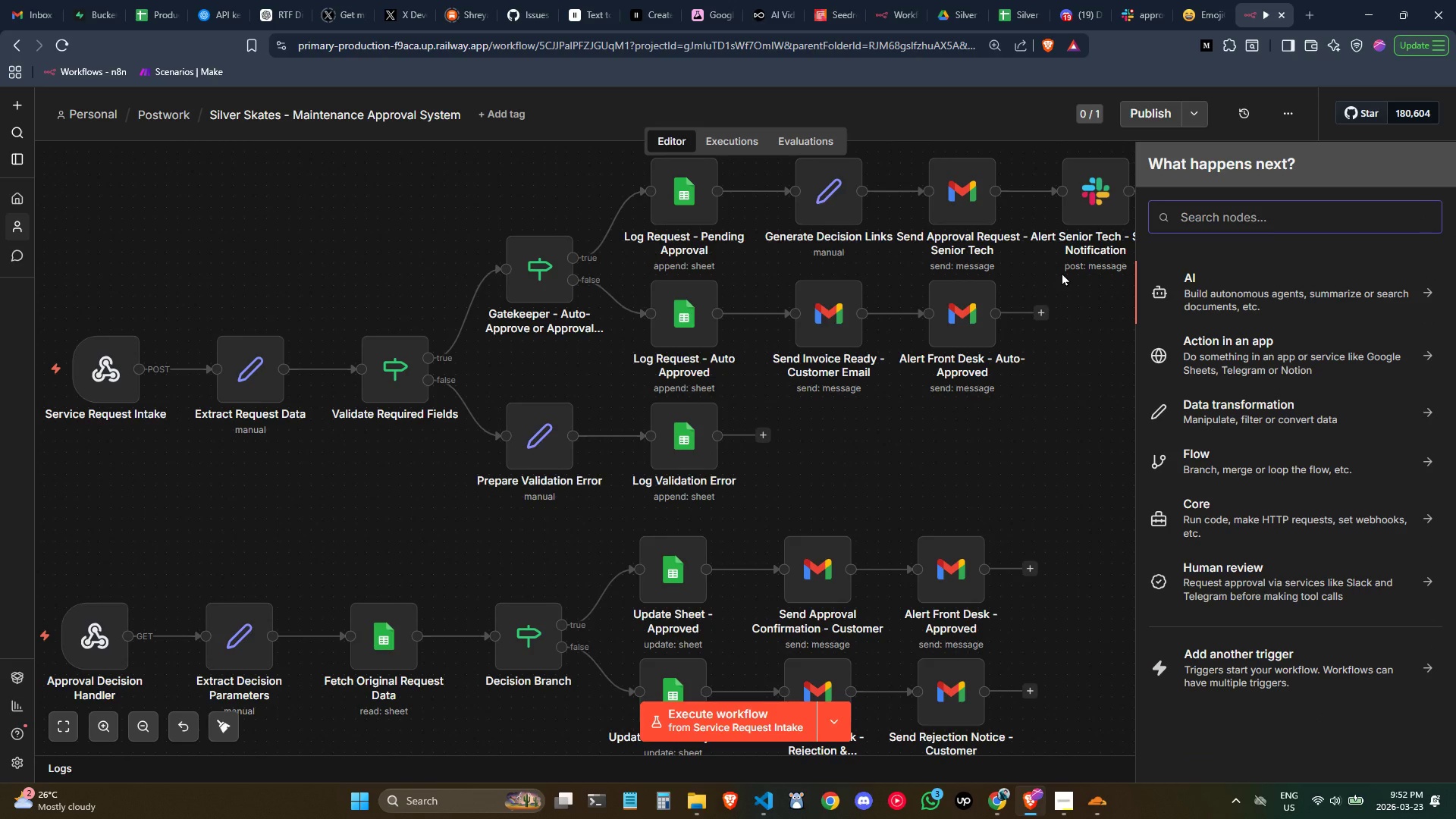 
type(gm)
 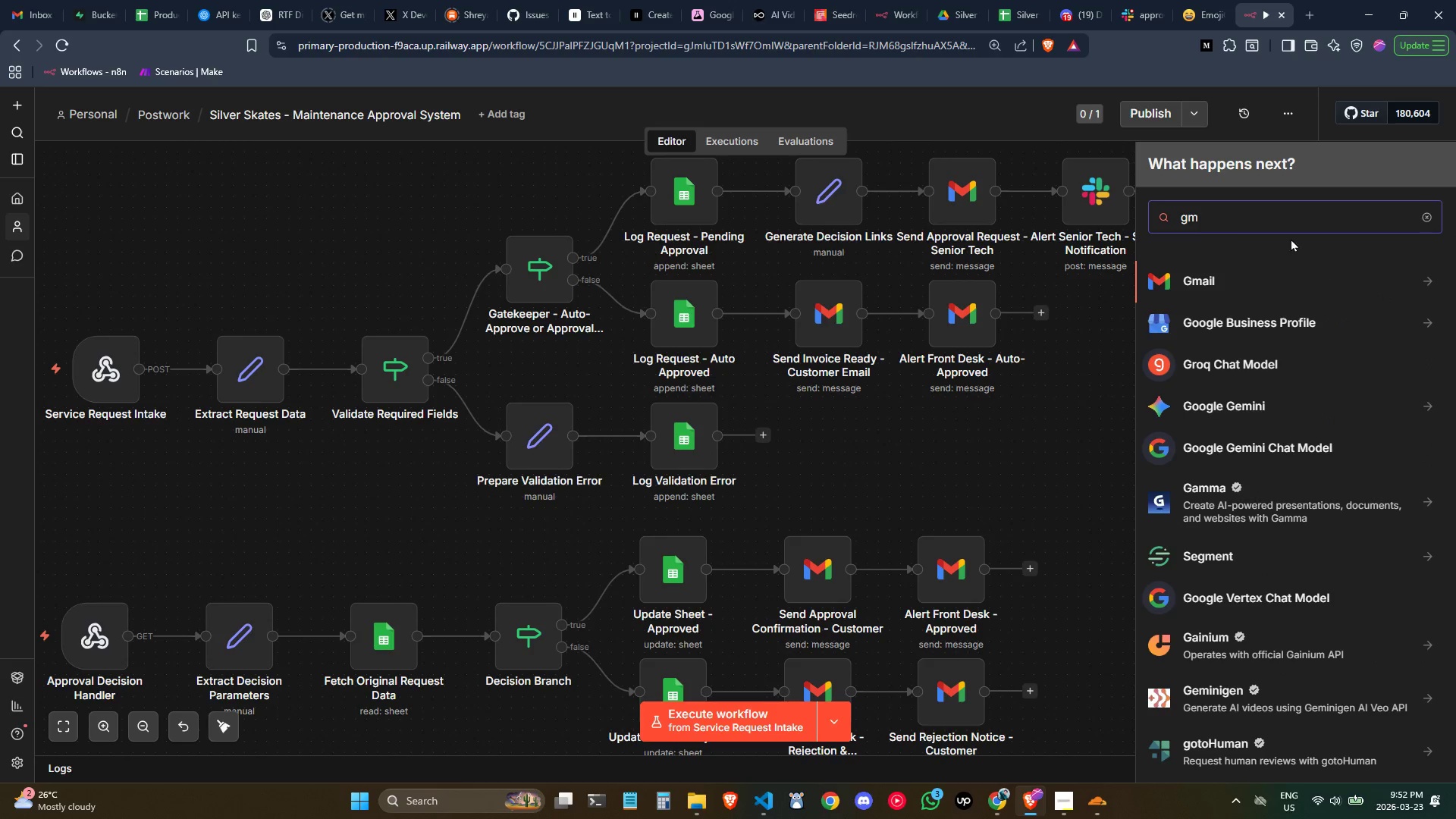 
left_click([1249, 283])
 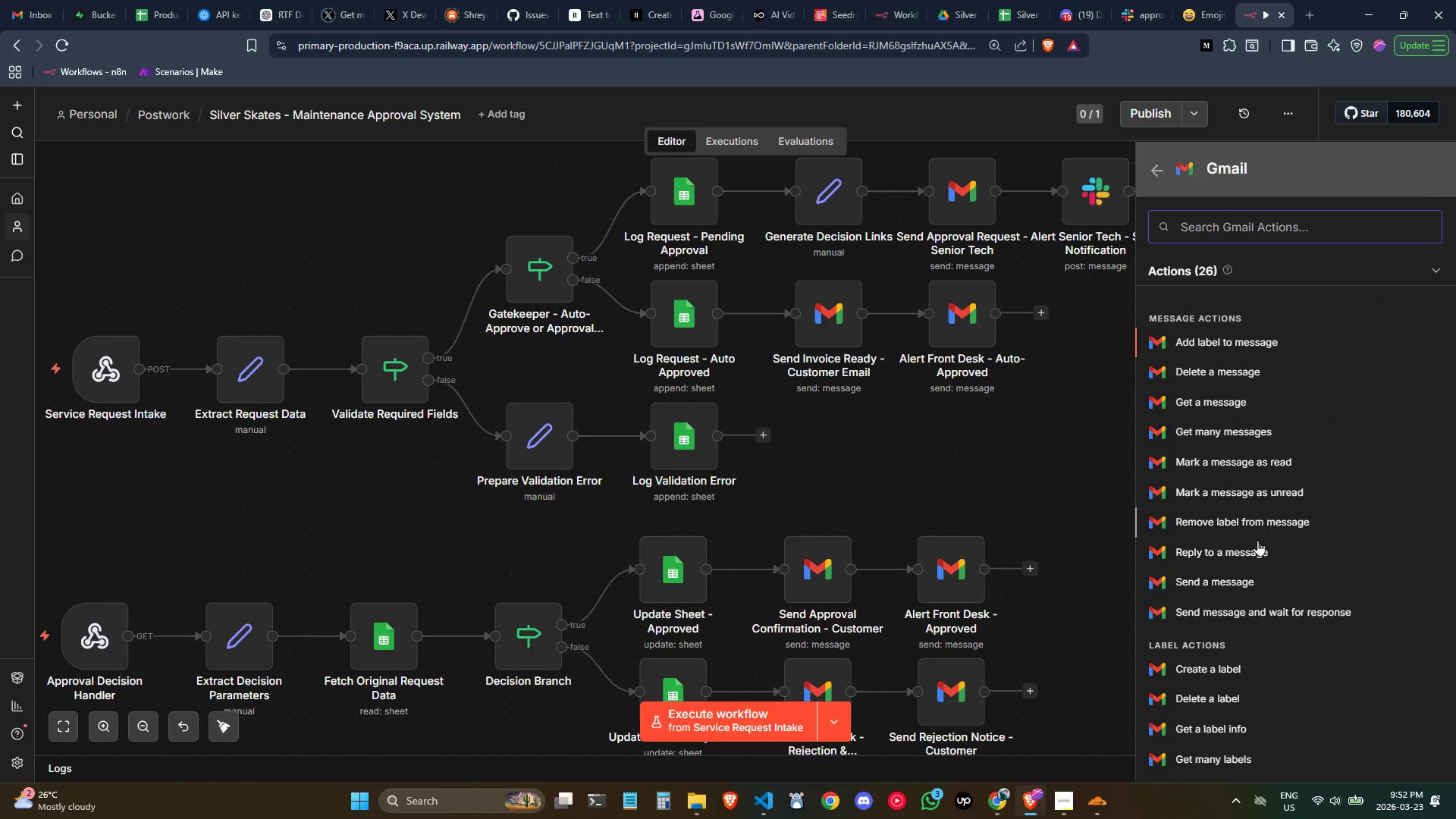 
left_click([1239, 576])
 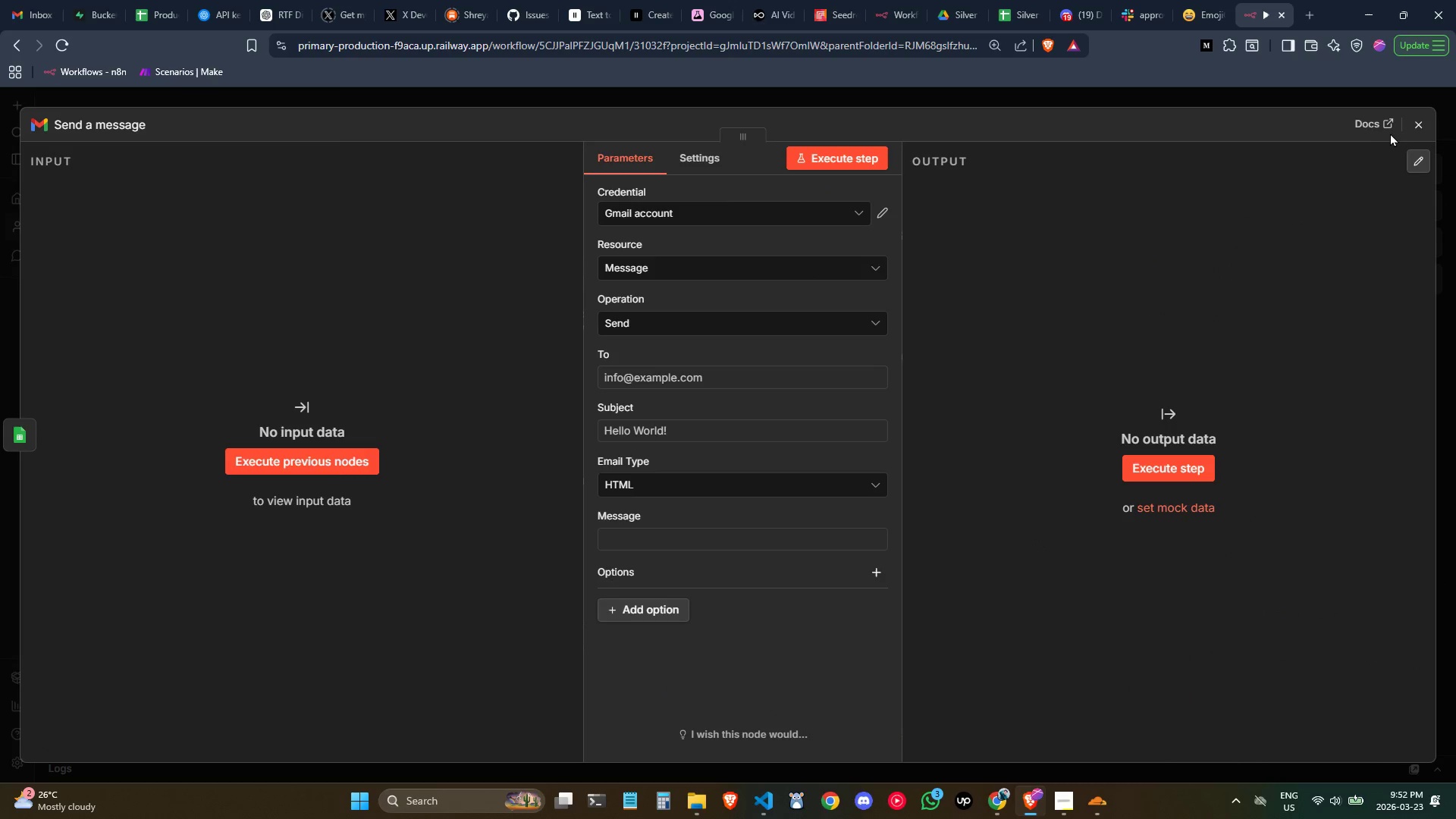 
left_click([1407, 126])
 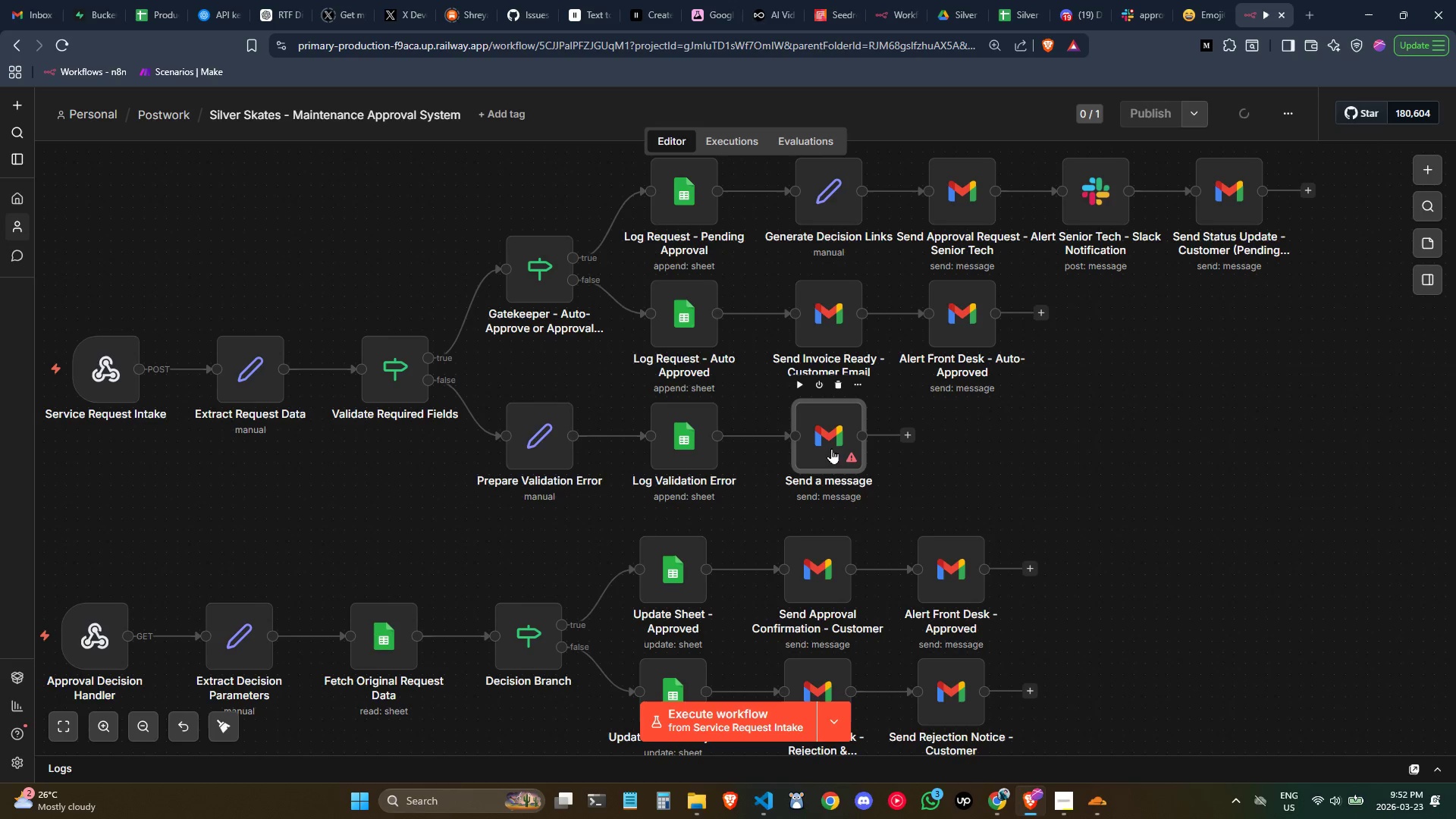 
double_click([828, 441])
 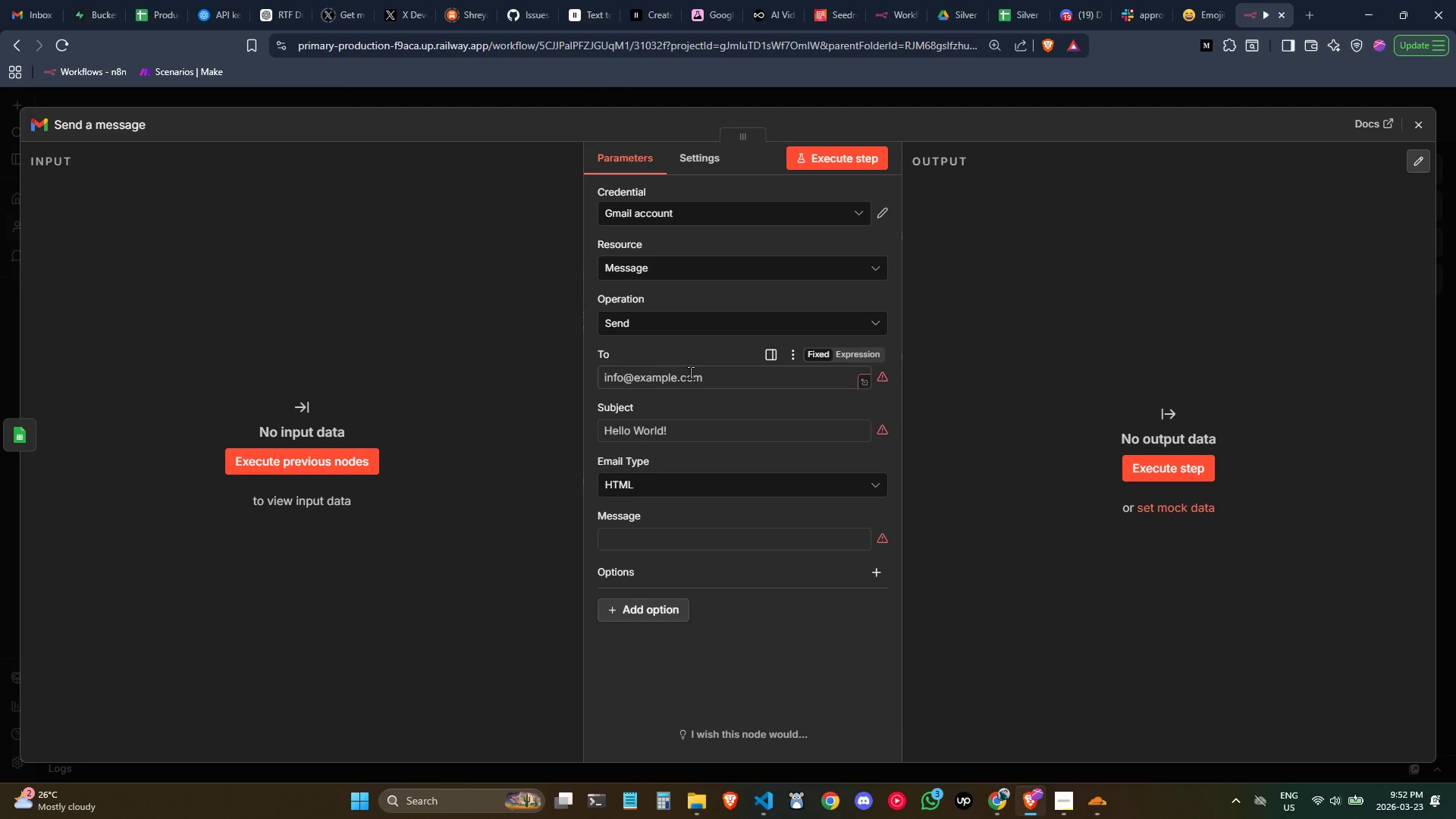 
left_click([705, 380])
 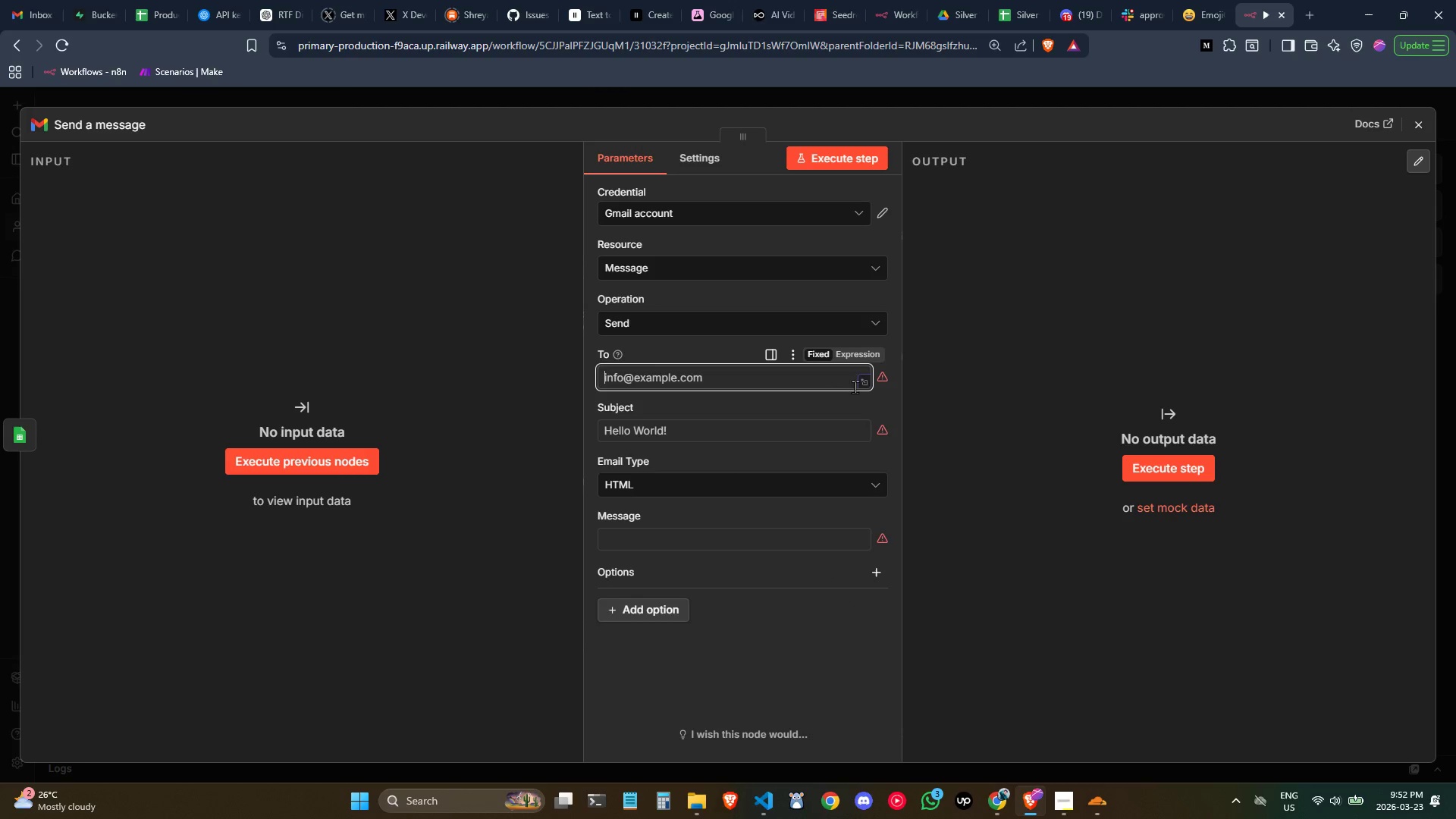 
mouse_move([867, 380])
 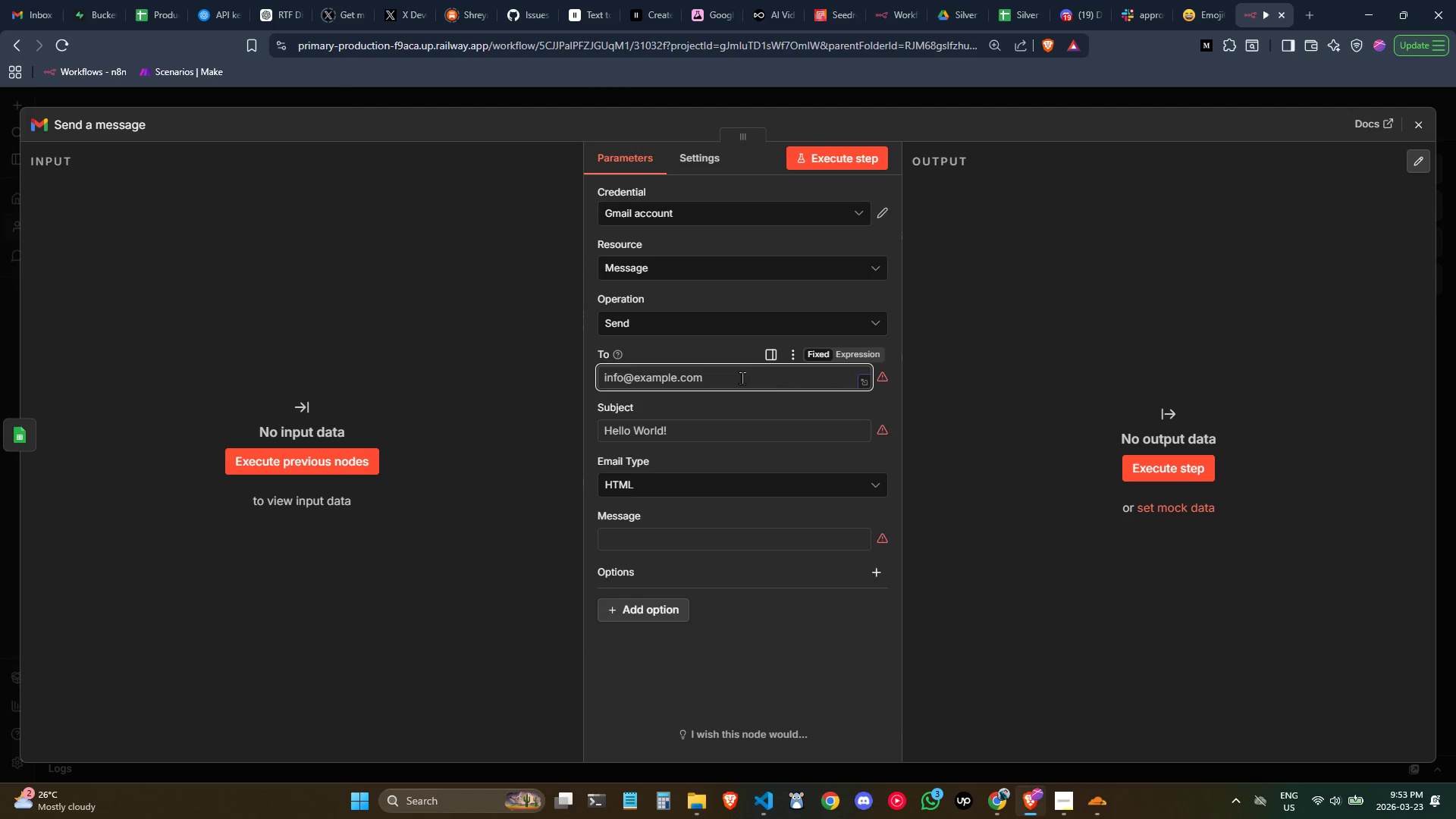 
left_click([735, 378])
 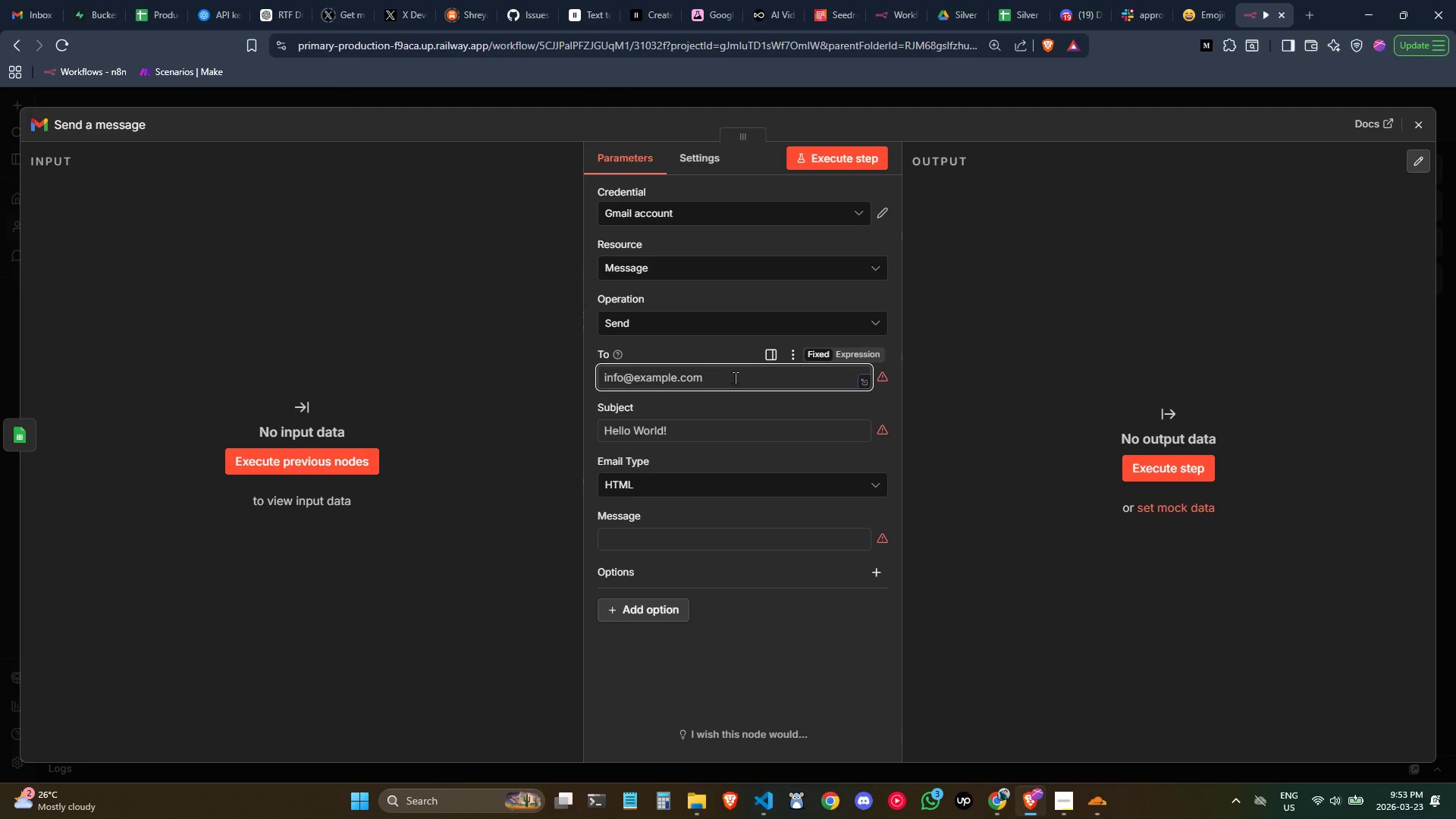 
key(Control+ControlLeft)
 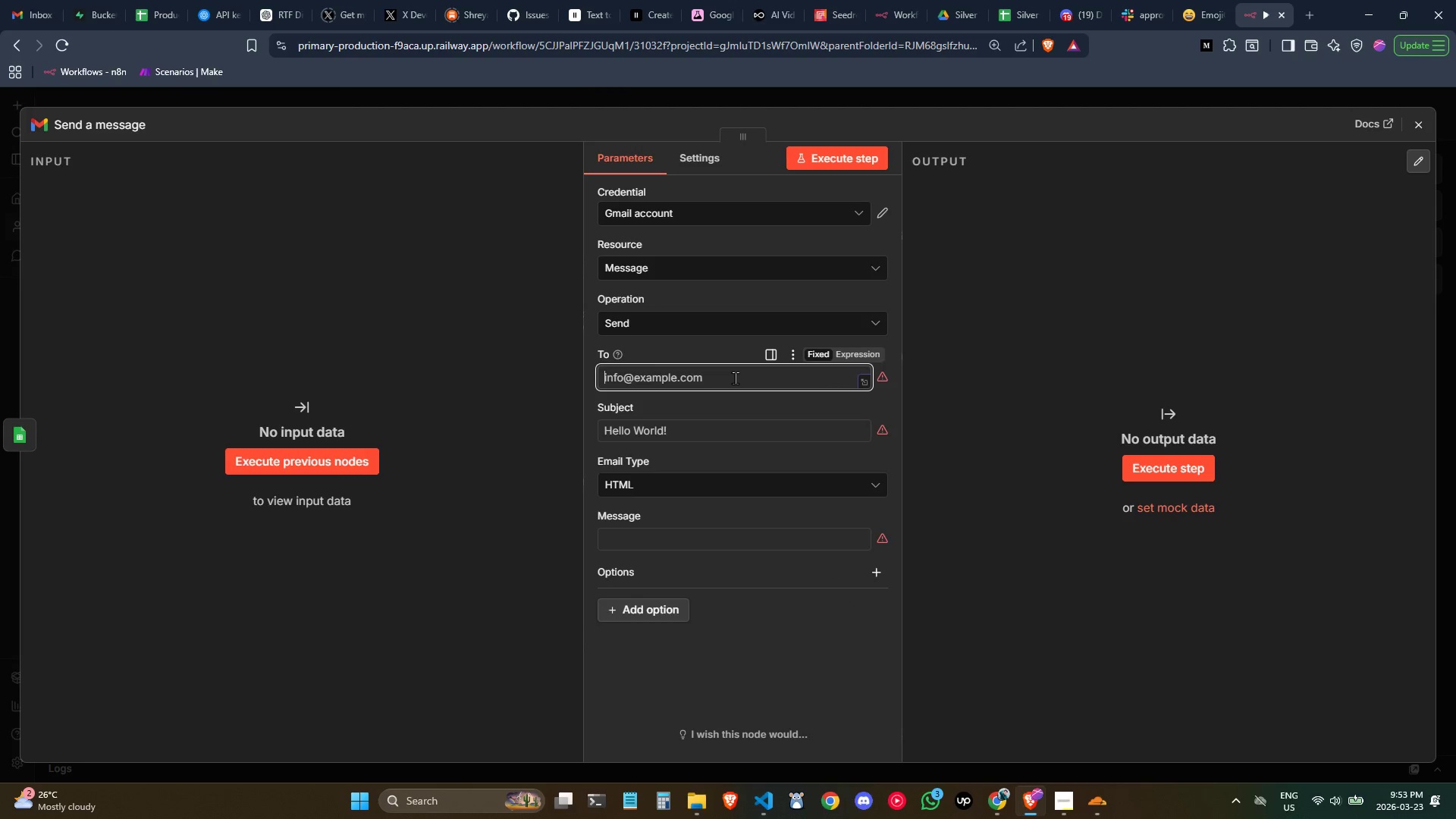 
type(jandevzx@gmail.com)
 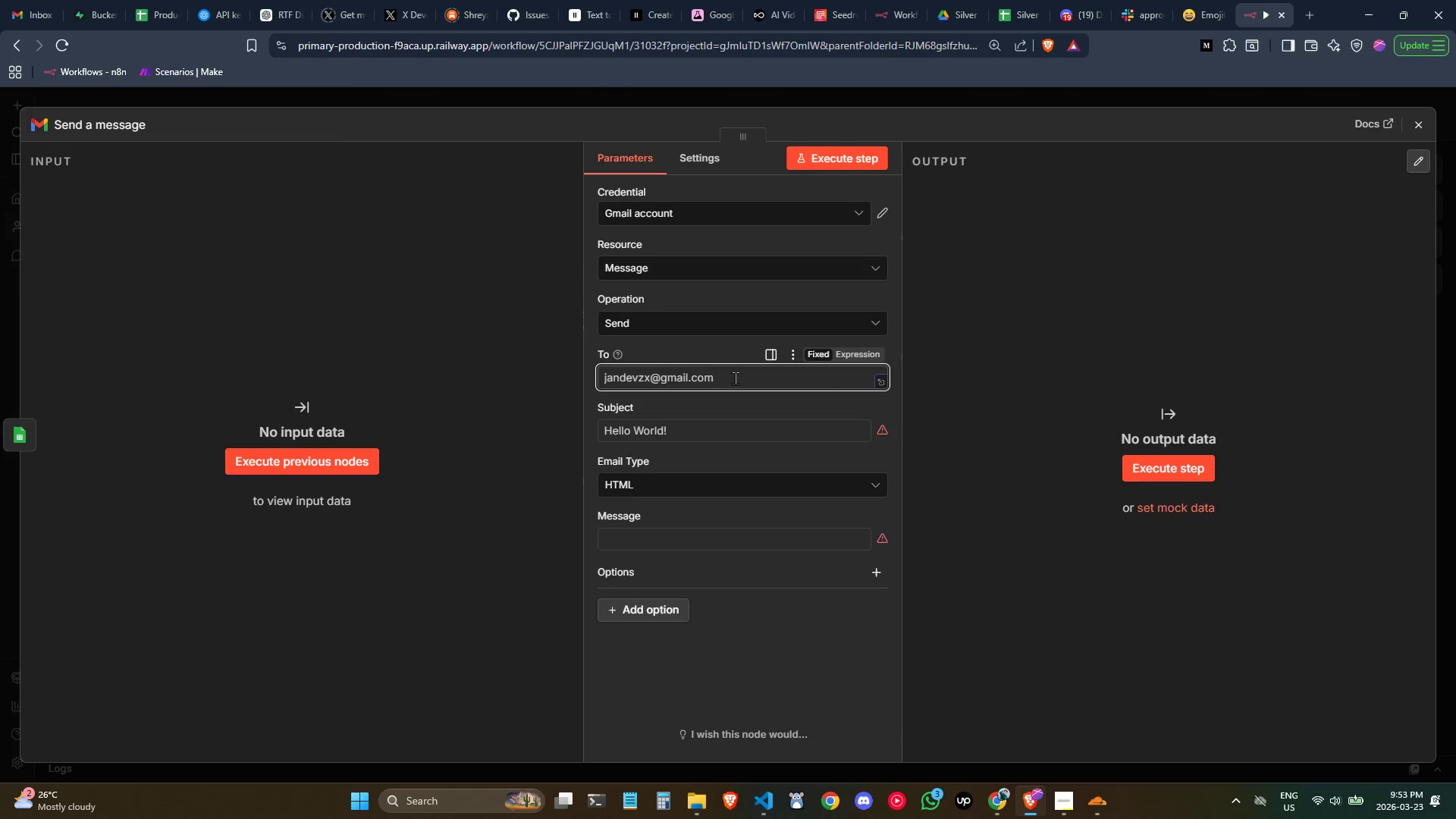 
left_click([65, 124])
 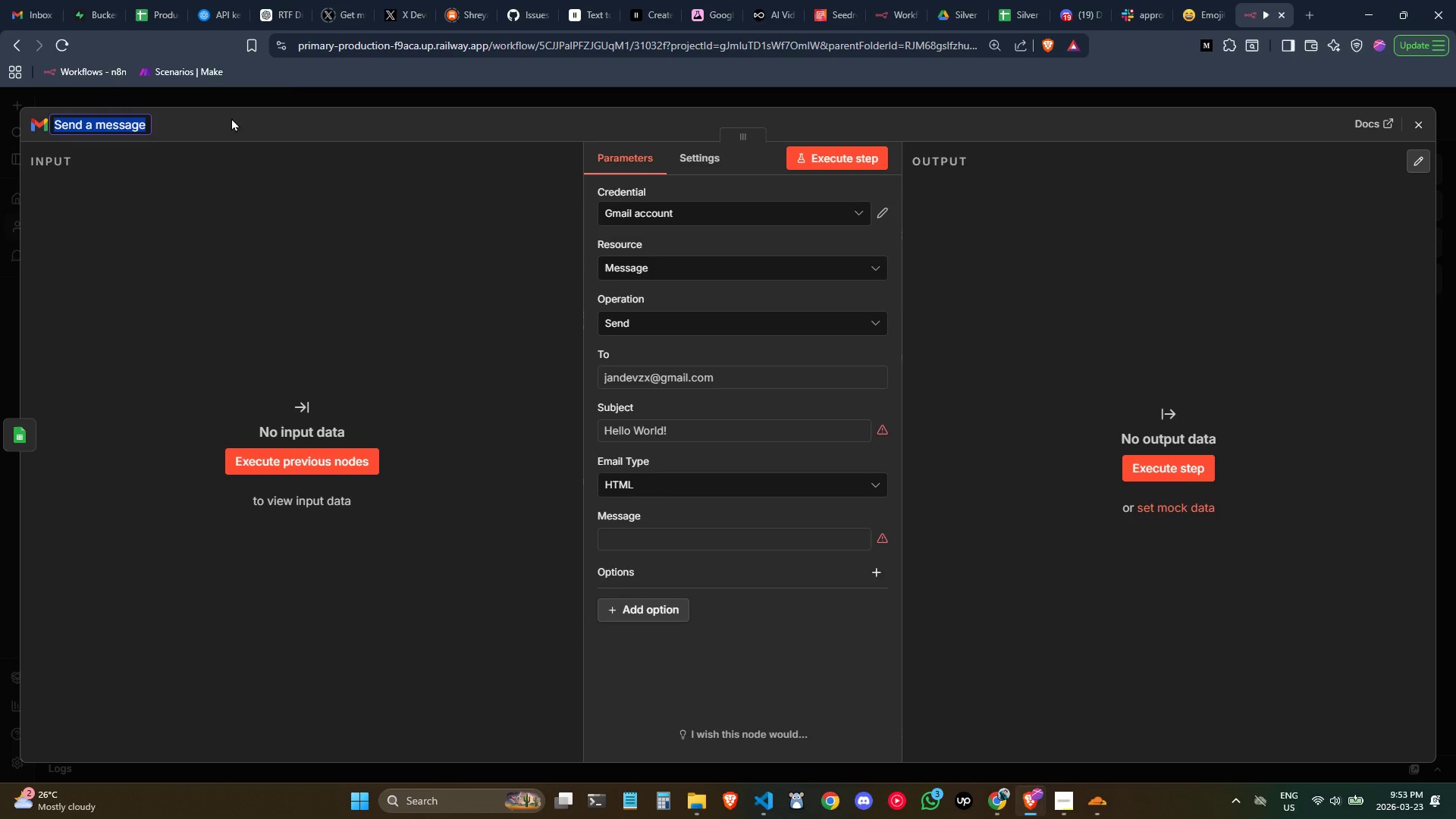 
type(Form)
key(Backspace)
key(Backspace)
key(Backspace)
type(ORM SUBMISSION ERROR - Missing Required Fields)
 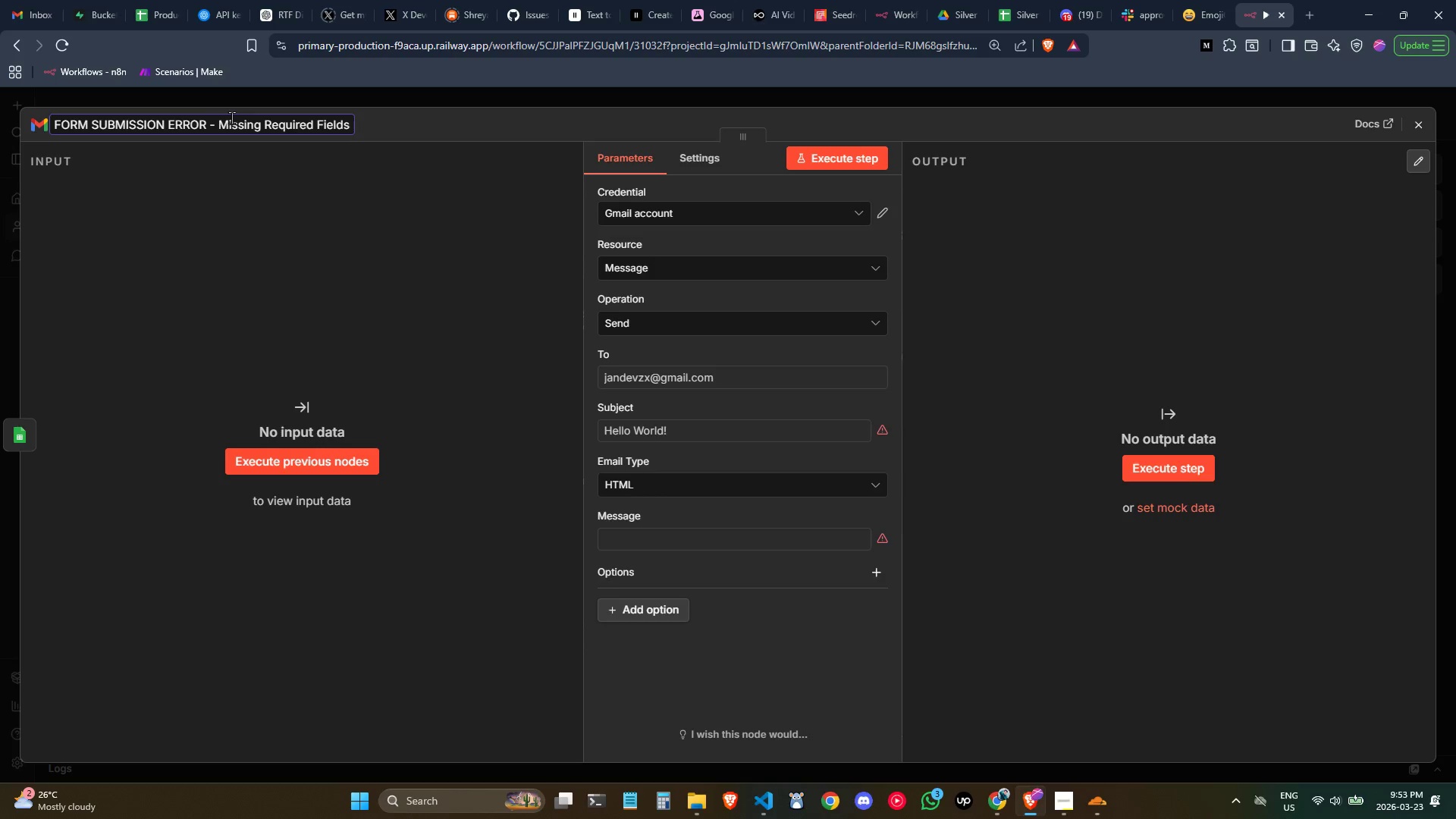 
left_click([55, 124])
 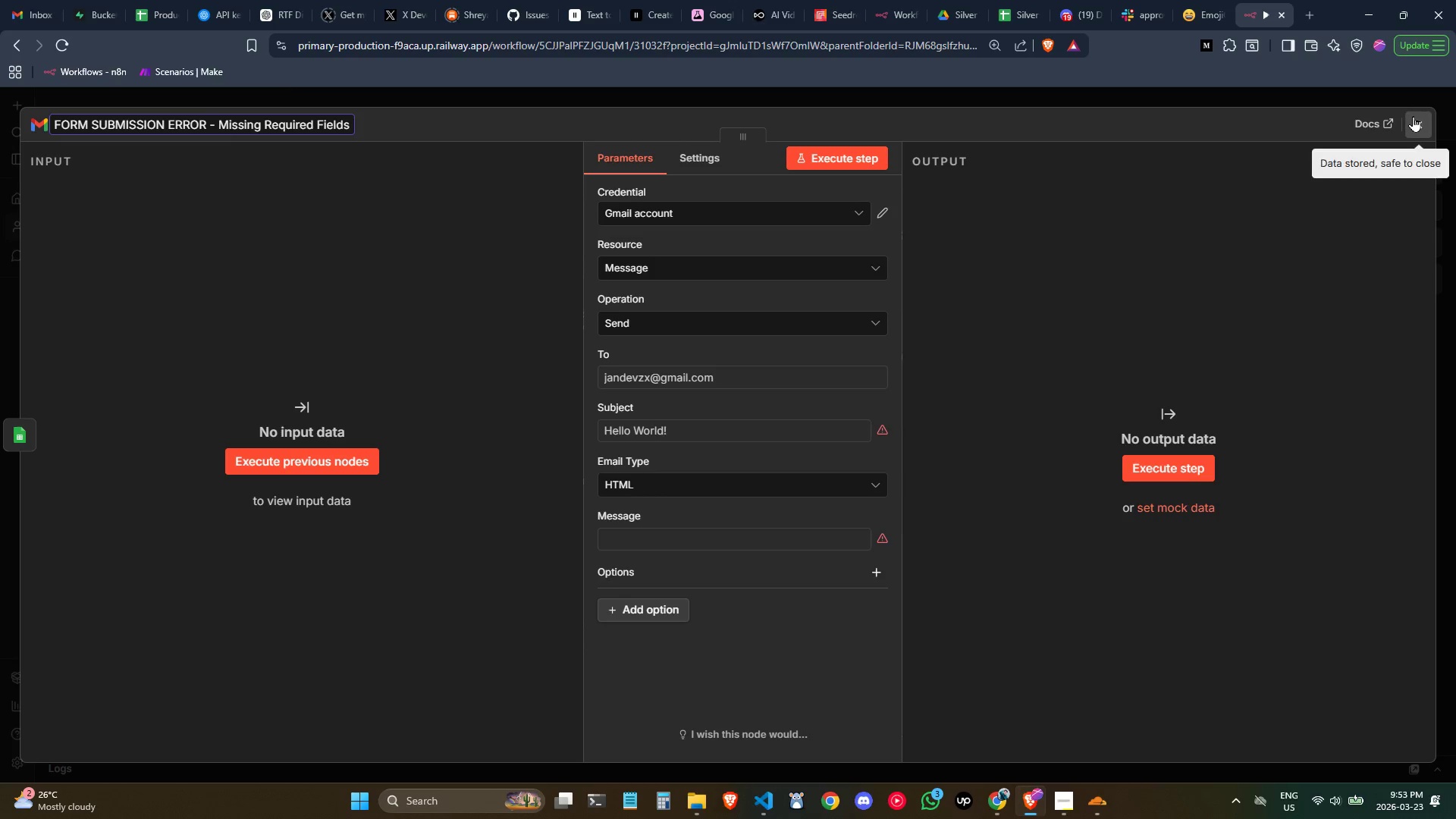 
left_click([1416, 122])
 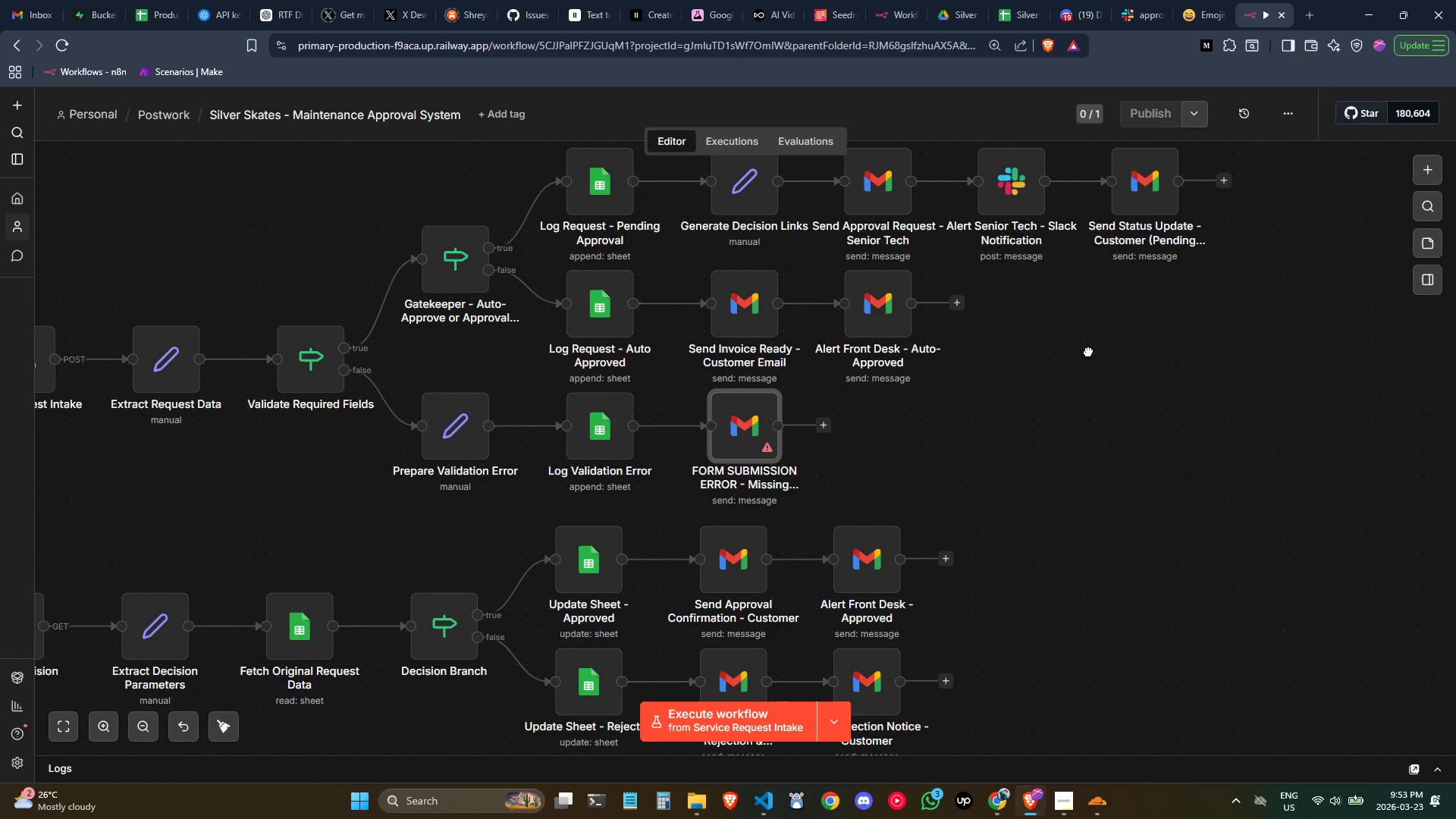 
wait(5.3)
 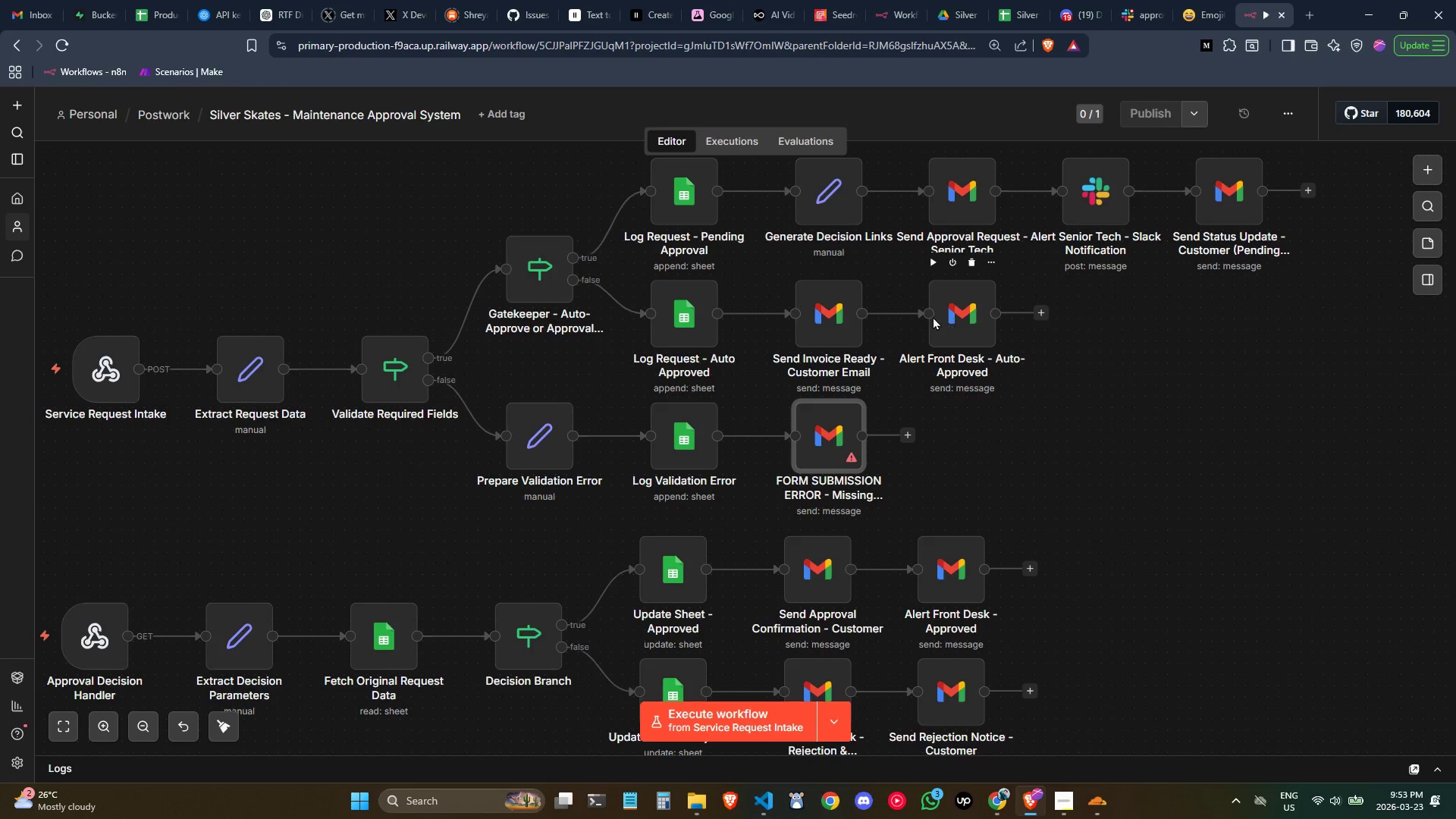 
left_click([758, 323])
 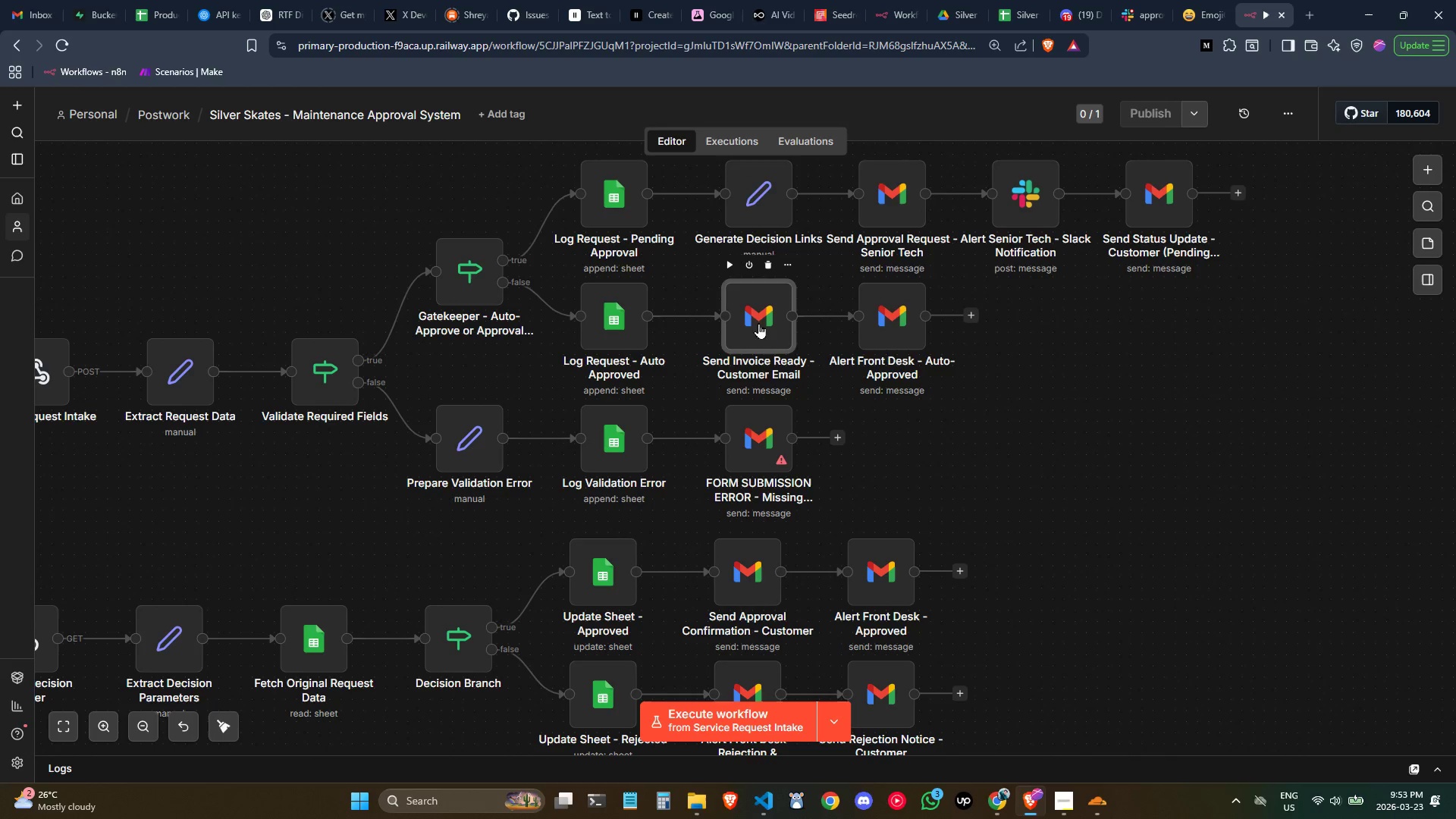 
left_click_drag(start_coordinate=[758, 323], to_coordinate=[767, 326])
 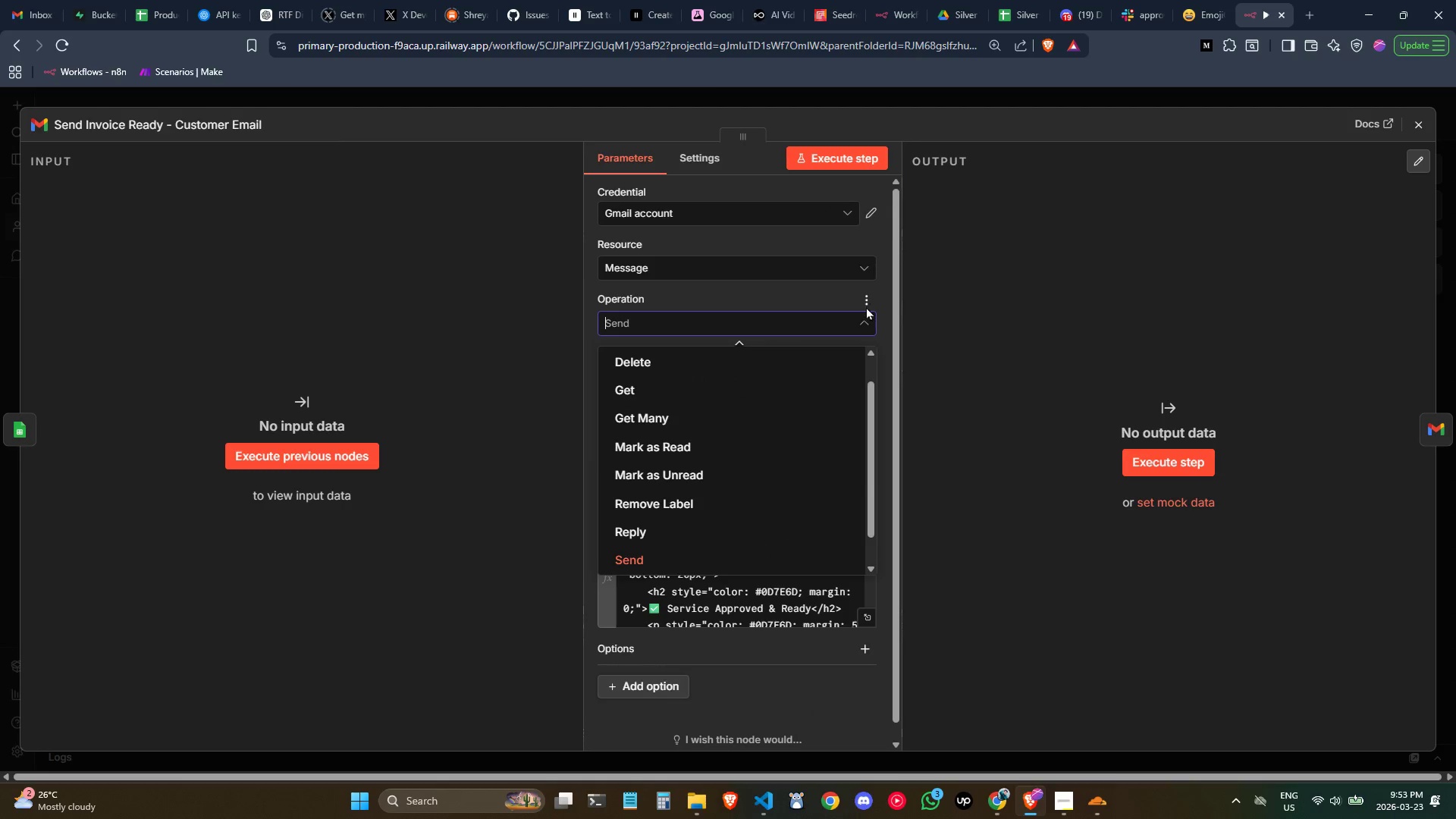 
left_click([1154, 231])
 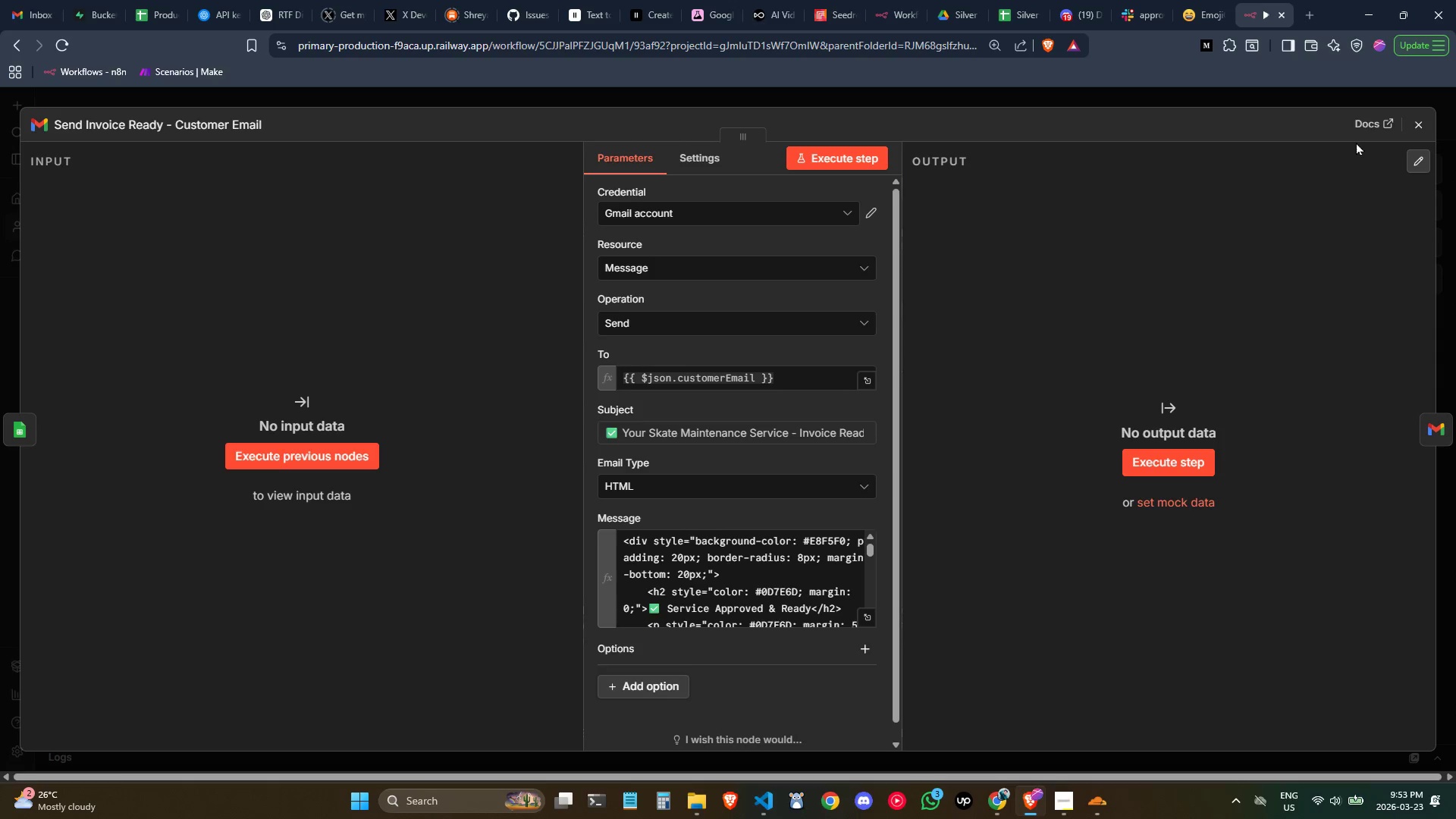 
left_click([1421, 118])
 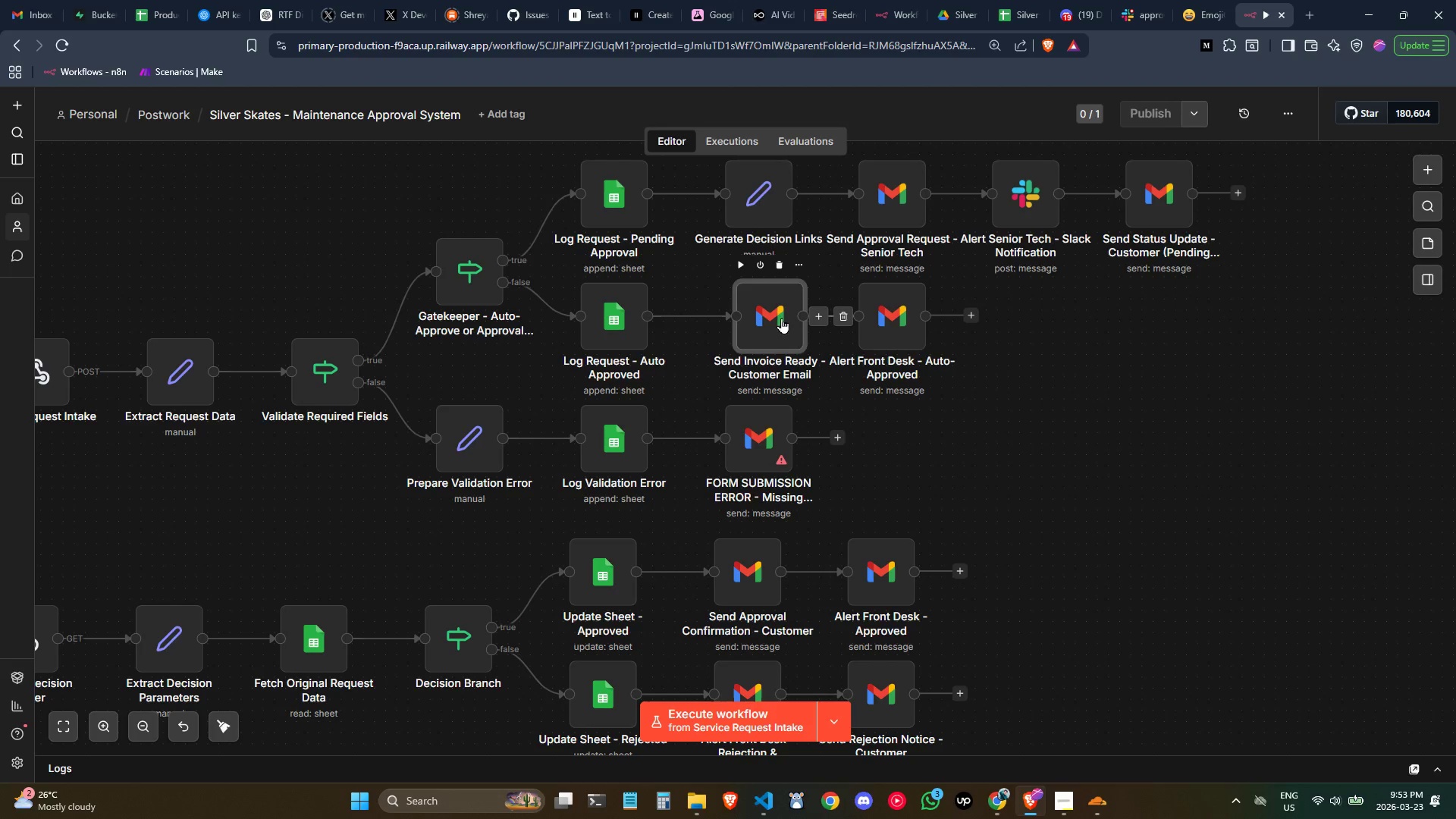 
left_click_drag(start_coordinate=[774, 314], to_coordinate=[761, 312])
 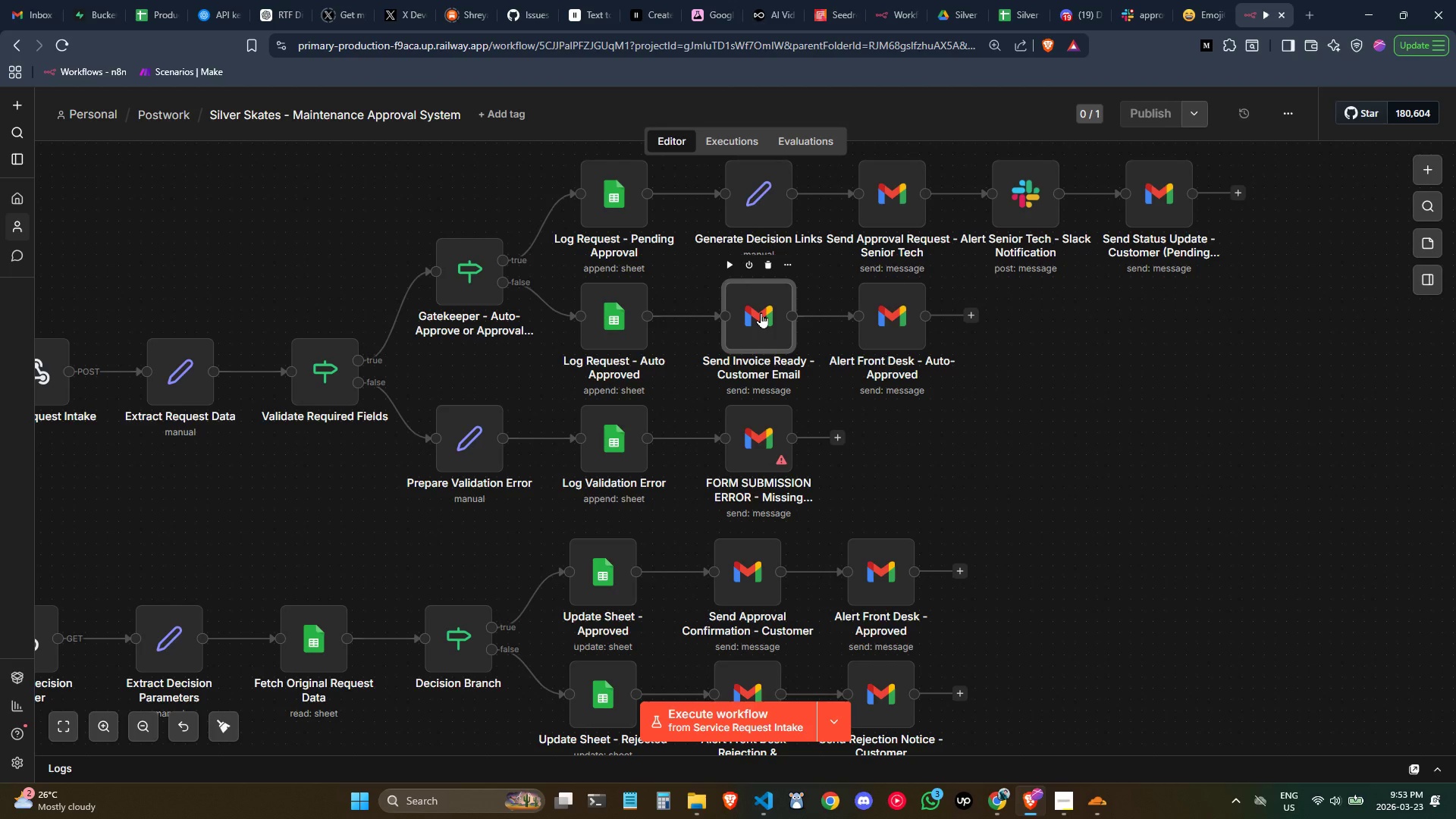 
double_click([761, 312])
 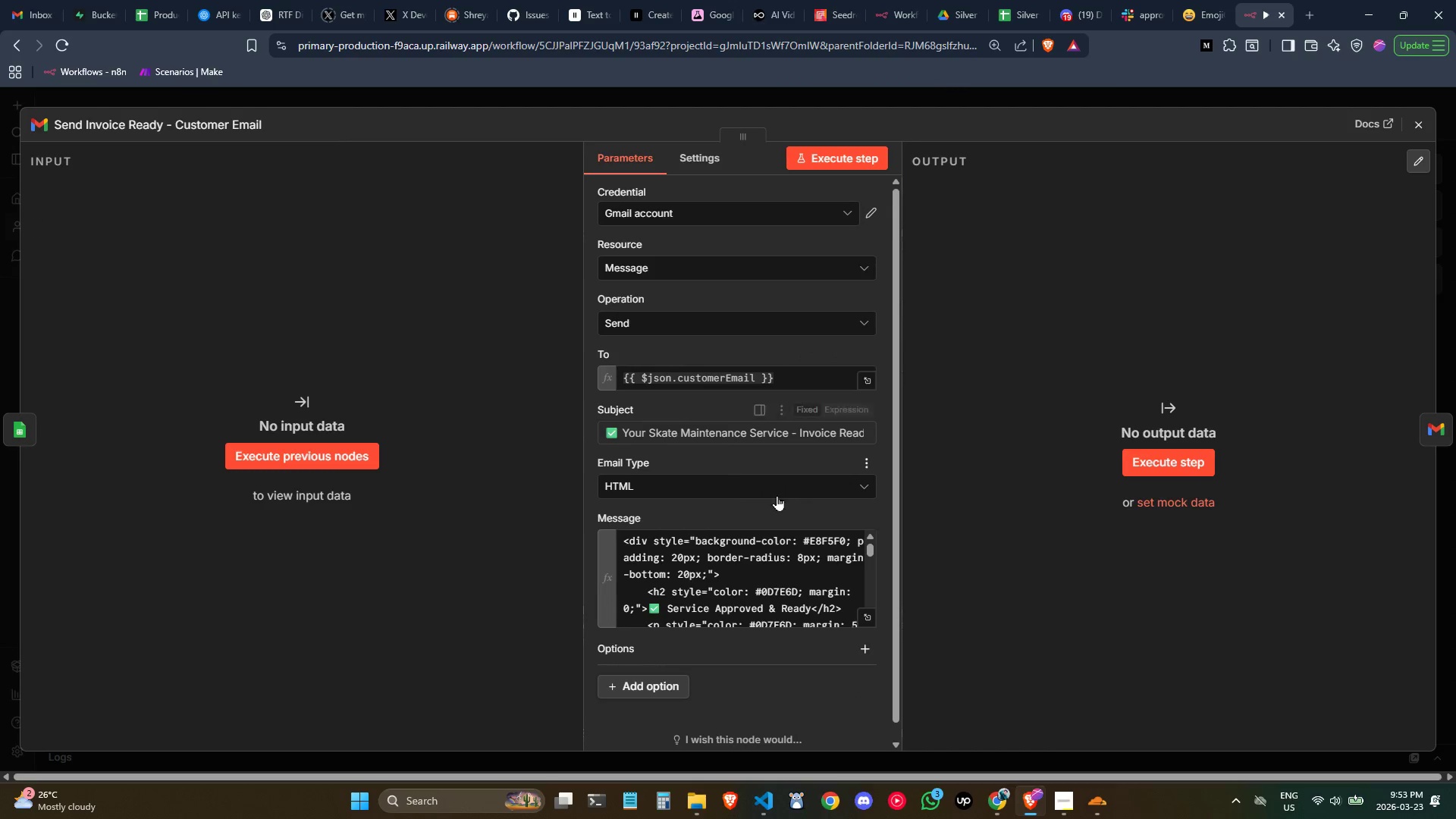 
scroll: coordinate [744, 476], scroll_direction: none, amount: 0.0
 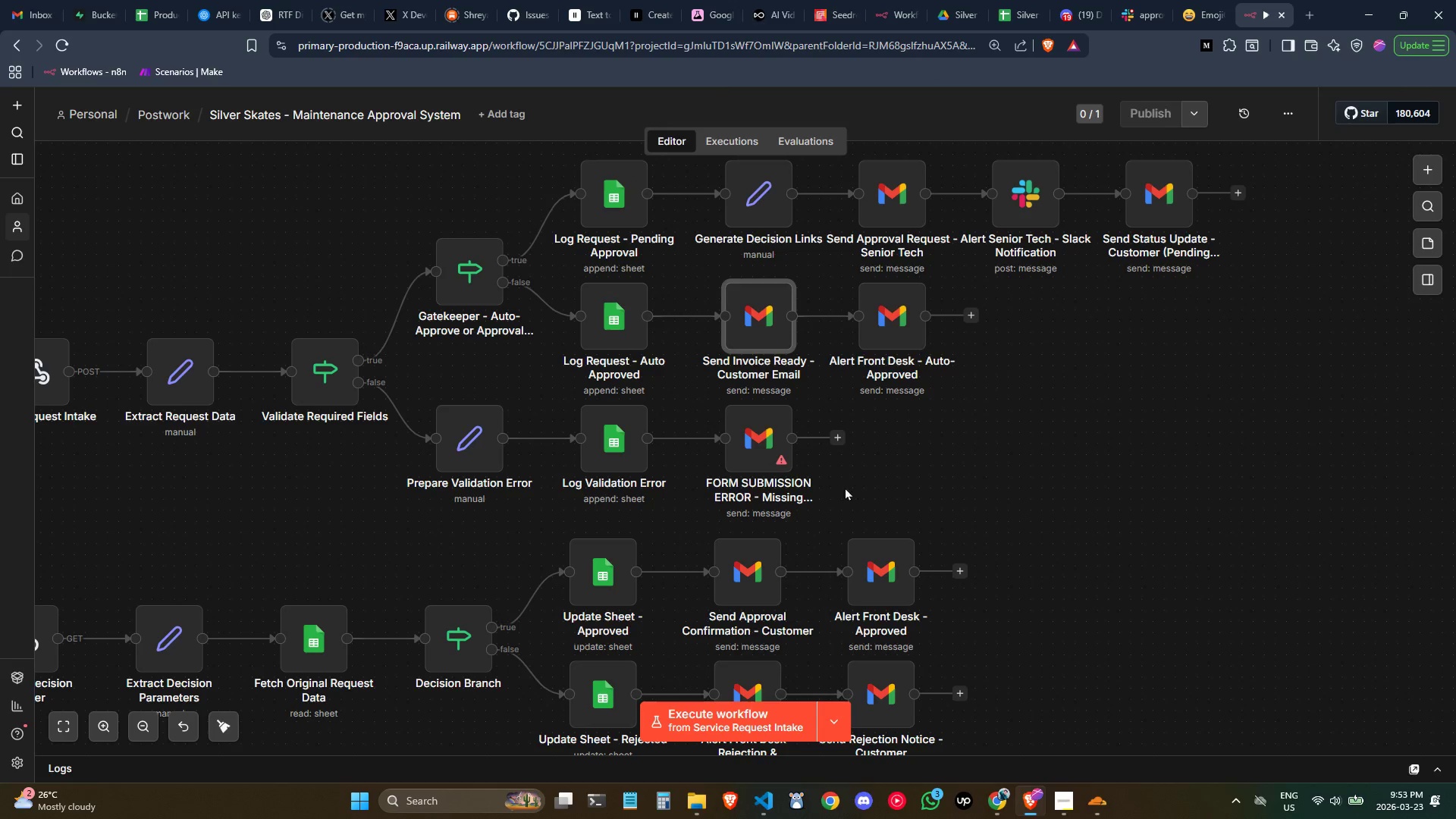 
scroll: coordinate [722, 424], scroll_direction: down, amount: 1.0
 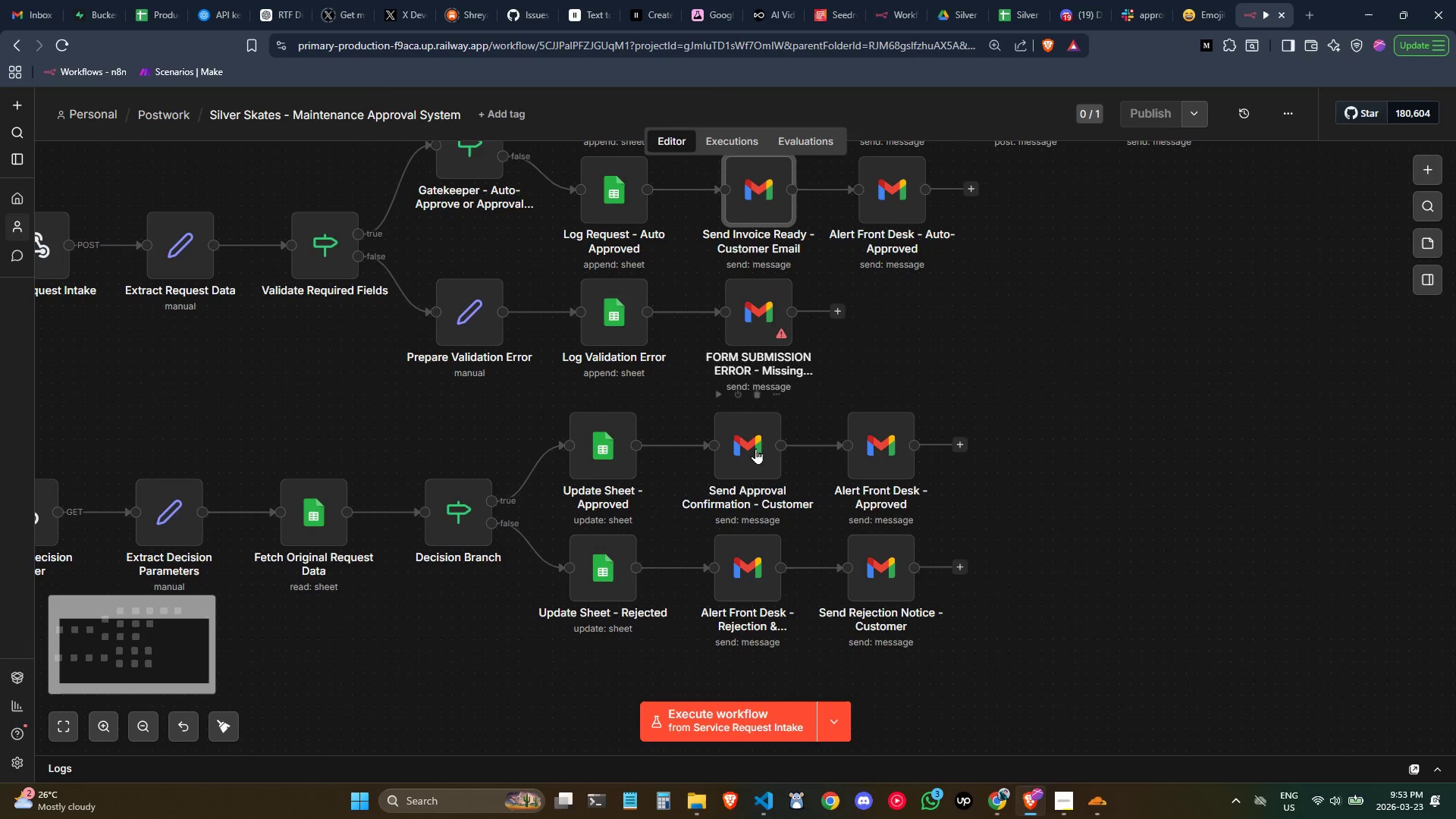 
double_click([754, 448])
 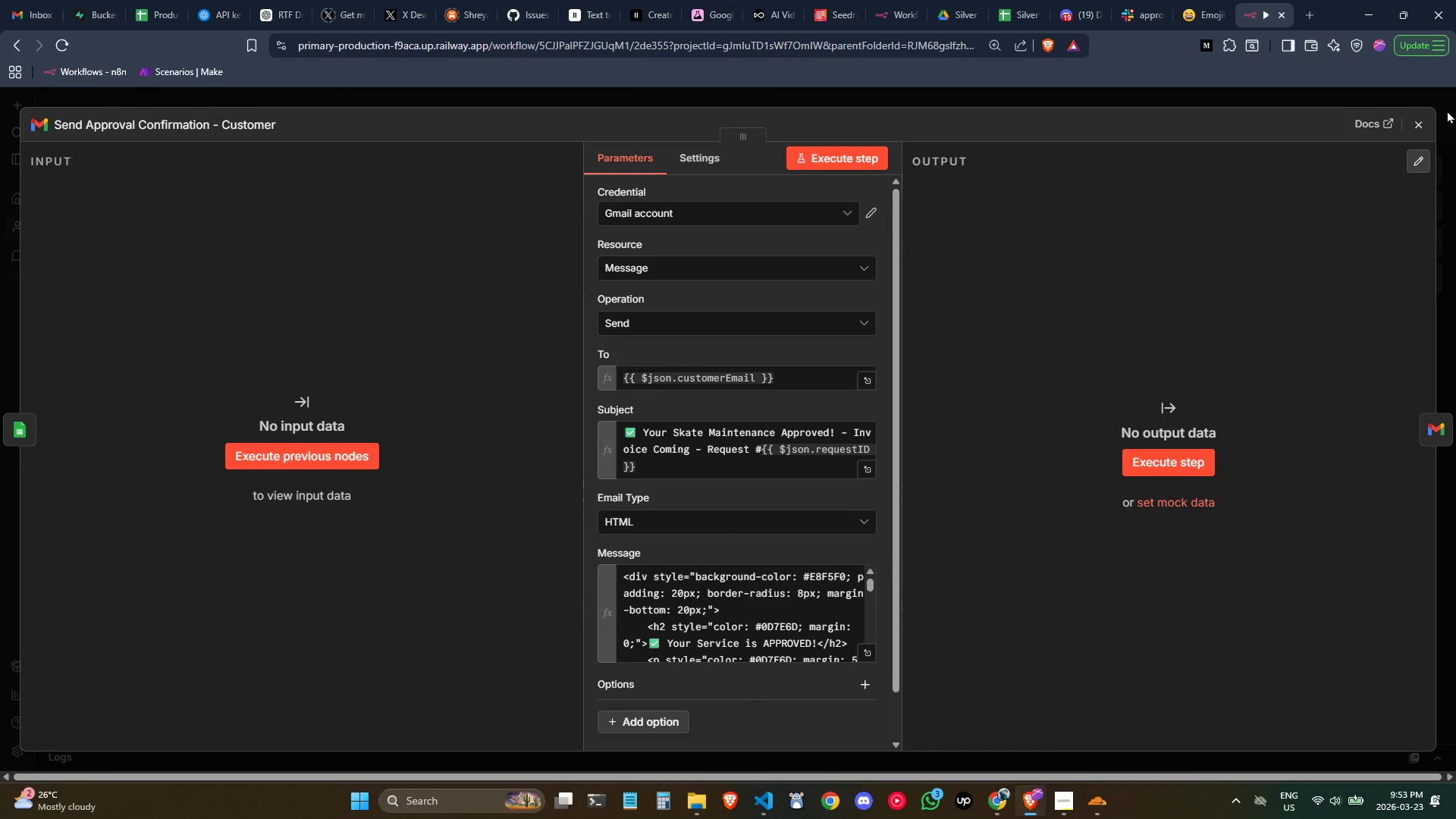 
left_click([1420, 125])
 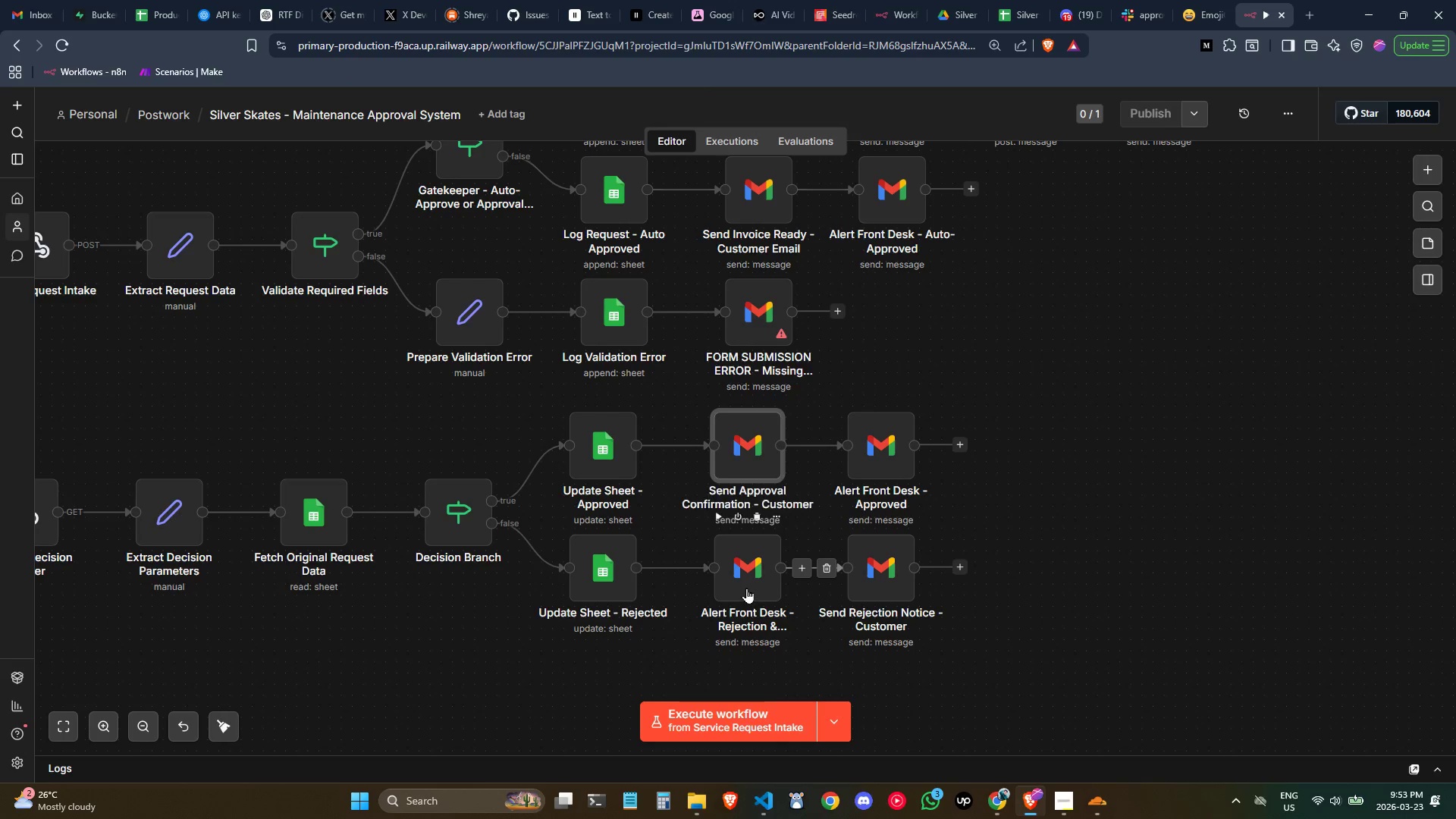 
double_click([746, 587])
 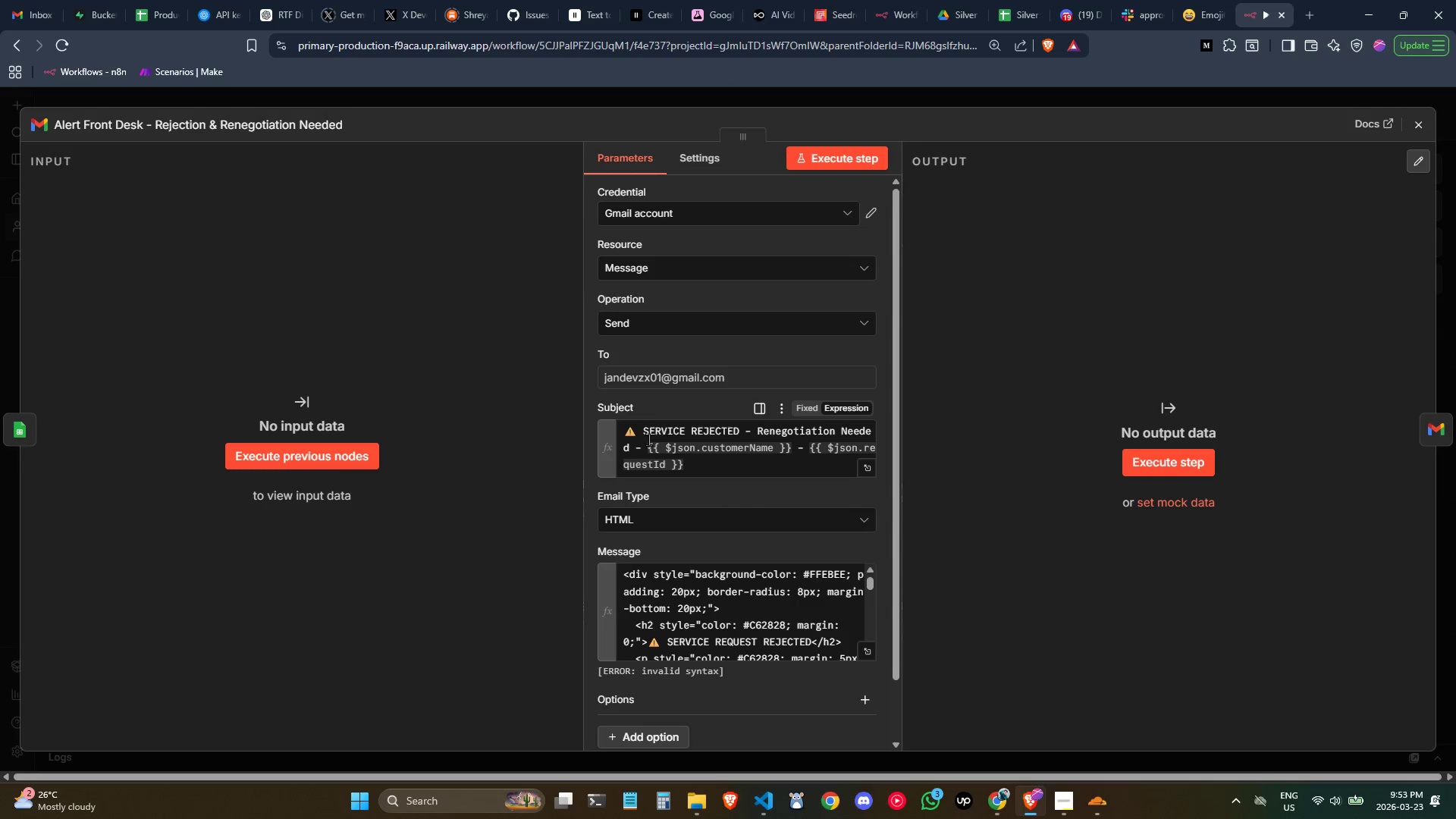 
left_click_drag(start_coordinate=[633, 432], to_coordinate=[599, 425])
 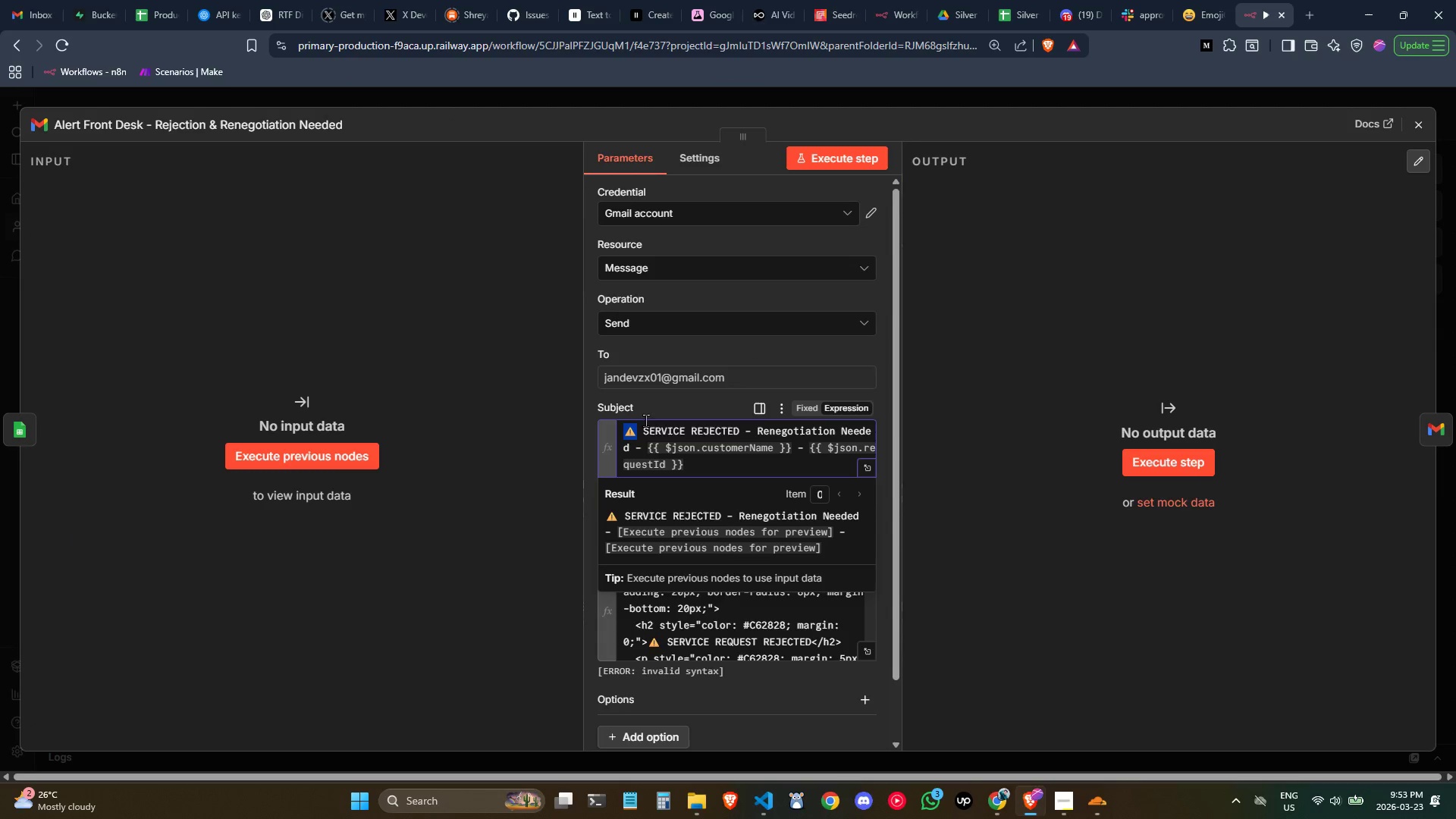 
key(Control+C)
 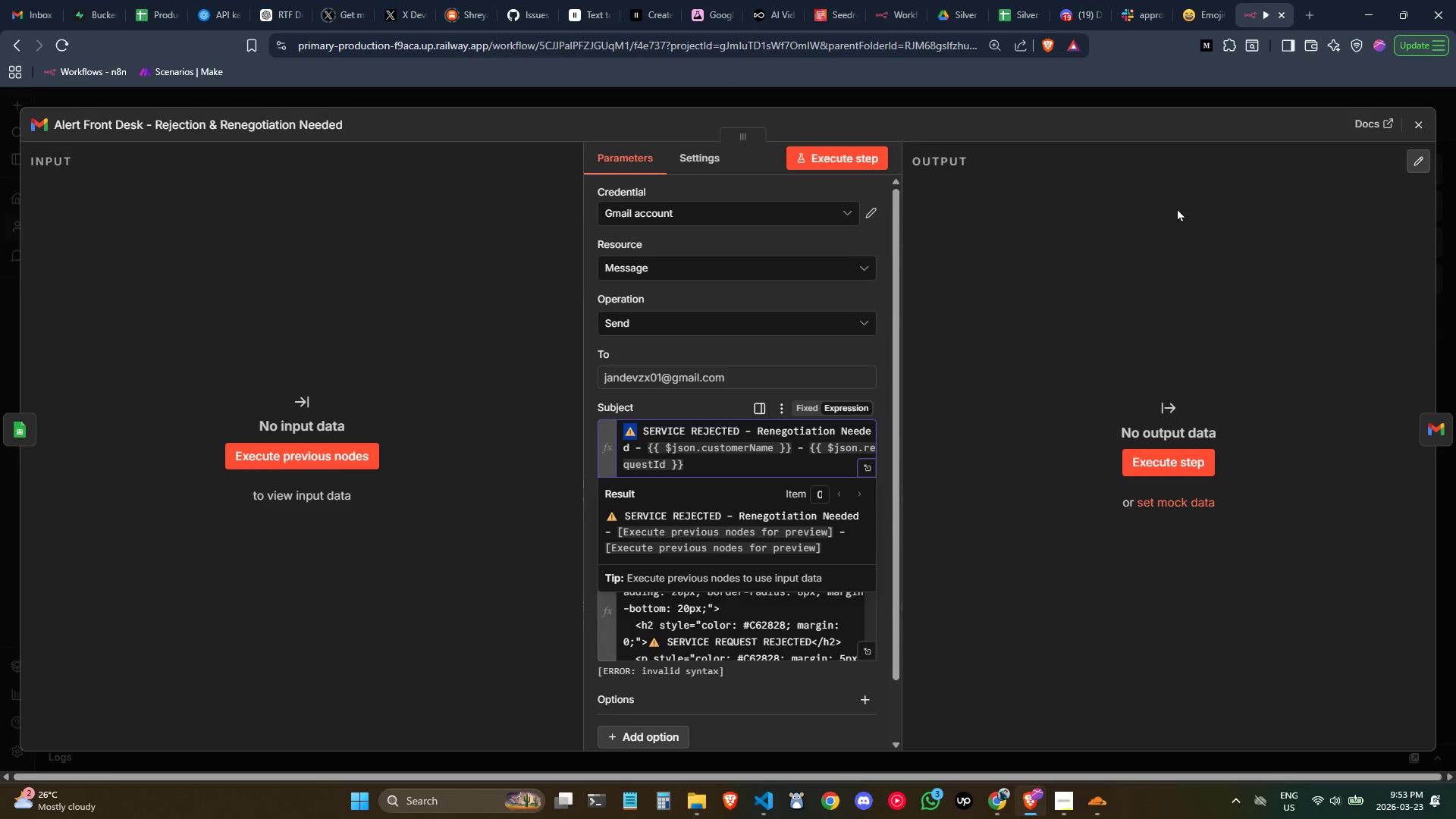 
key(Control+C)
 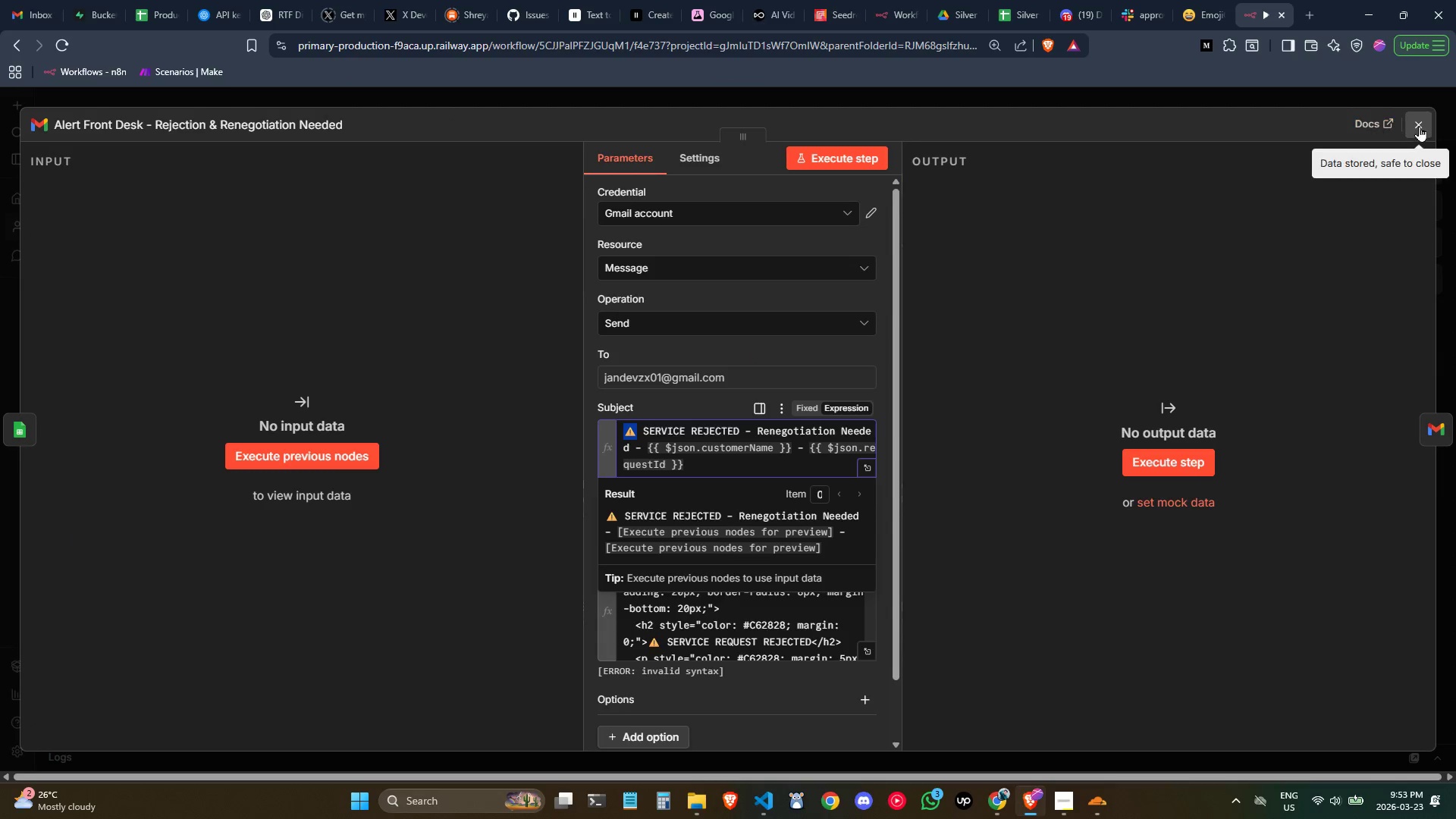 
left_click([1419, 125])
 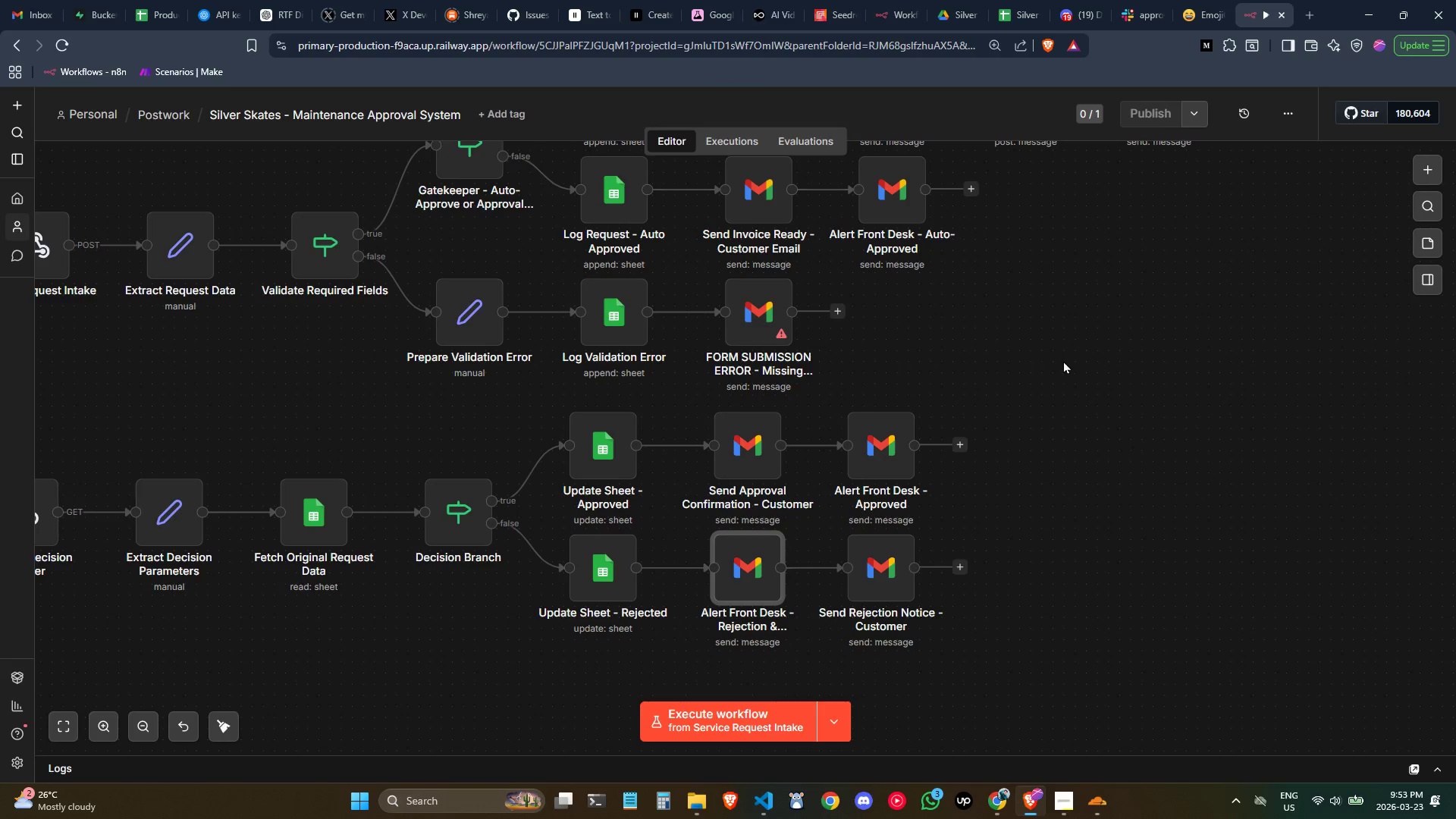 
scroll: coordinate [1061, 360], scroll_direction: none, amount: 0.0
 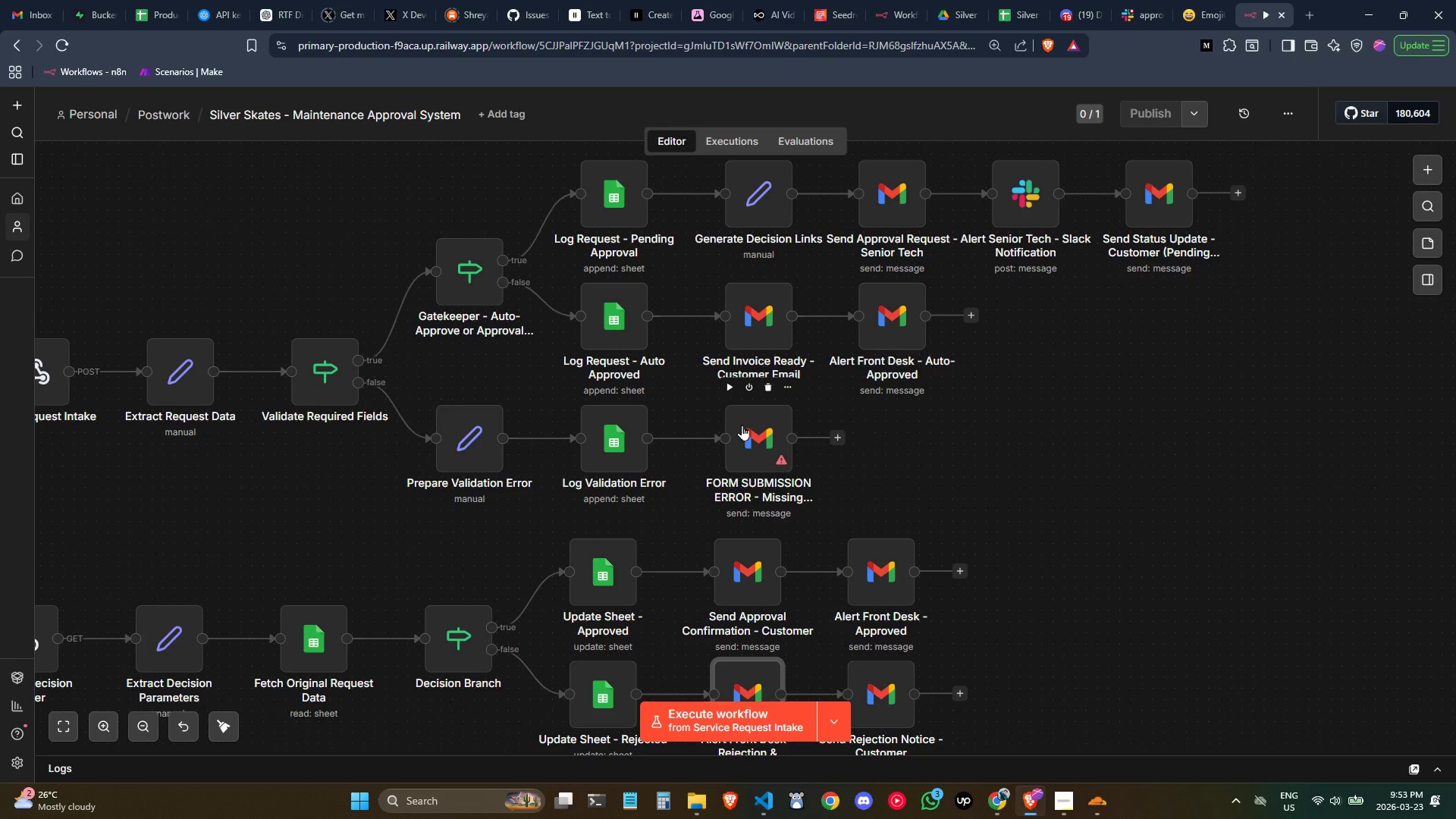 
double_click([745, 425])
 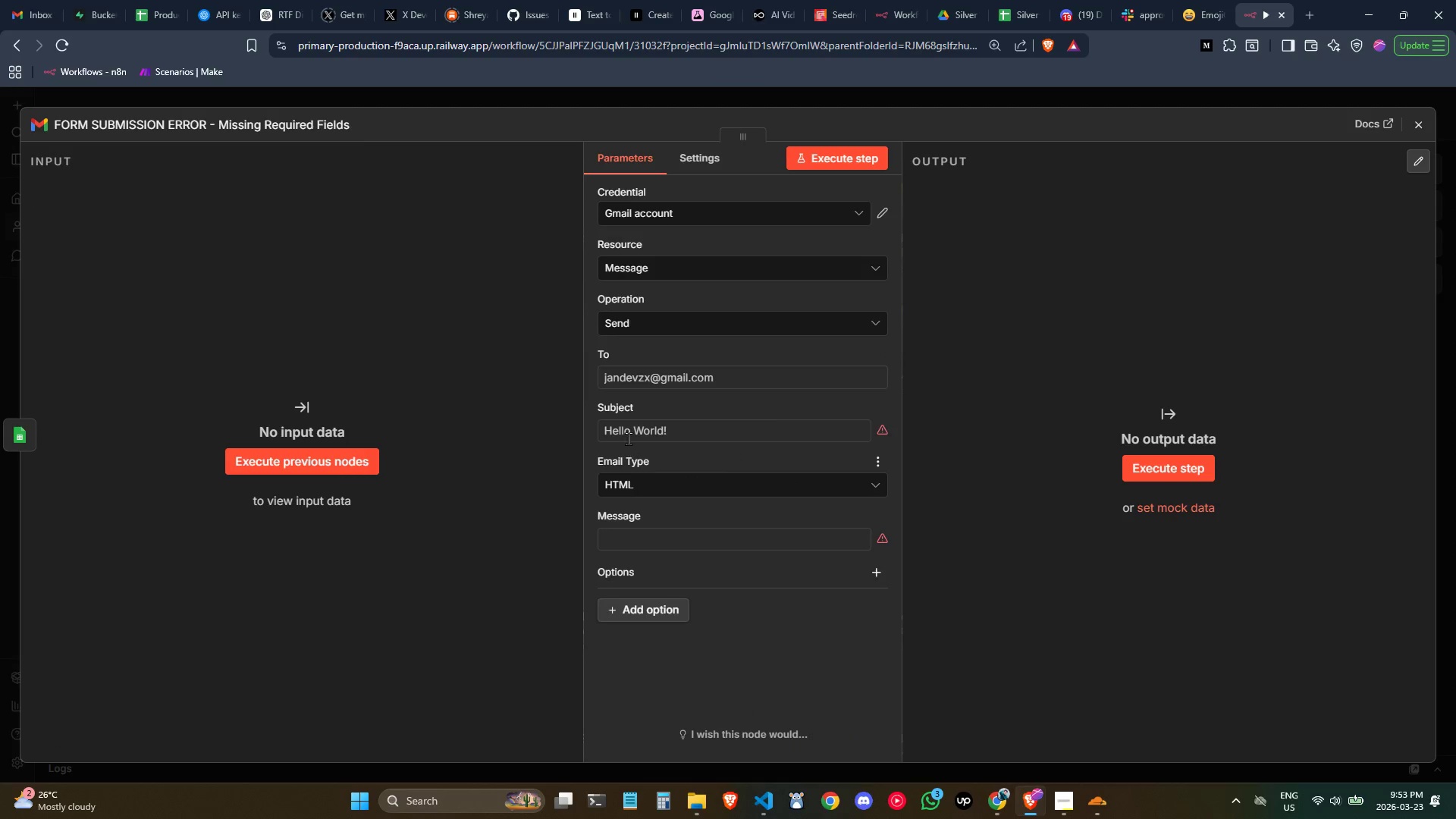 
left_click([622, 425])
 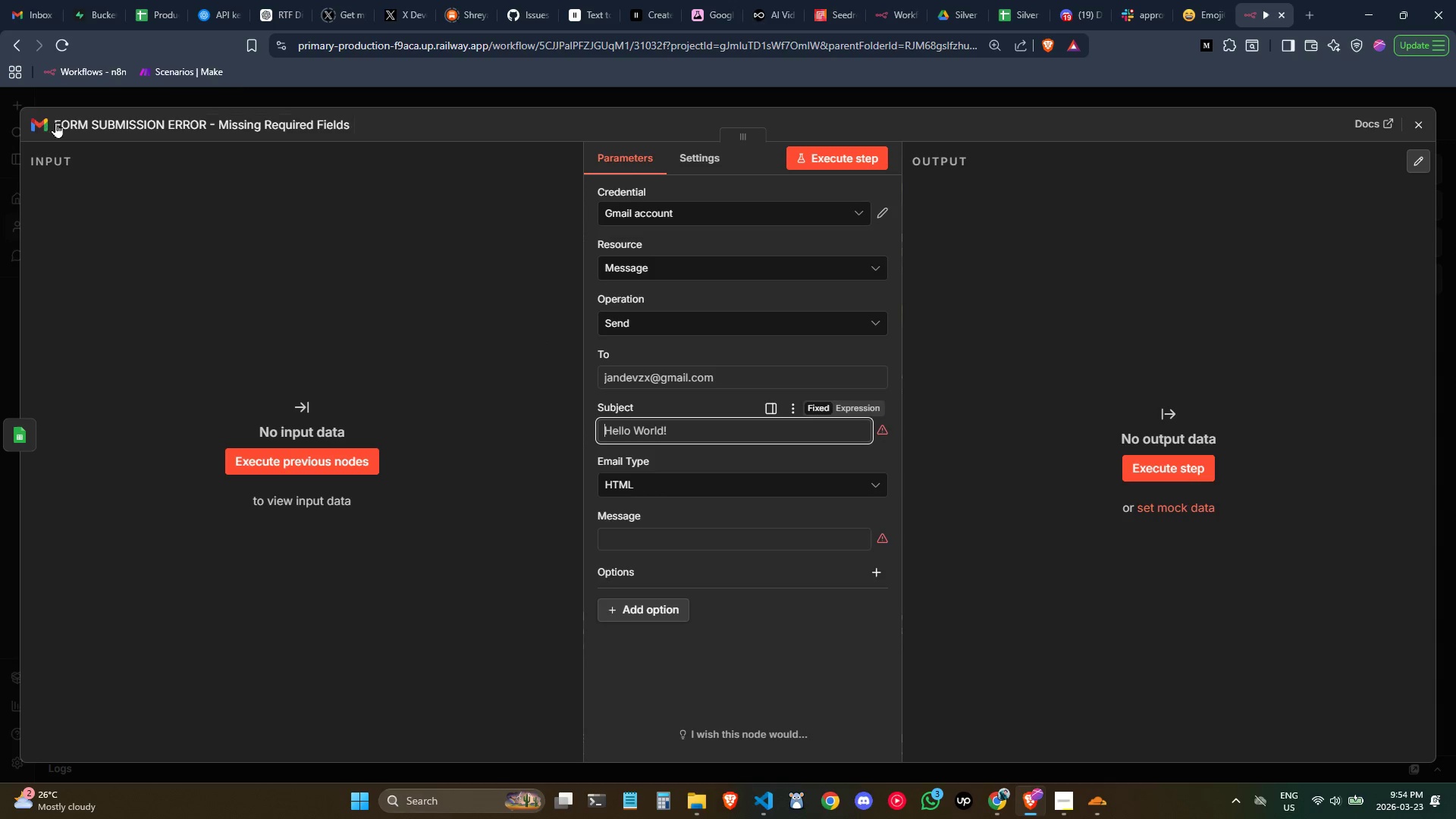 
double_click([57, 124])
 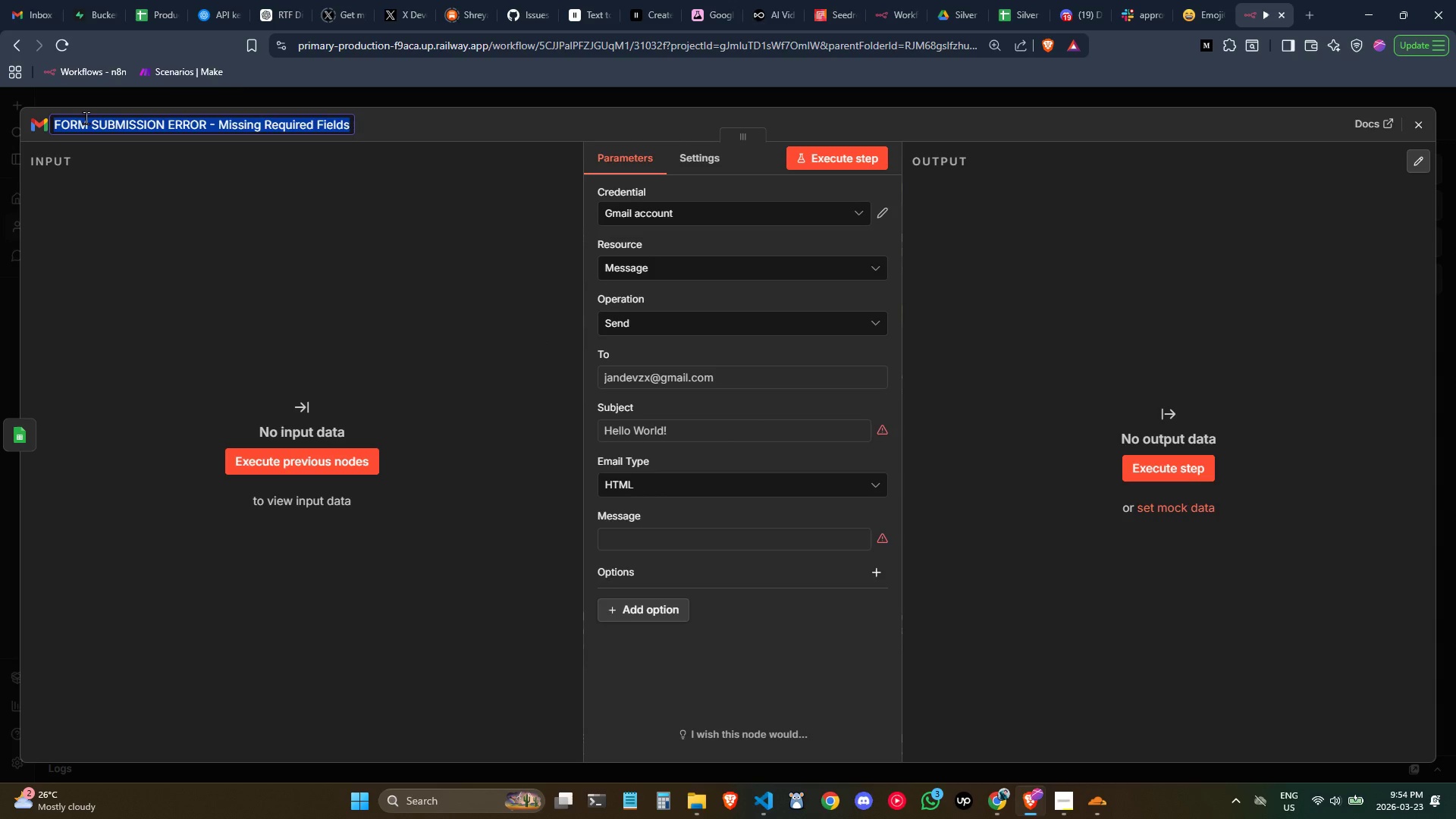 
key(ArrowLeft)
 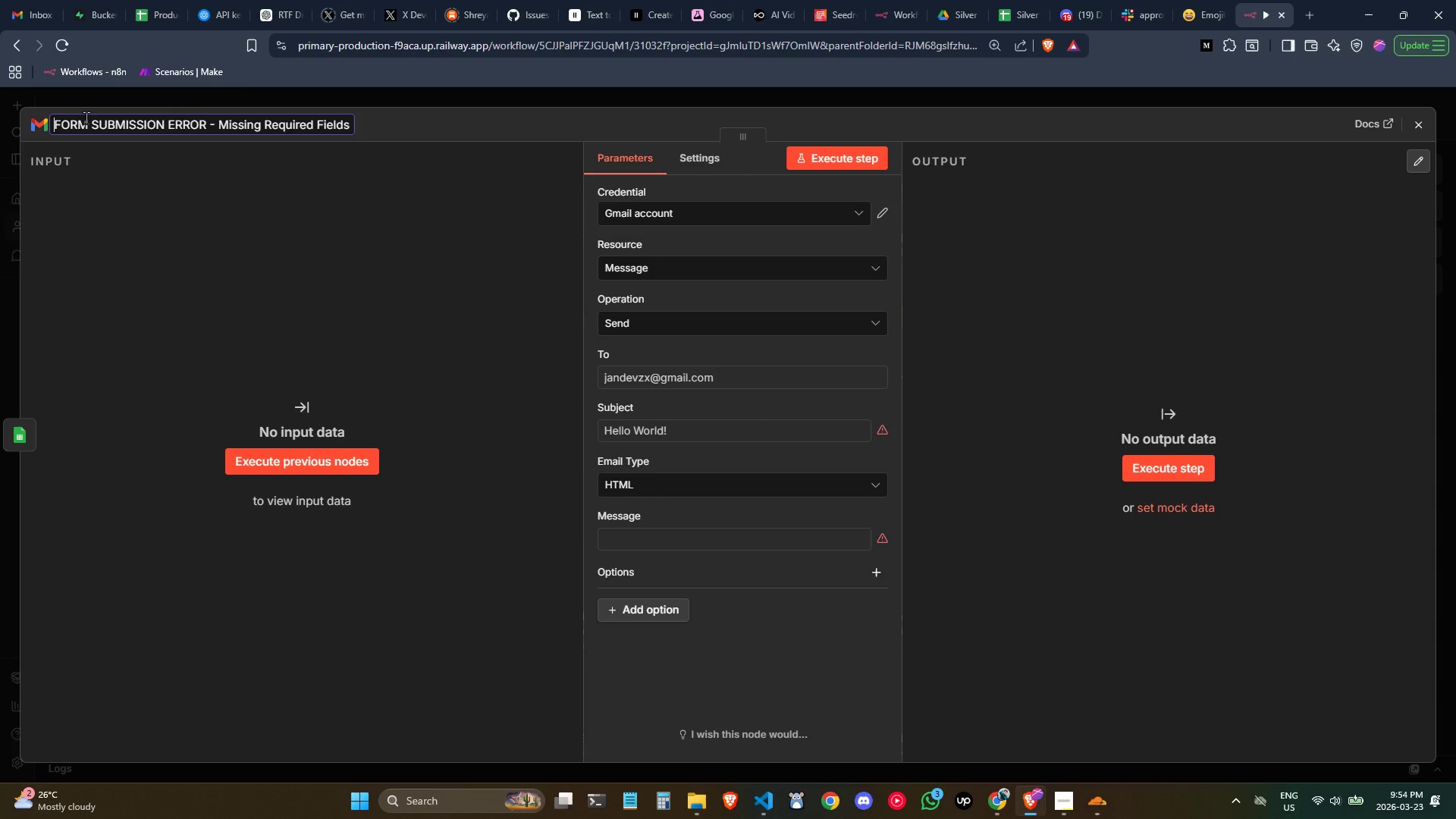 
key(ArrowLeft)
 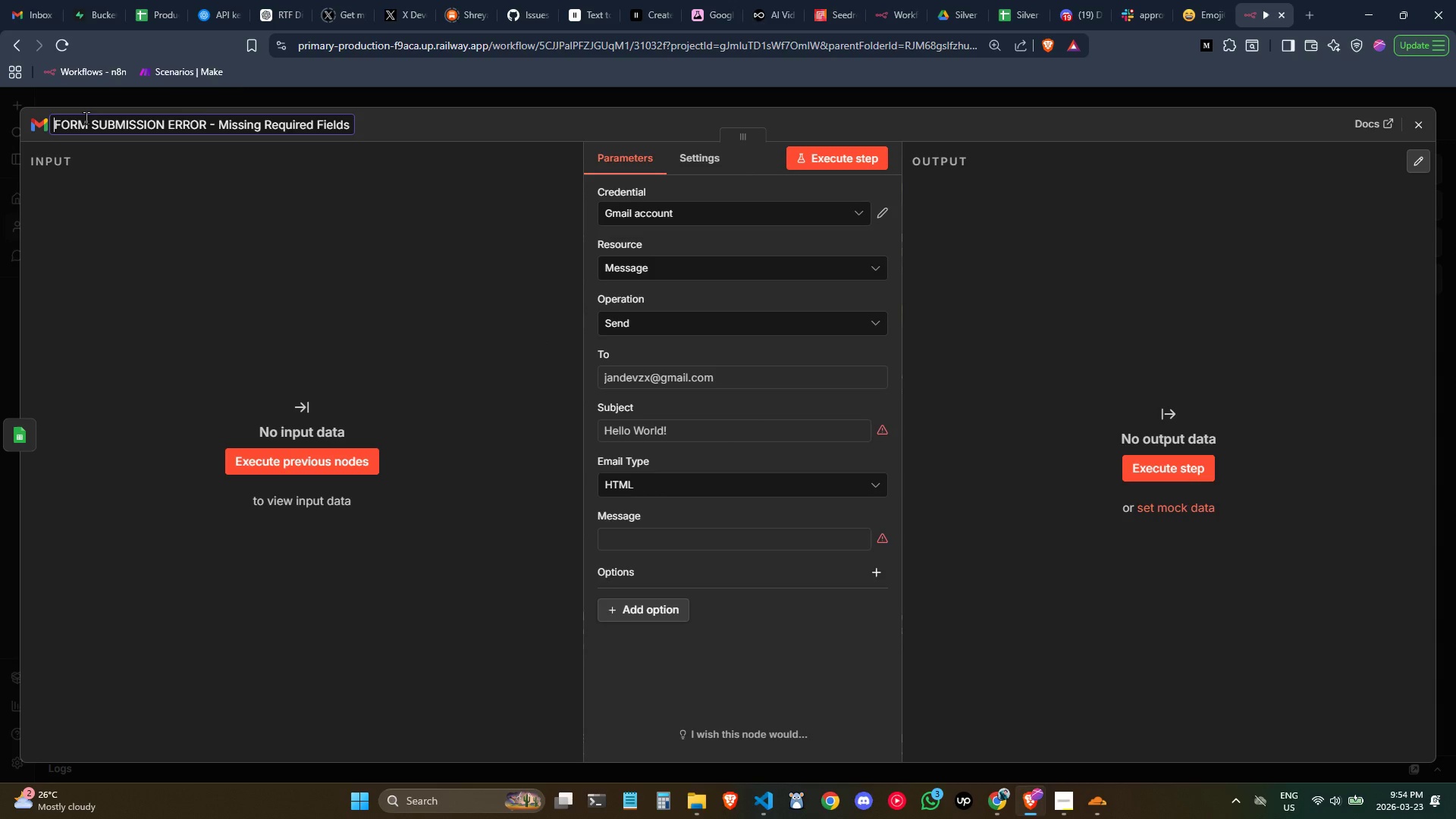 
key(Control+ControlLeft)
 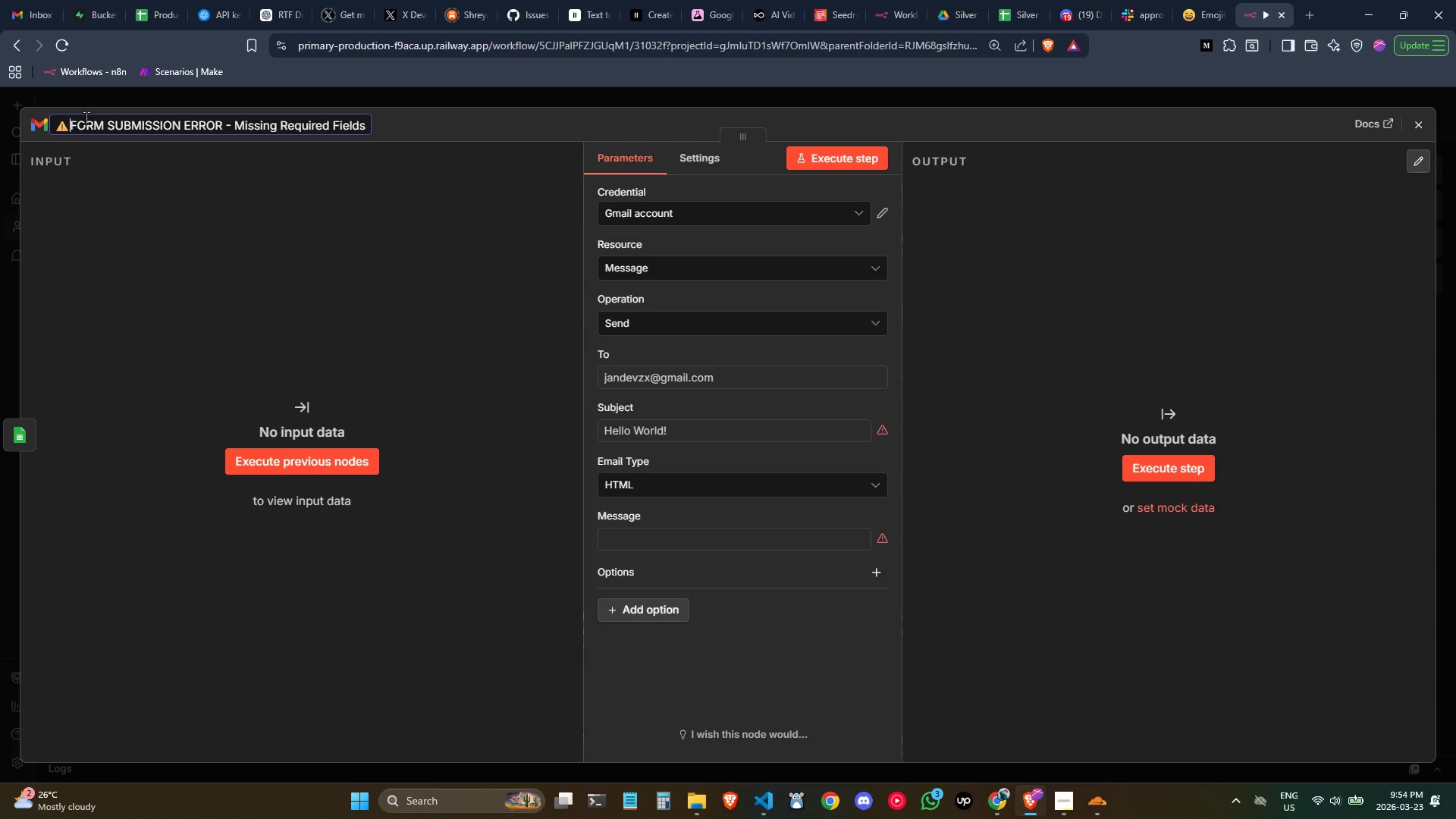 
key(Control+V)
 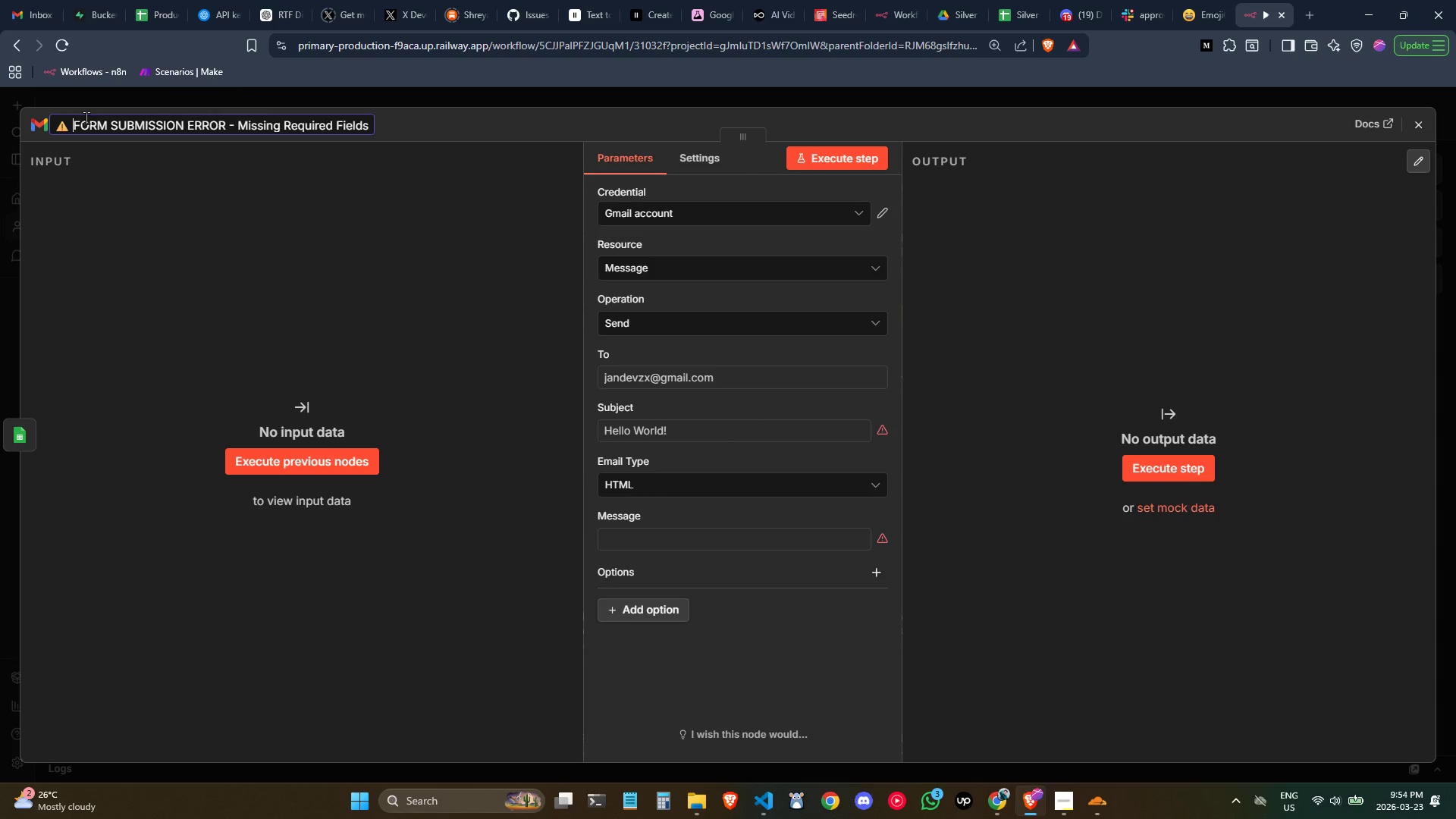 
key(Space)
 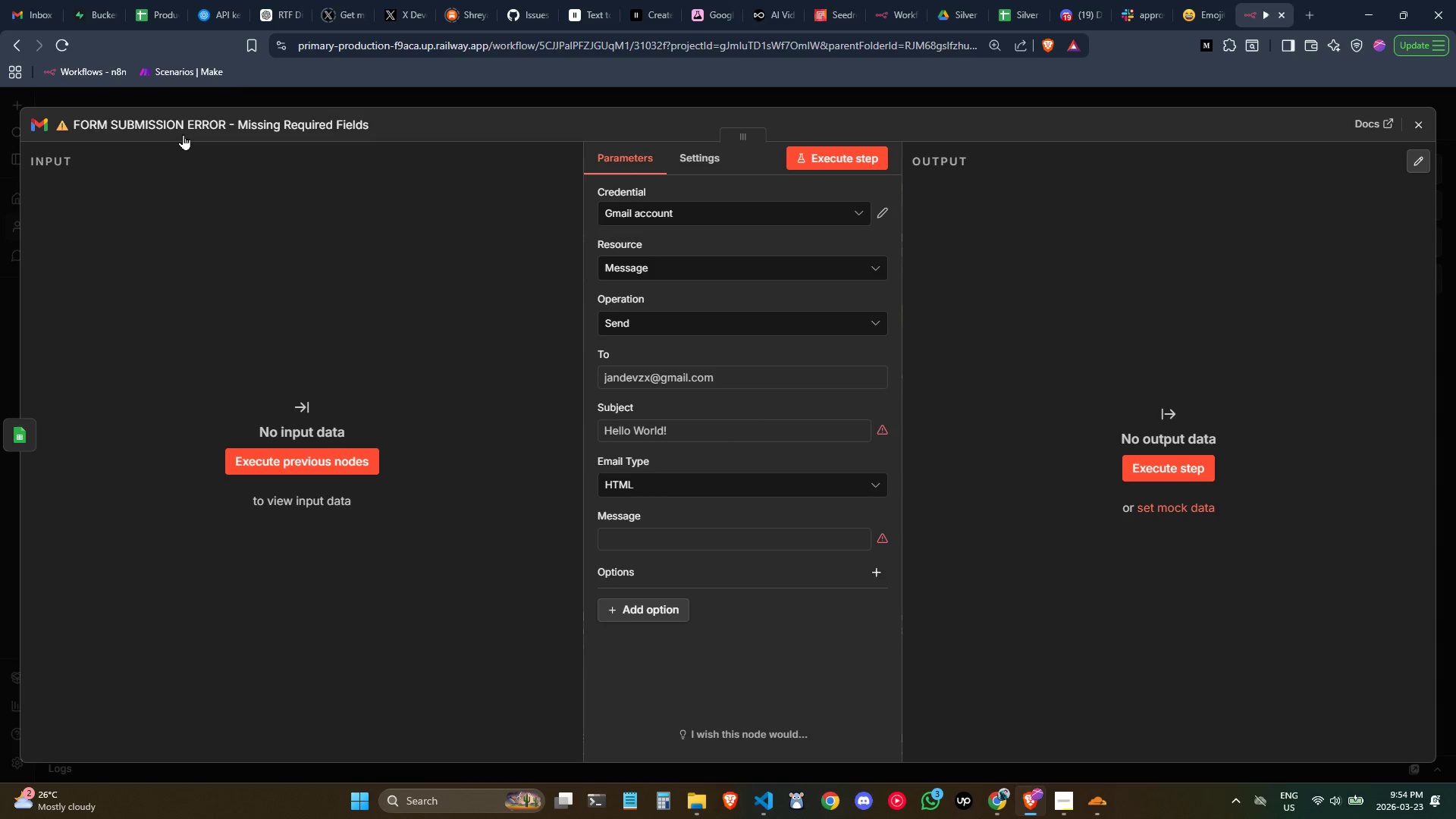 
wait(5.97)
 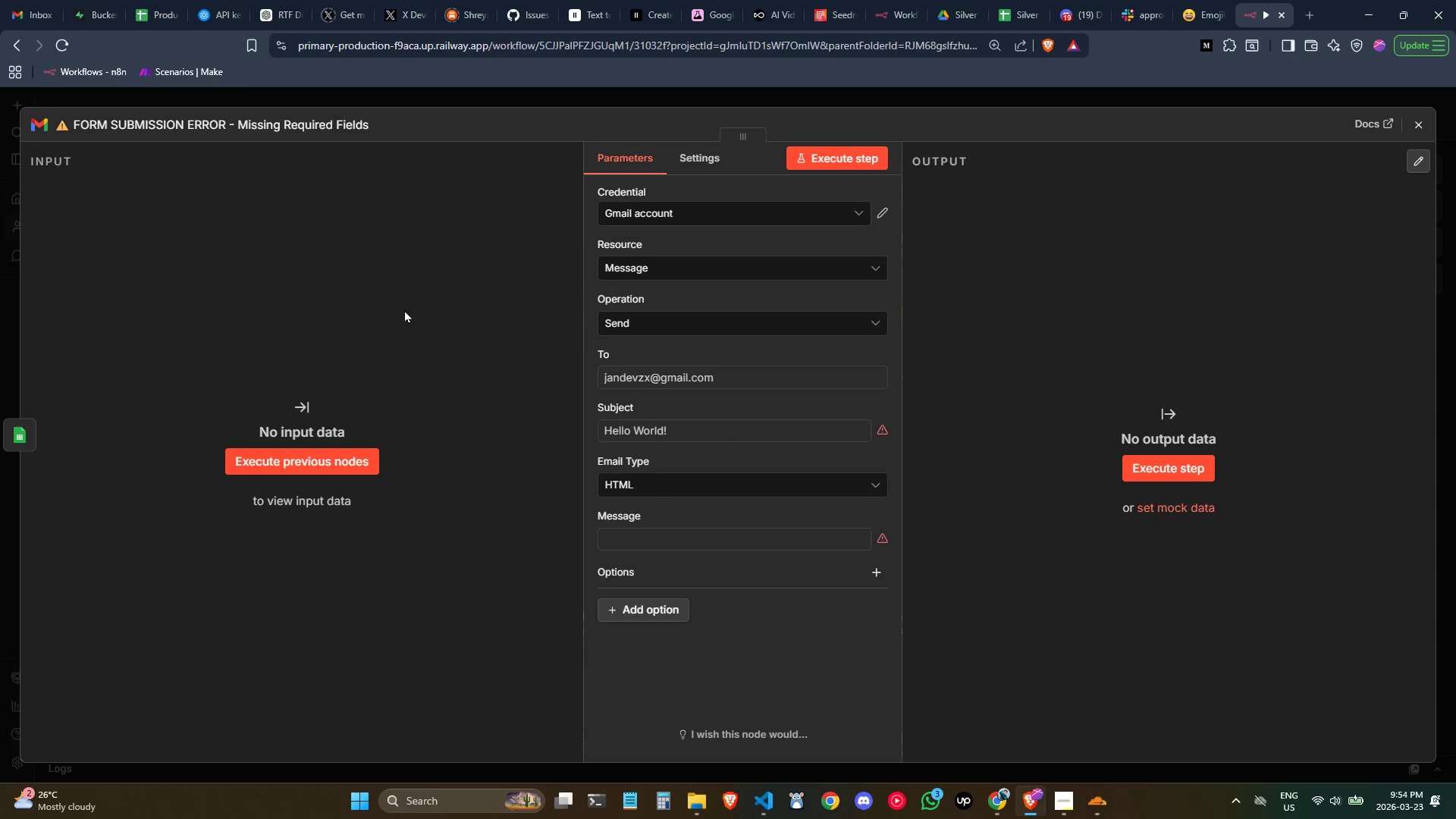 
double_click([179, 132])
 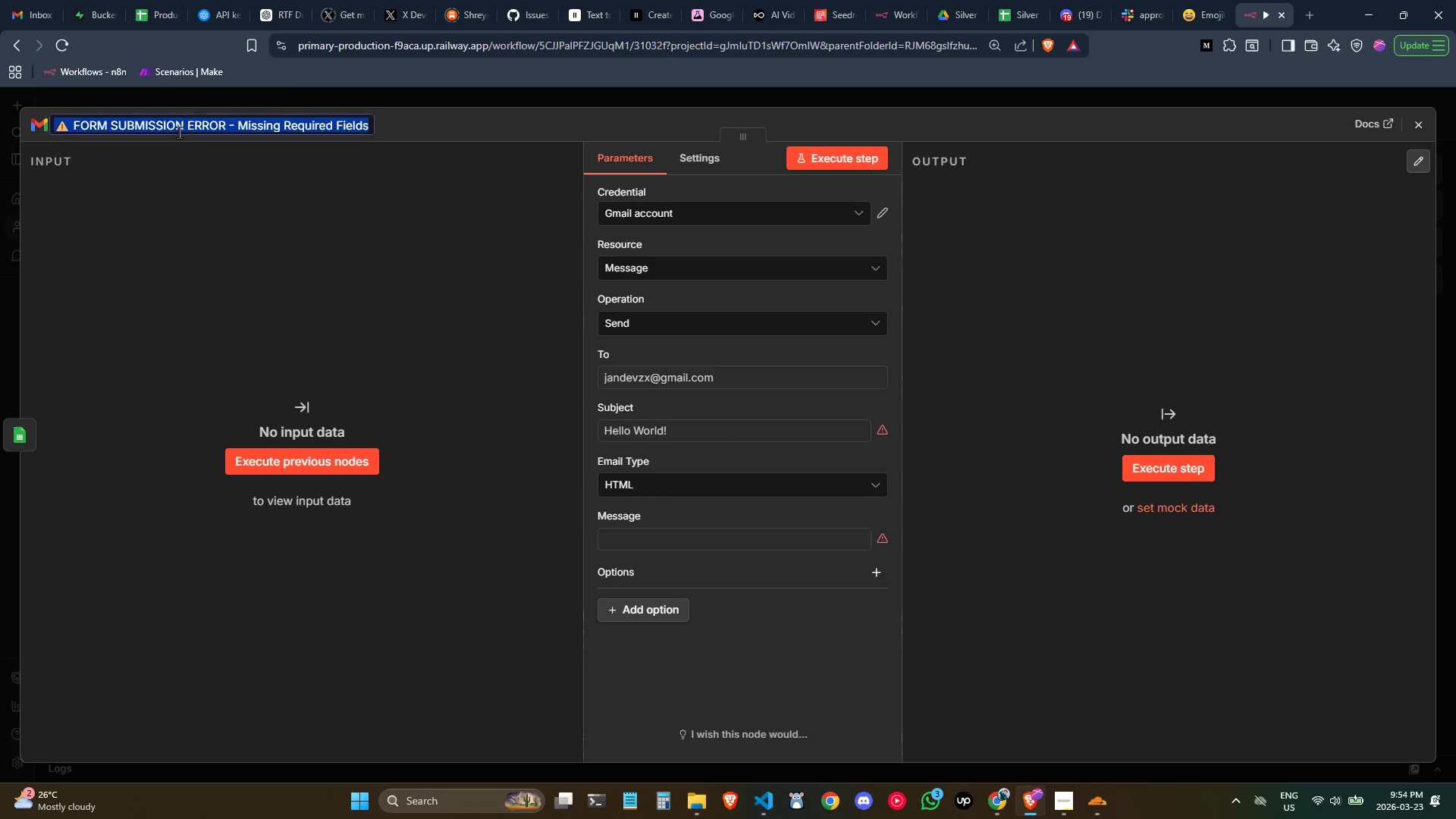 
triple_click([179, 132])
 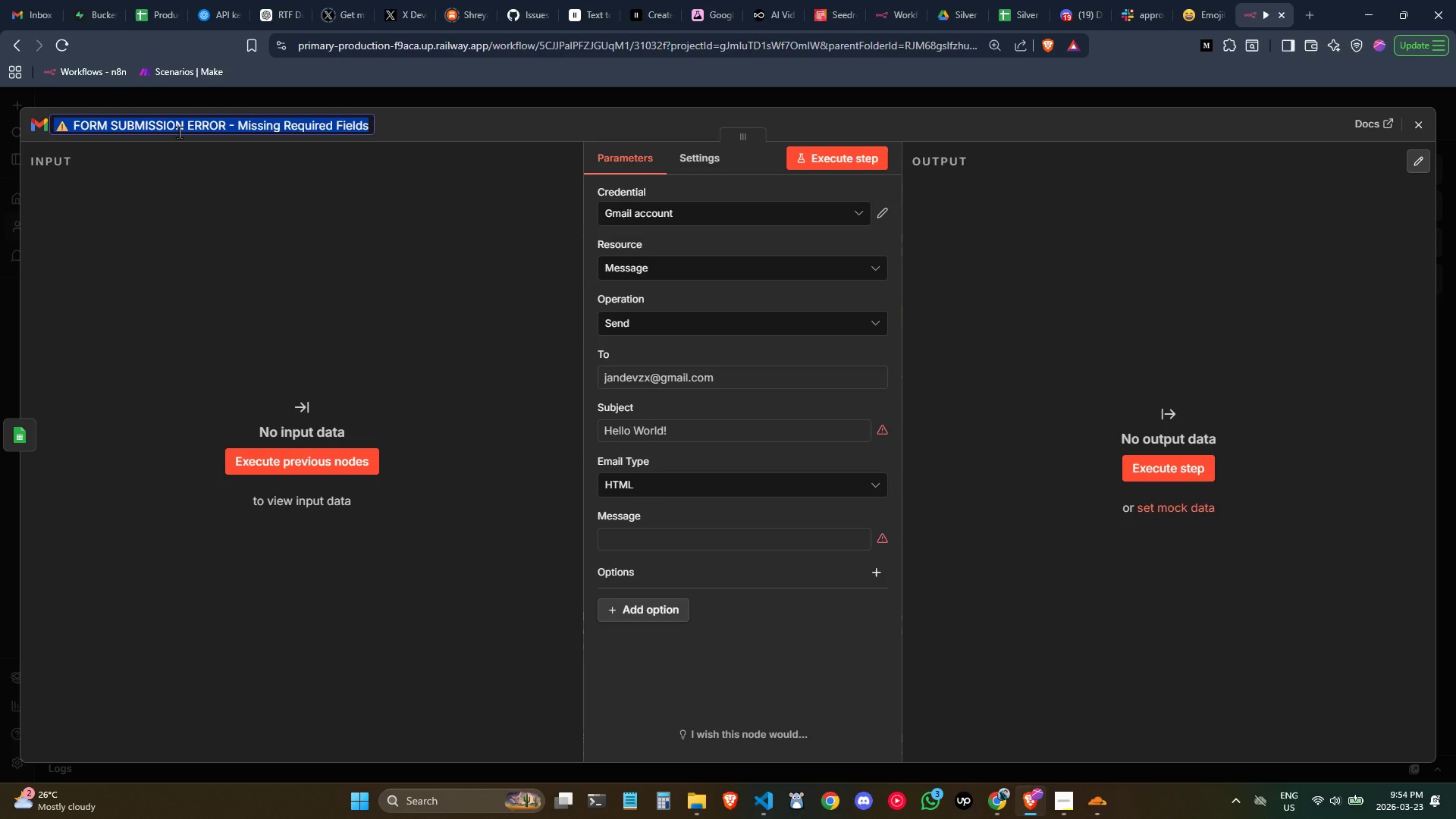 
key(Backspace)
type(Alert Wo)
key(Backspace)
key(Backspace)
type(Owner )
 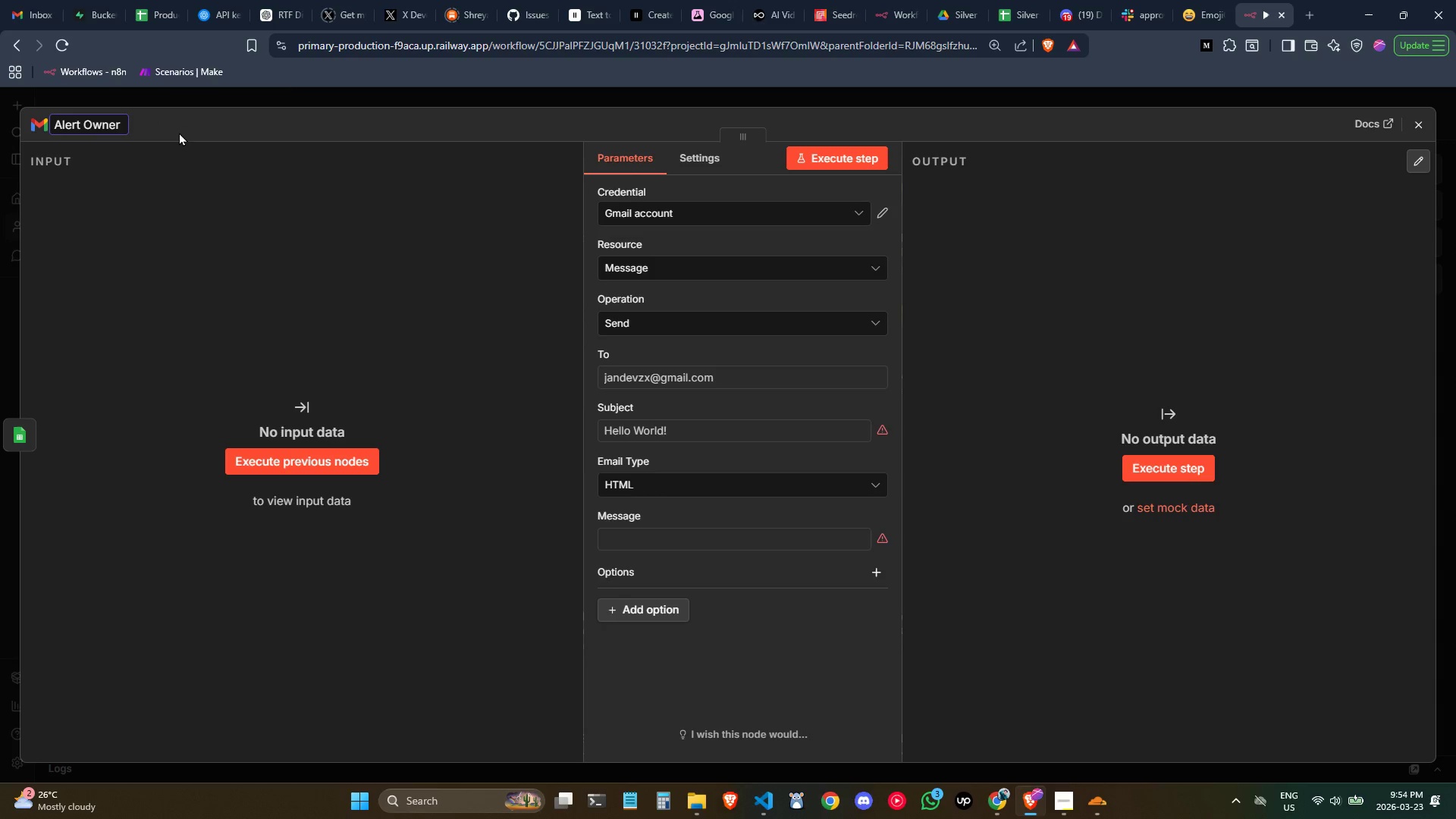 
type(- Validation Error)
 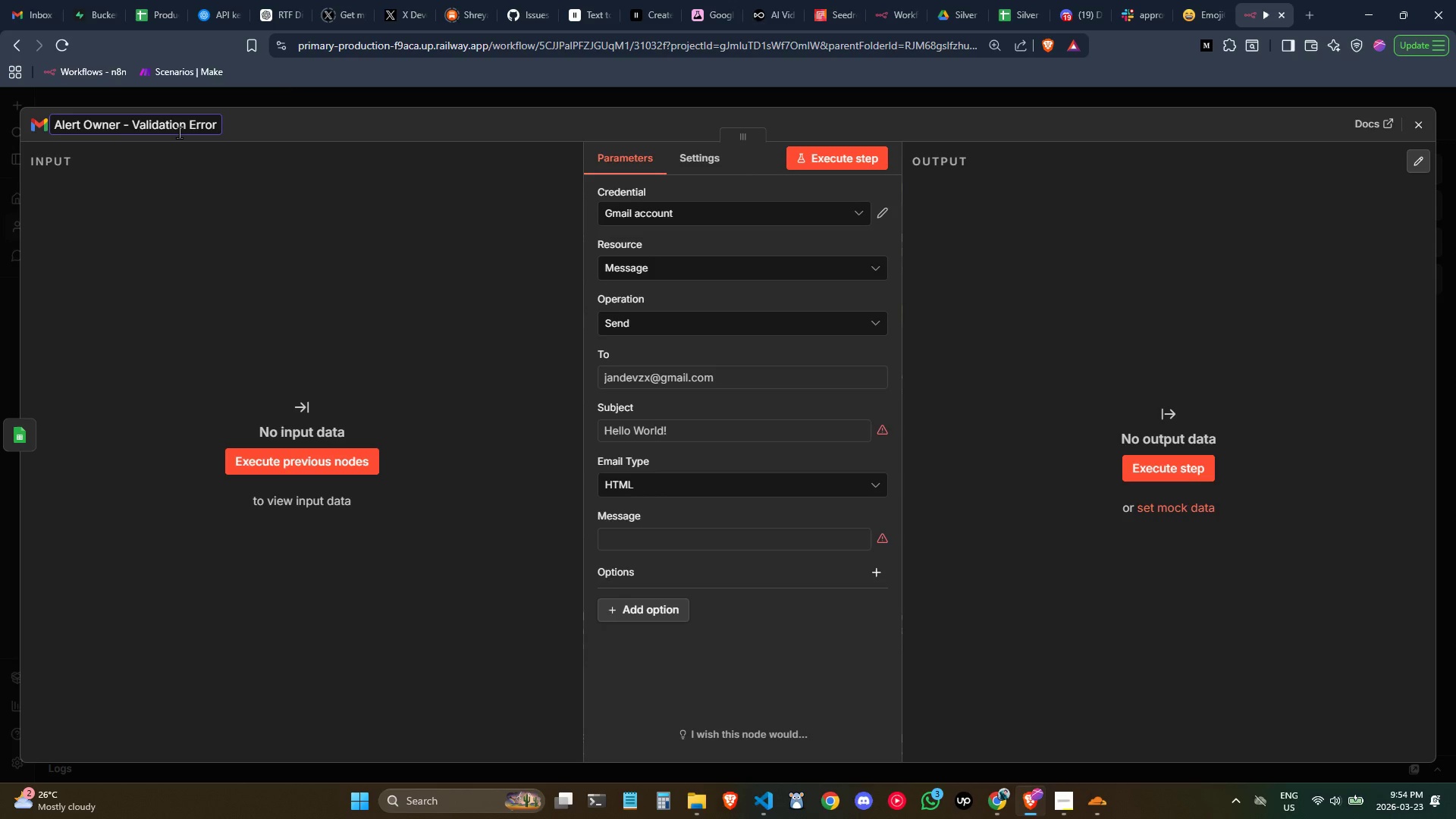 
left_click([328, 365])
 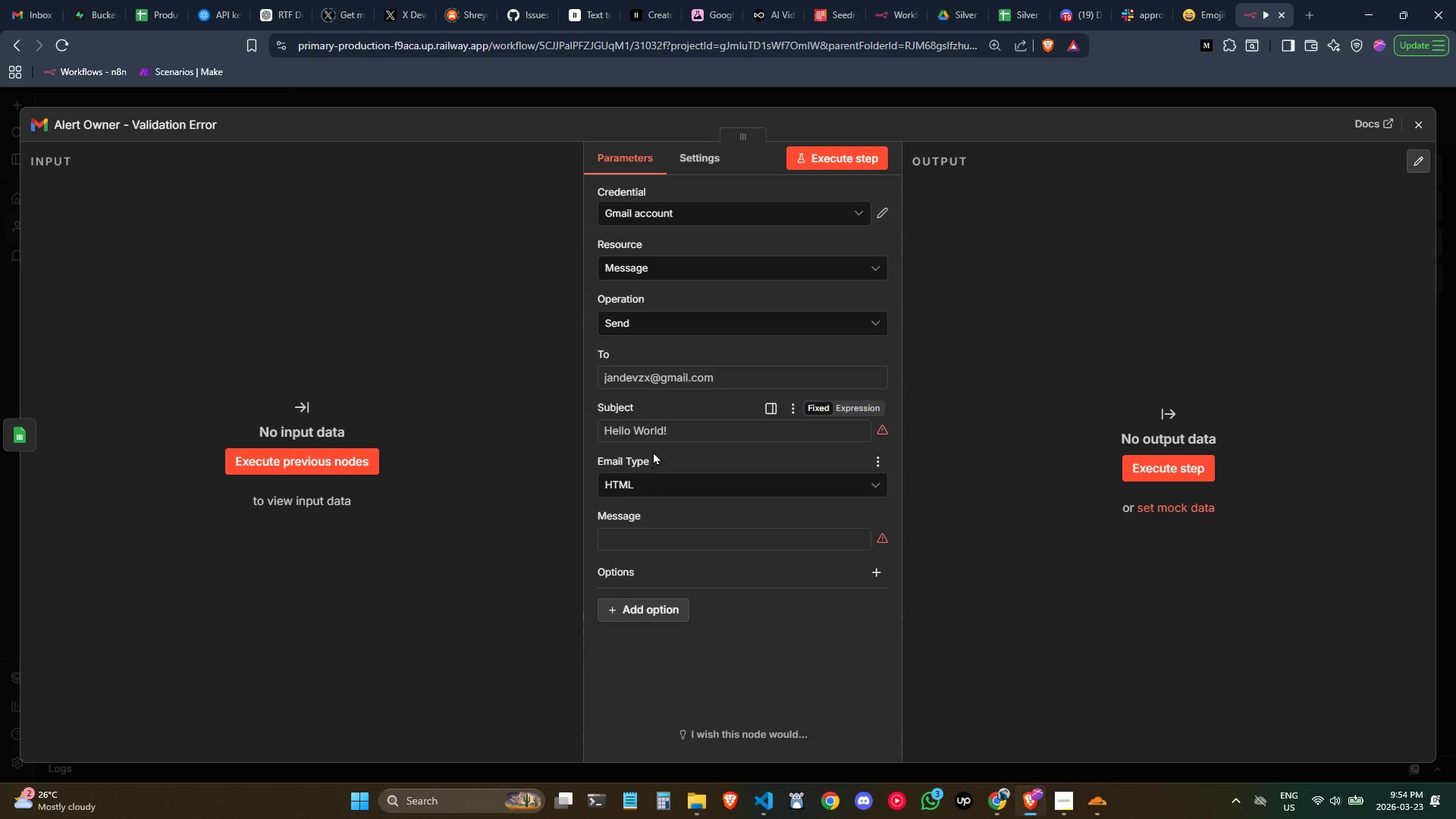 
left_click([661, 428])
 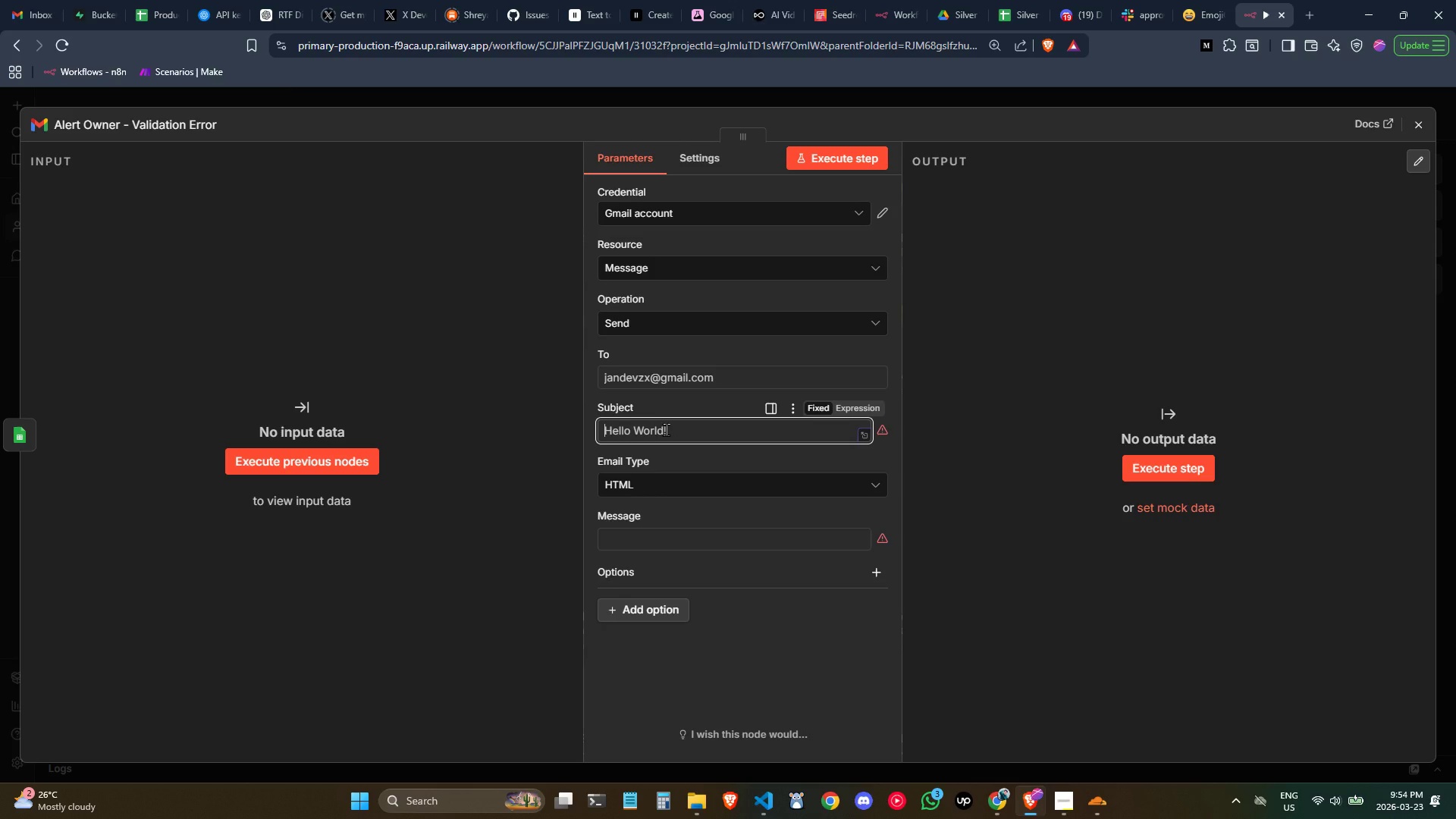 
key(Control+V)
 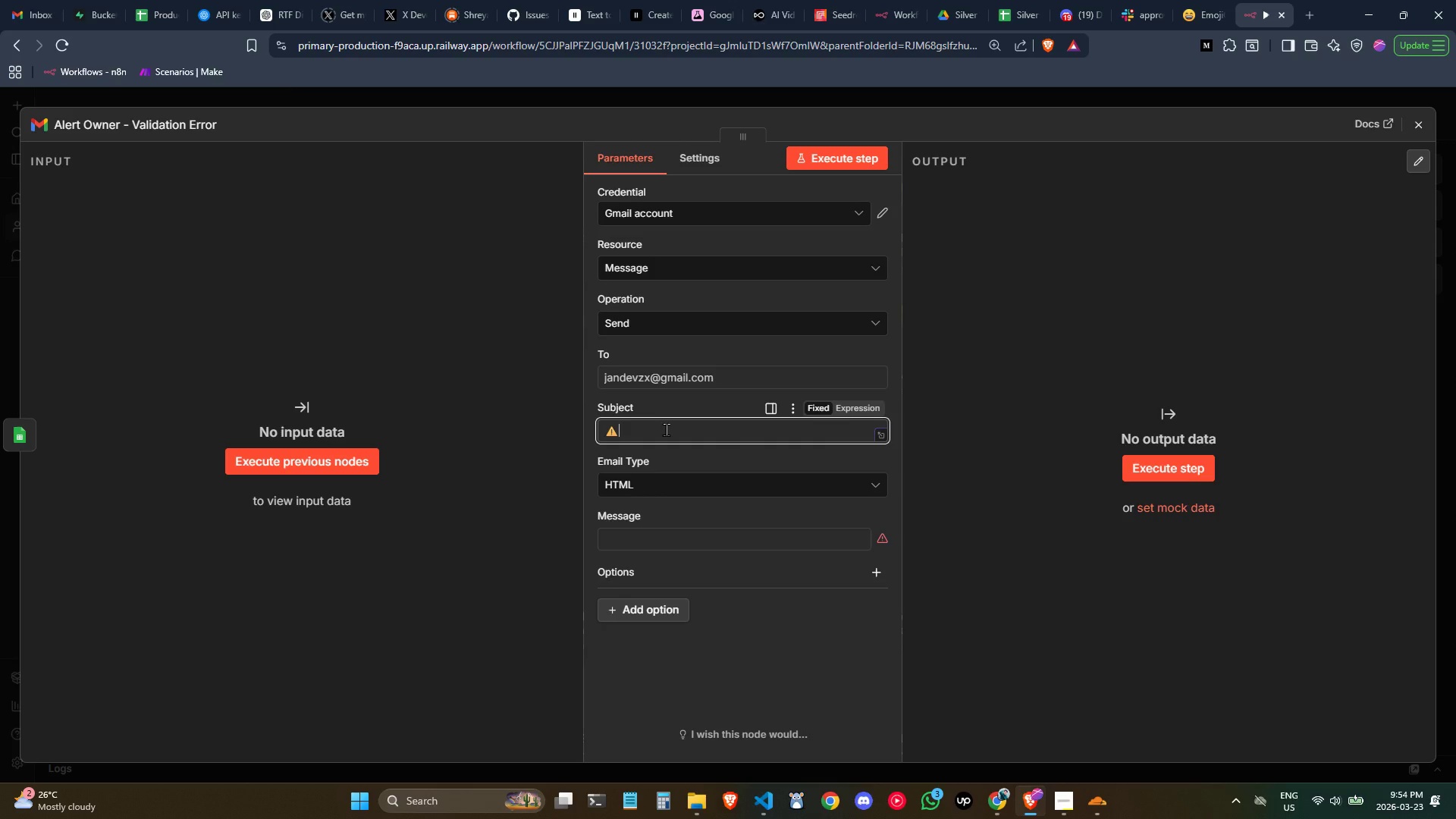 
type( Form)
key(Backspace)
key(Backspace)
key(Backspace)
type(ORM SUMBI)
key(Backspace)
key(Backspace)
key(Backspace)
type(BMISSION ERROR - Missing Required Fe)
key(Backspace)
type(ields)
 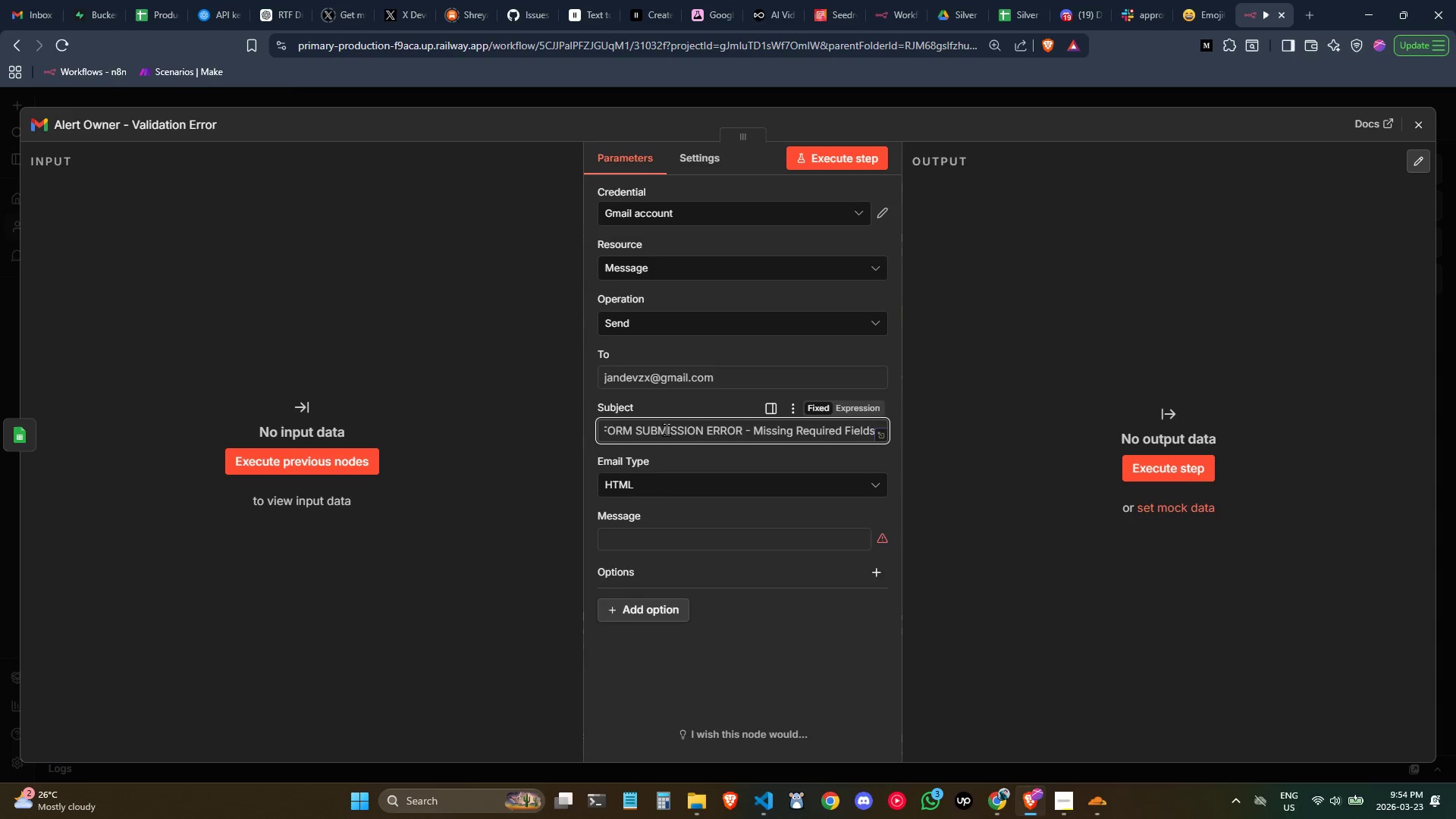 
wait(9.53)
 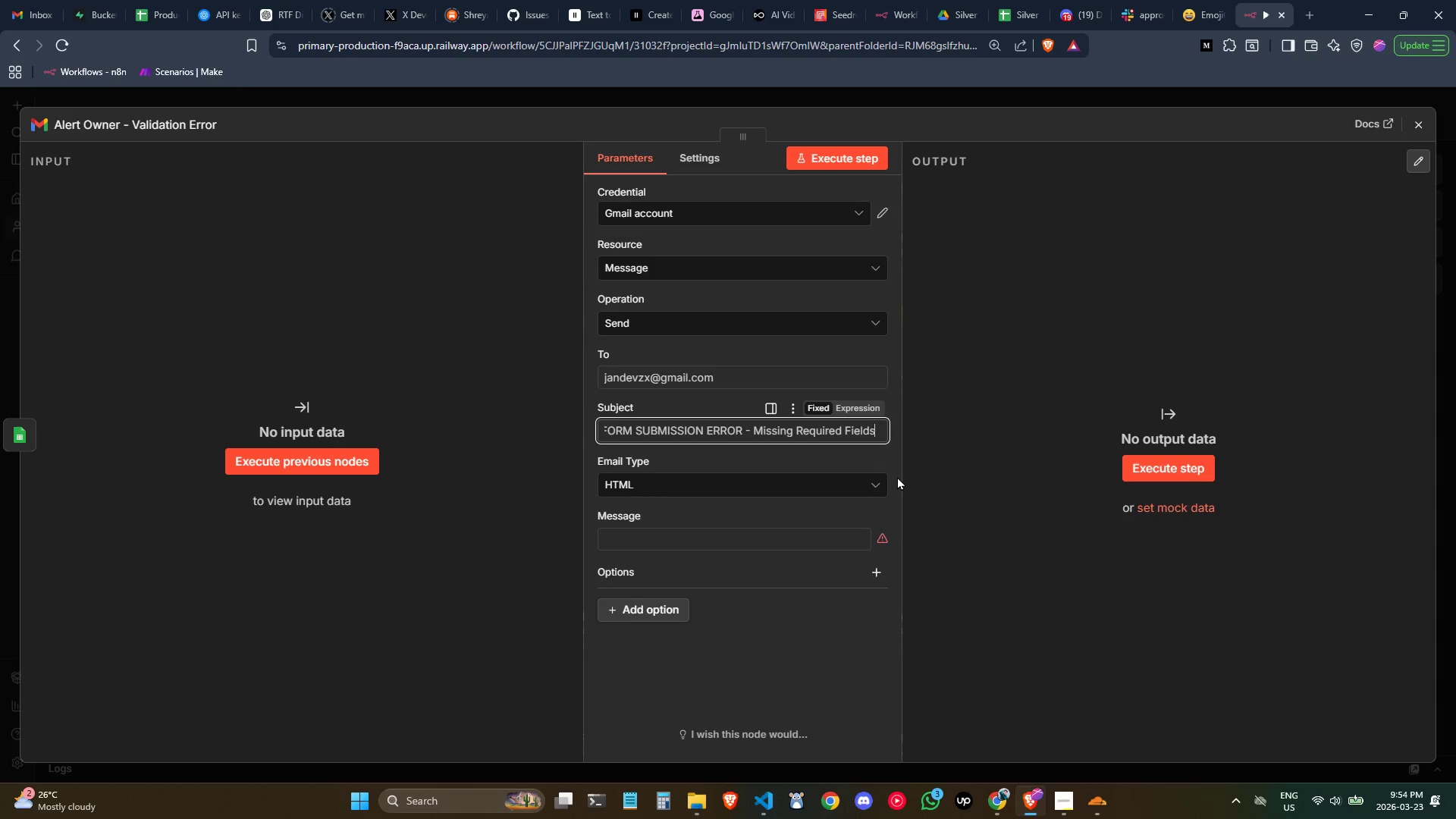 
left_click([847, 516])
 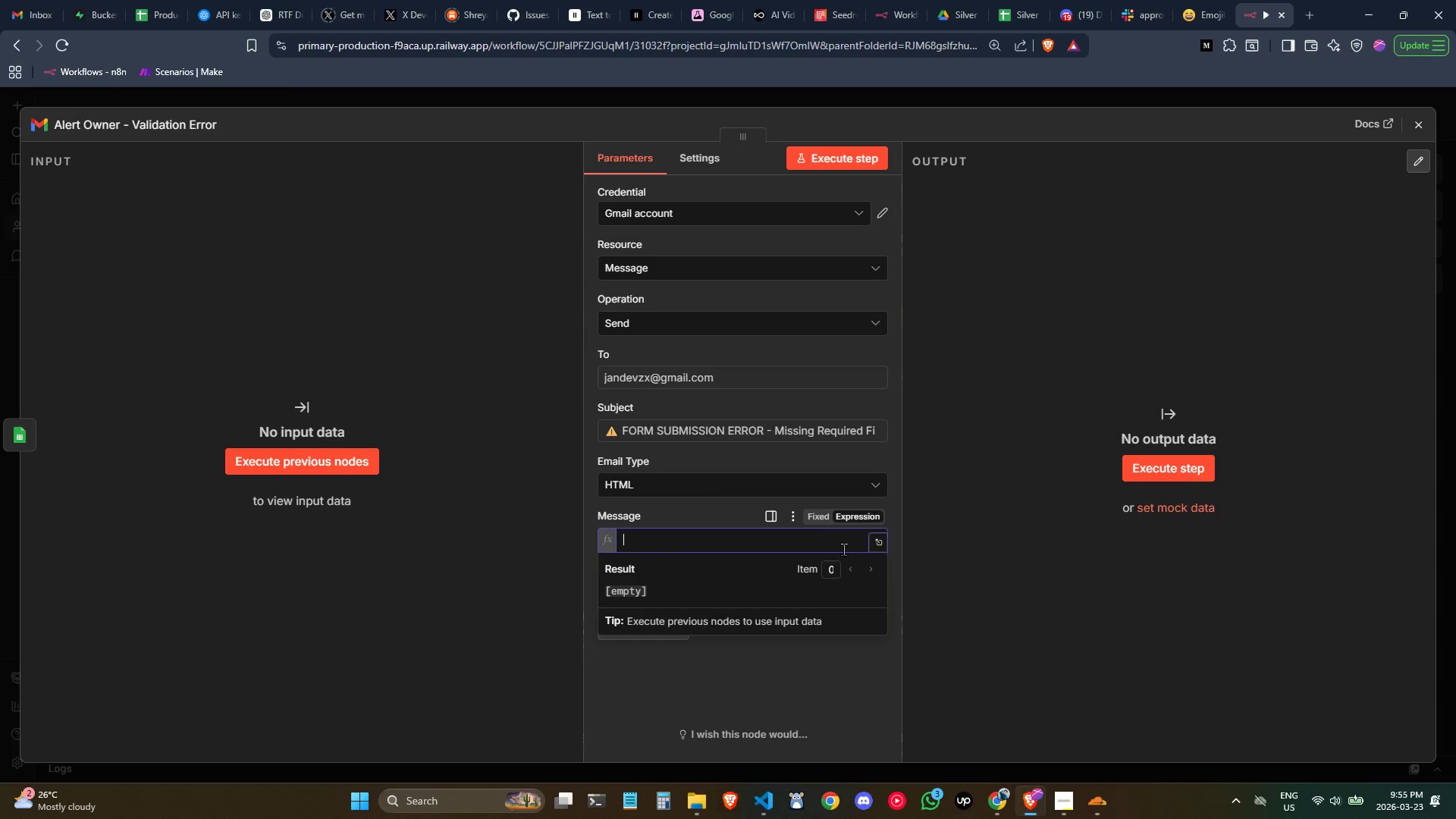 
left_click([880, 543])
 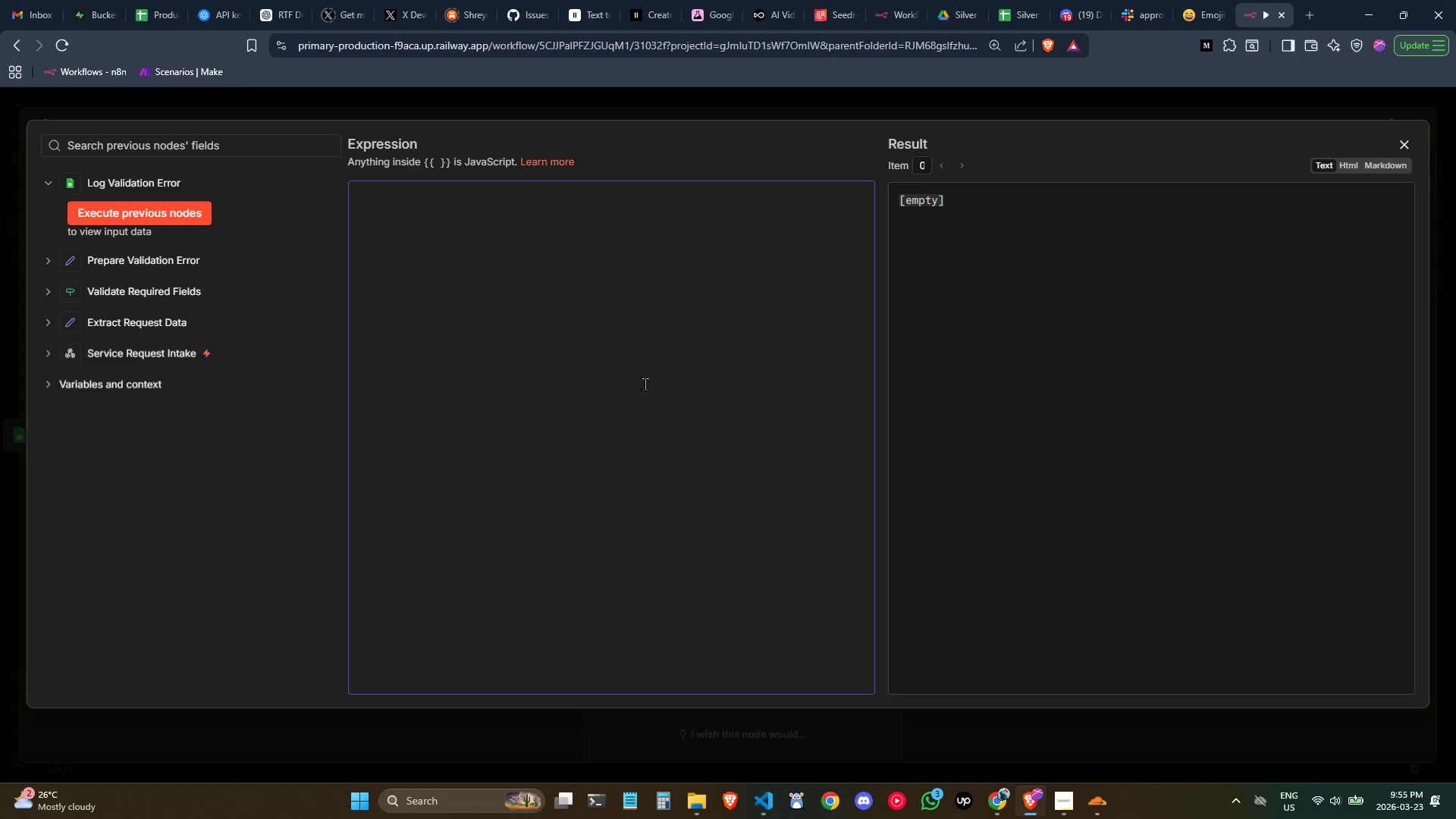 
key(Control+ControlLeft)
 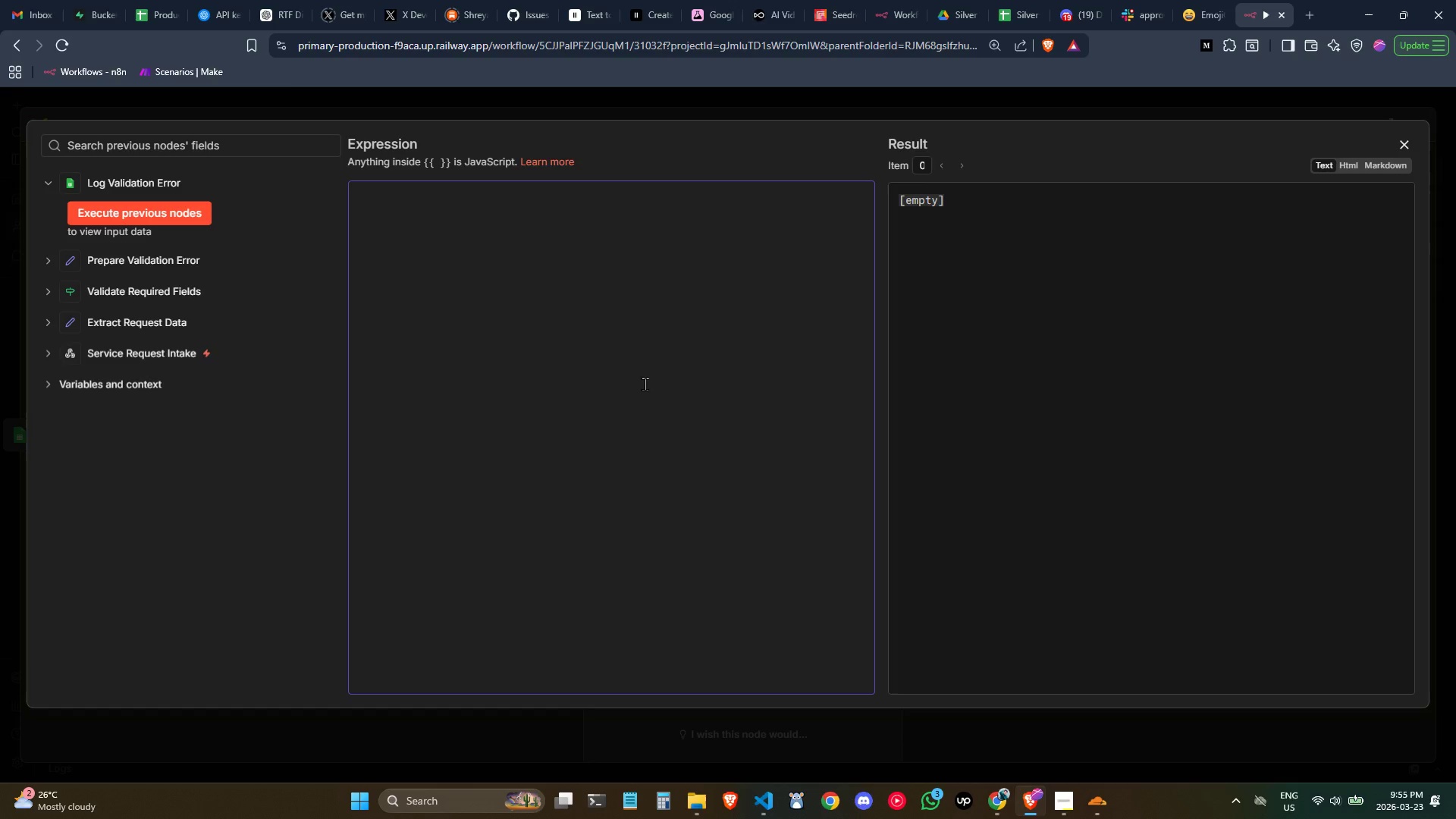 
type(<h2>Service Reque)
key(Backspace)
type(est Form Error<.)
key(Backspace)
type(/h2>)
 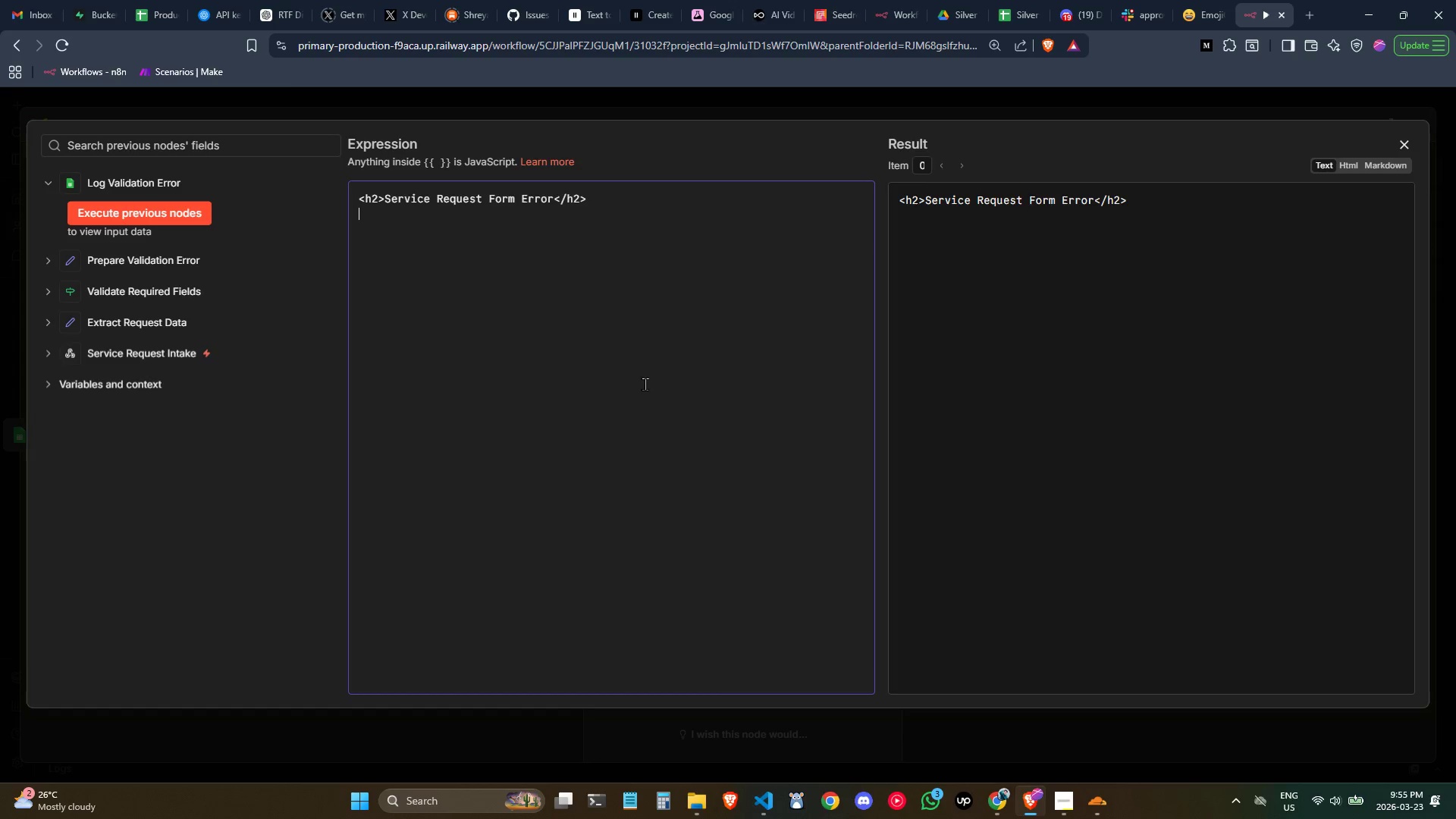 
 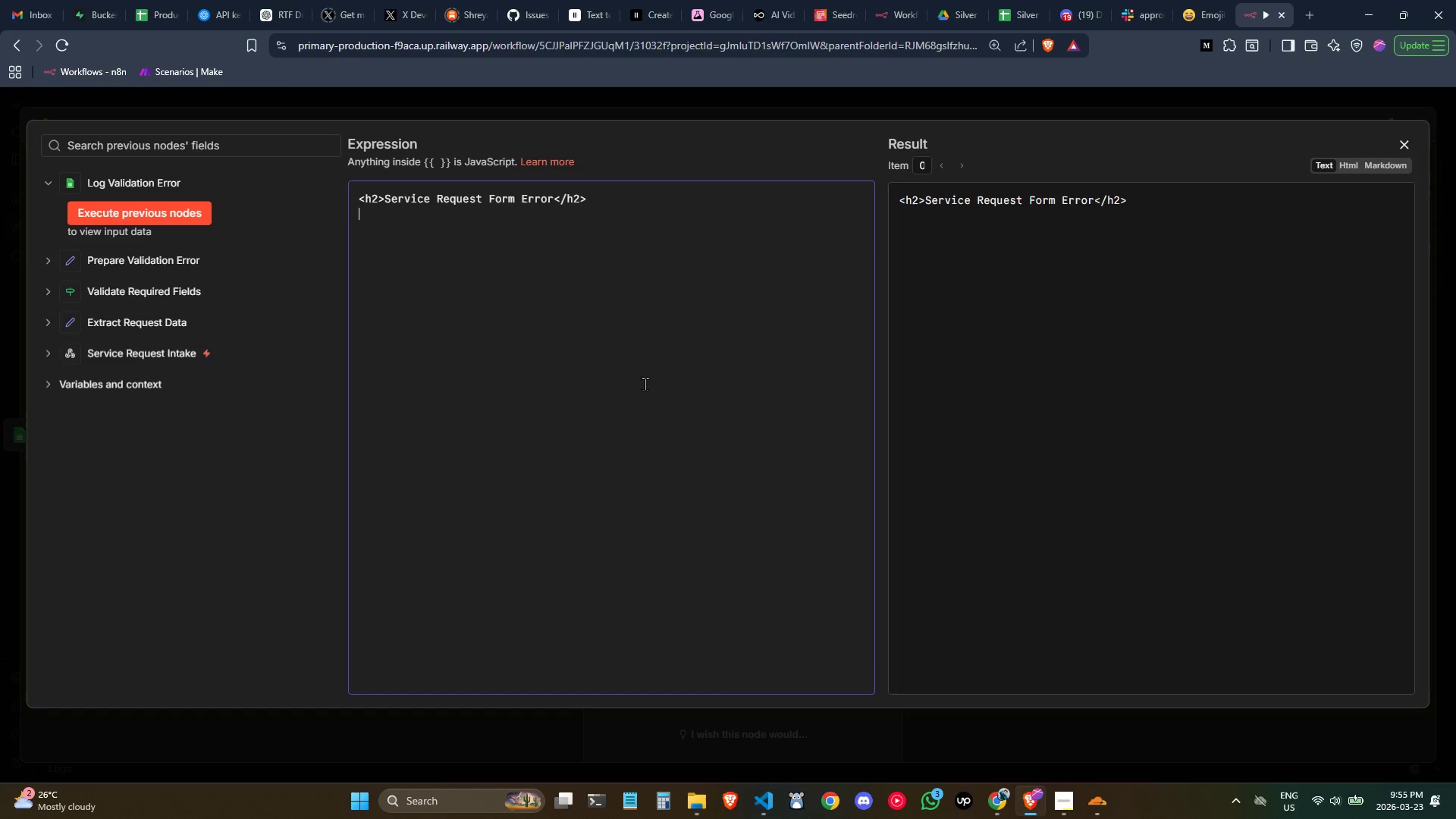 
key(Enter)
 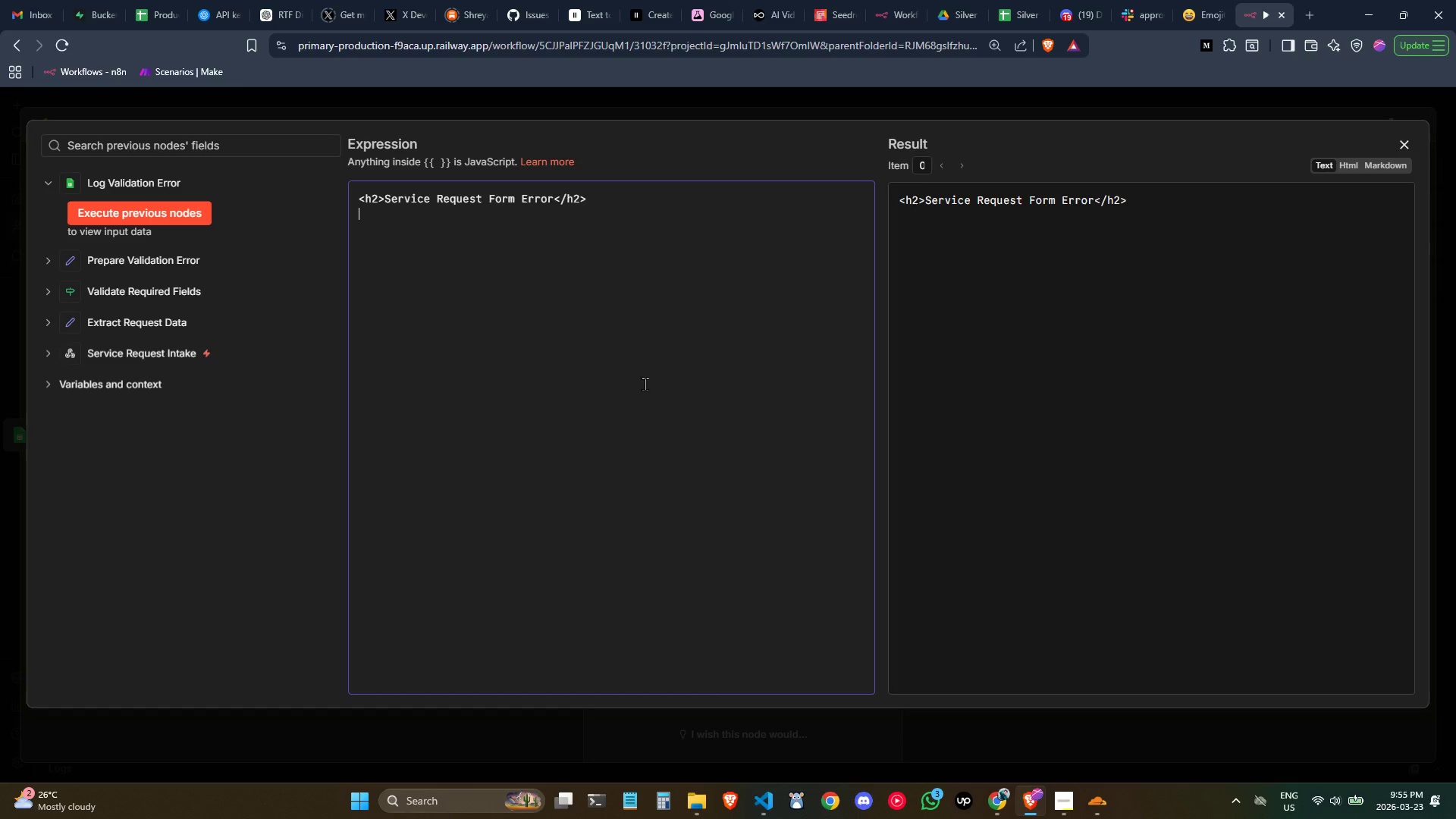 
key(Enter)
 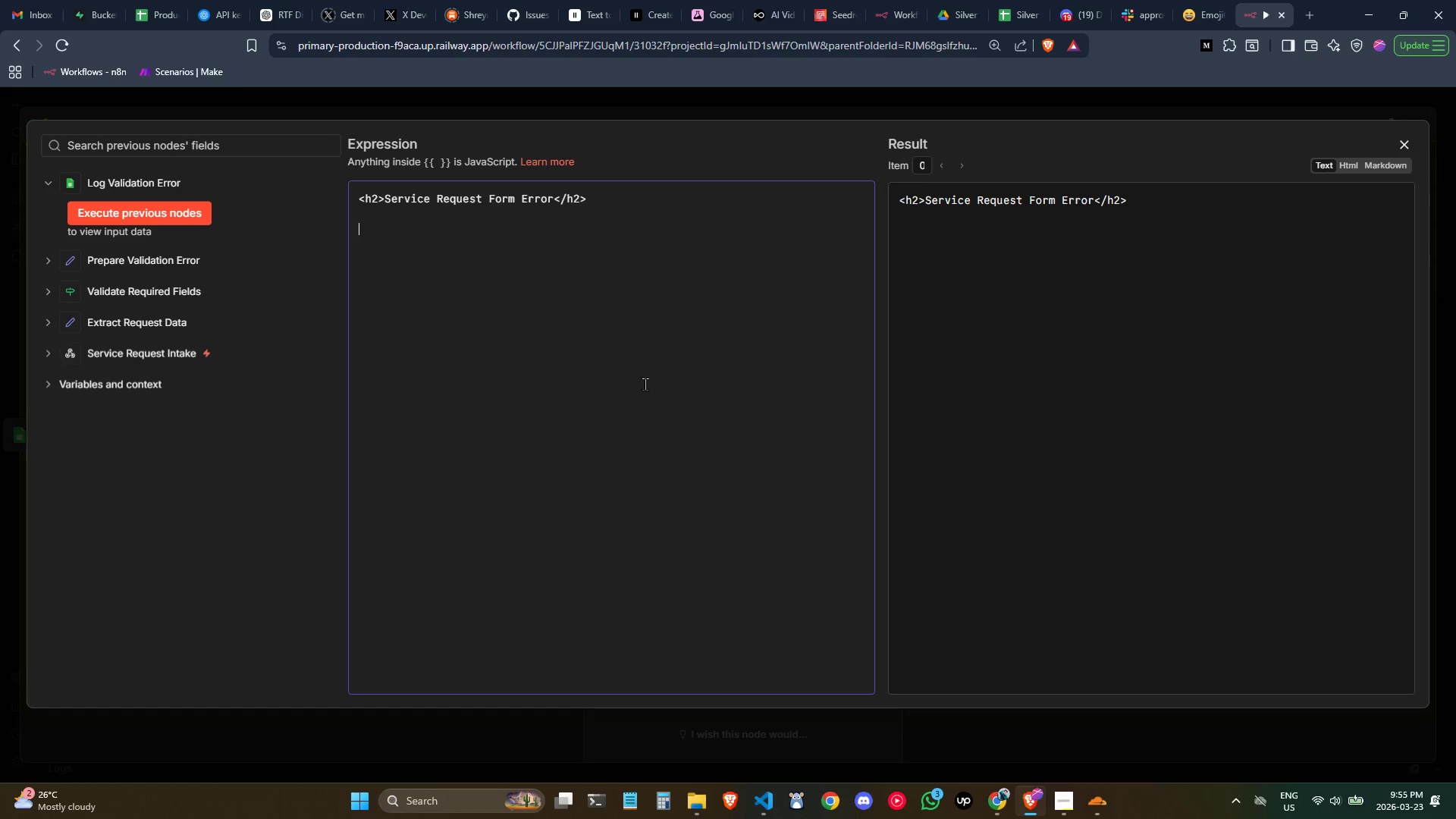 
type(<p>A customer attempted to submit a service)
 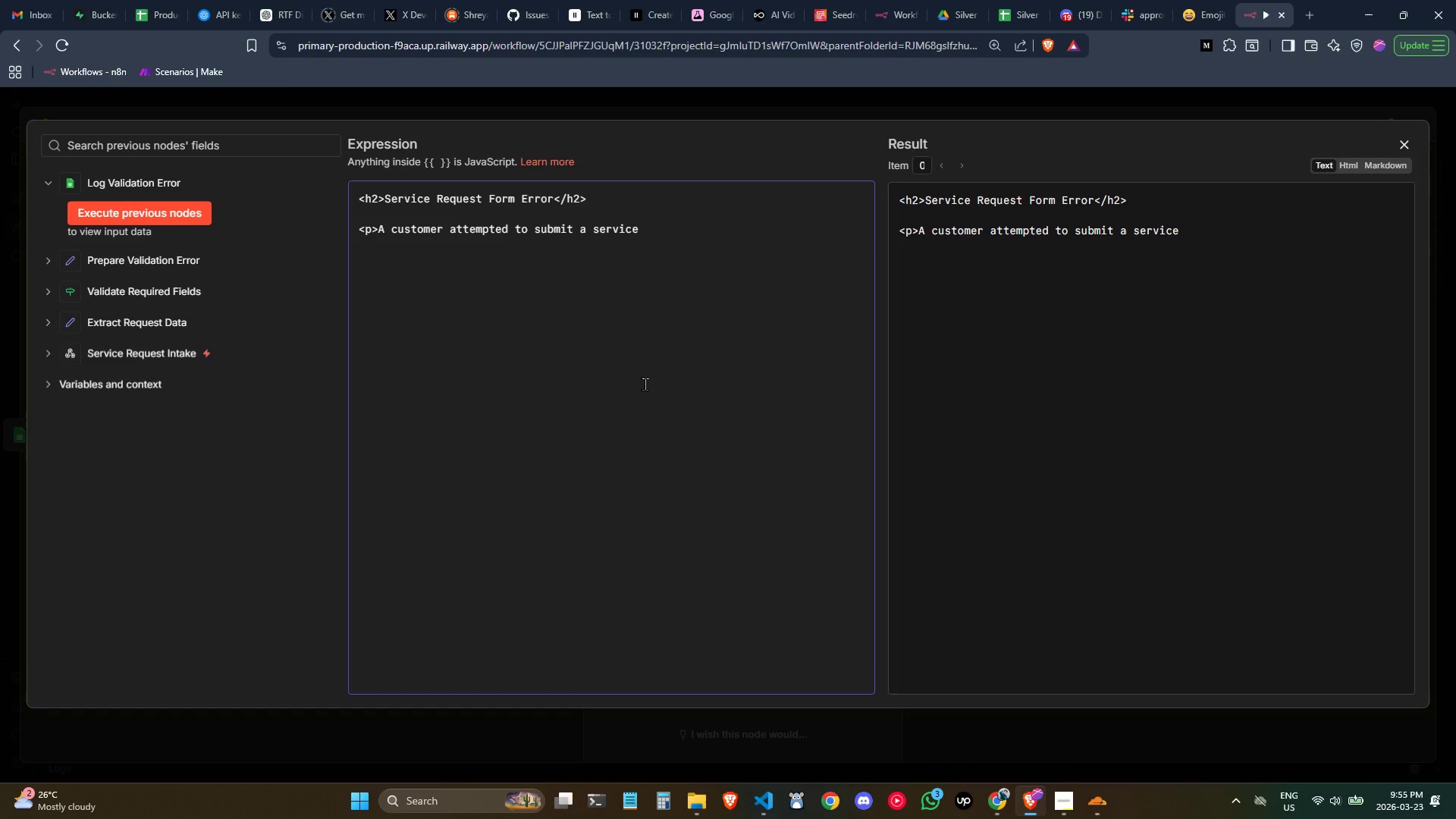 
type( request but the form was incomplete.</[)
key(Backspace)
type(p>)
 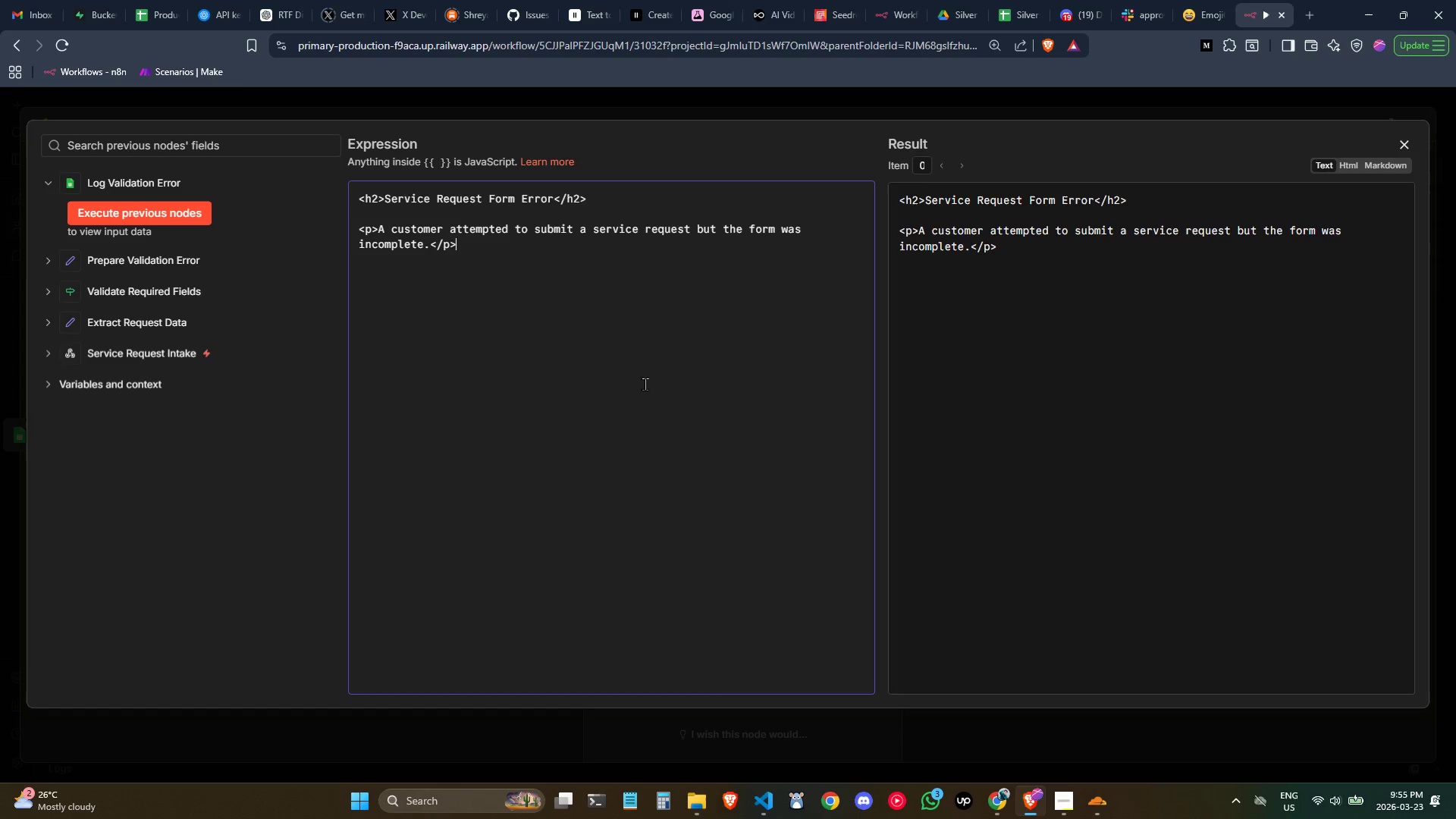 
key(Enter)
 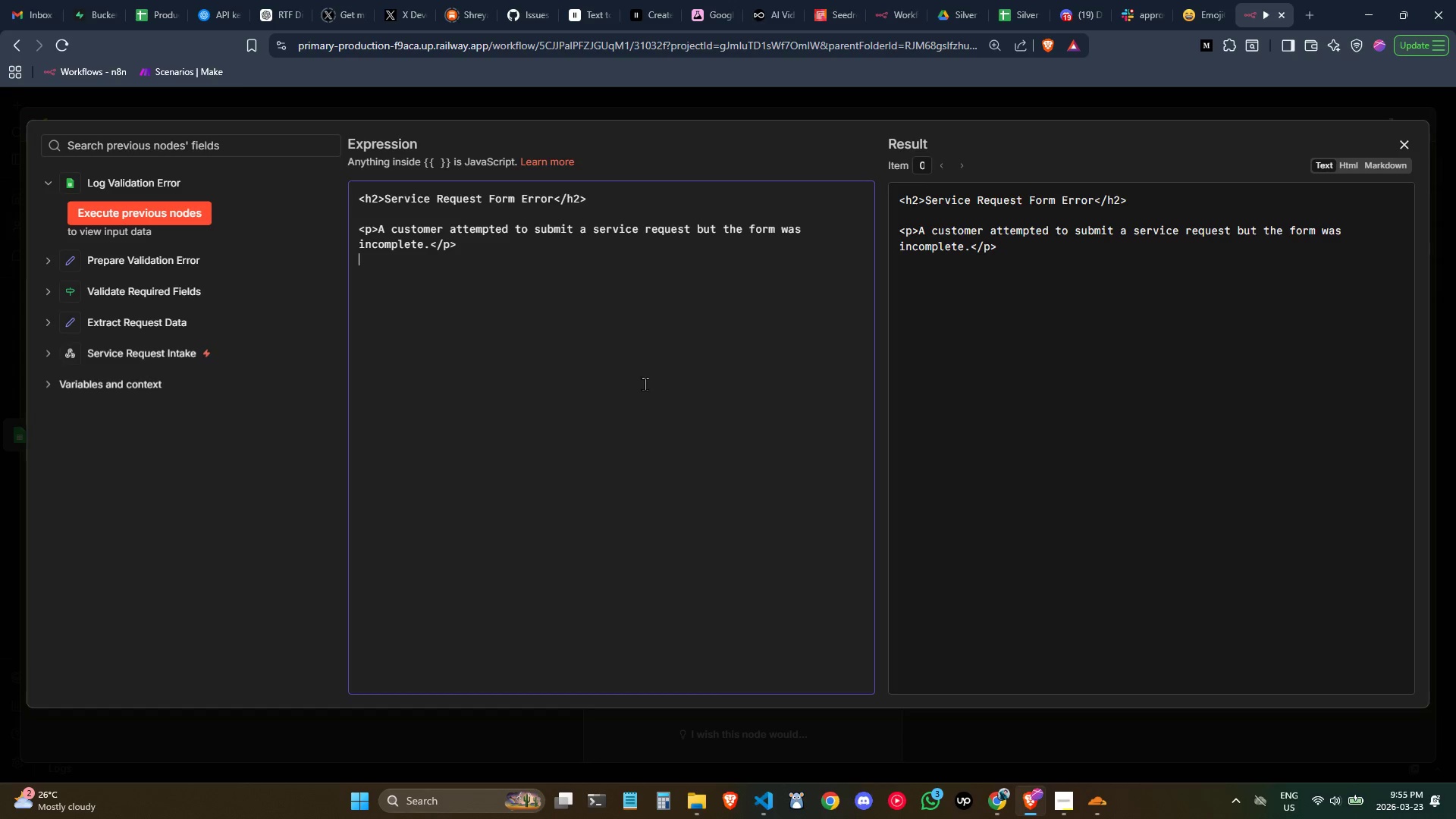 
key(Enter)
 